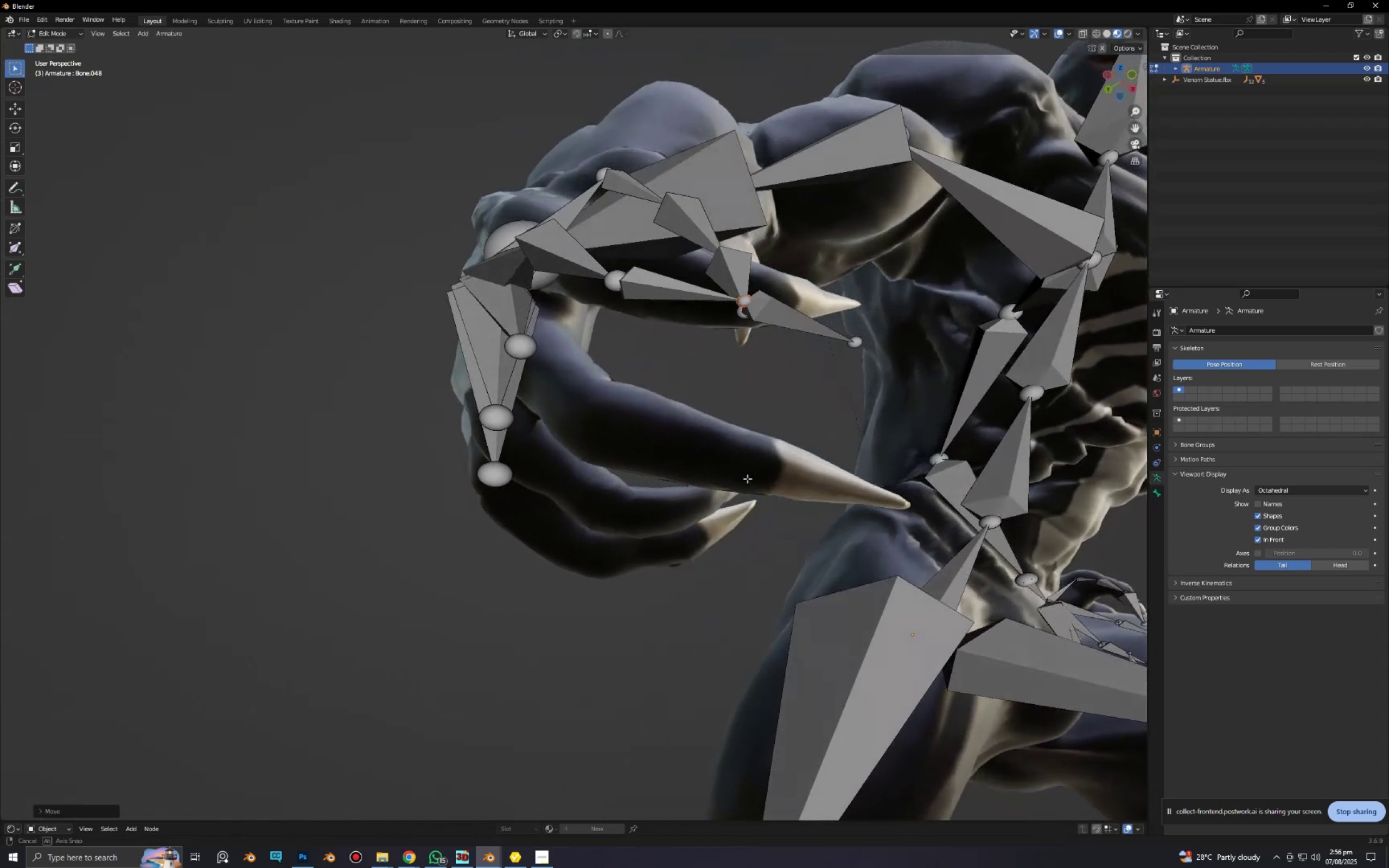 
left_click([866, 334])
 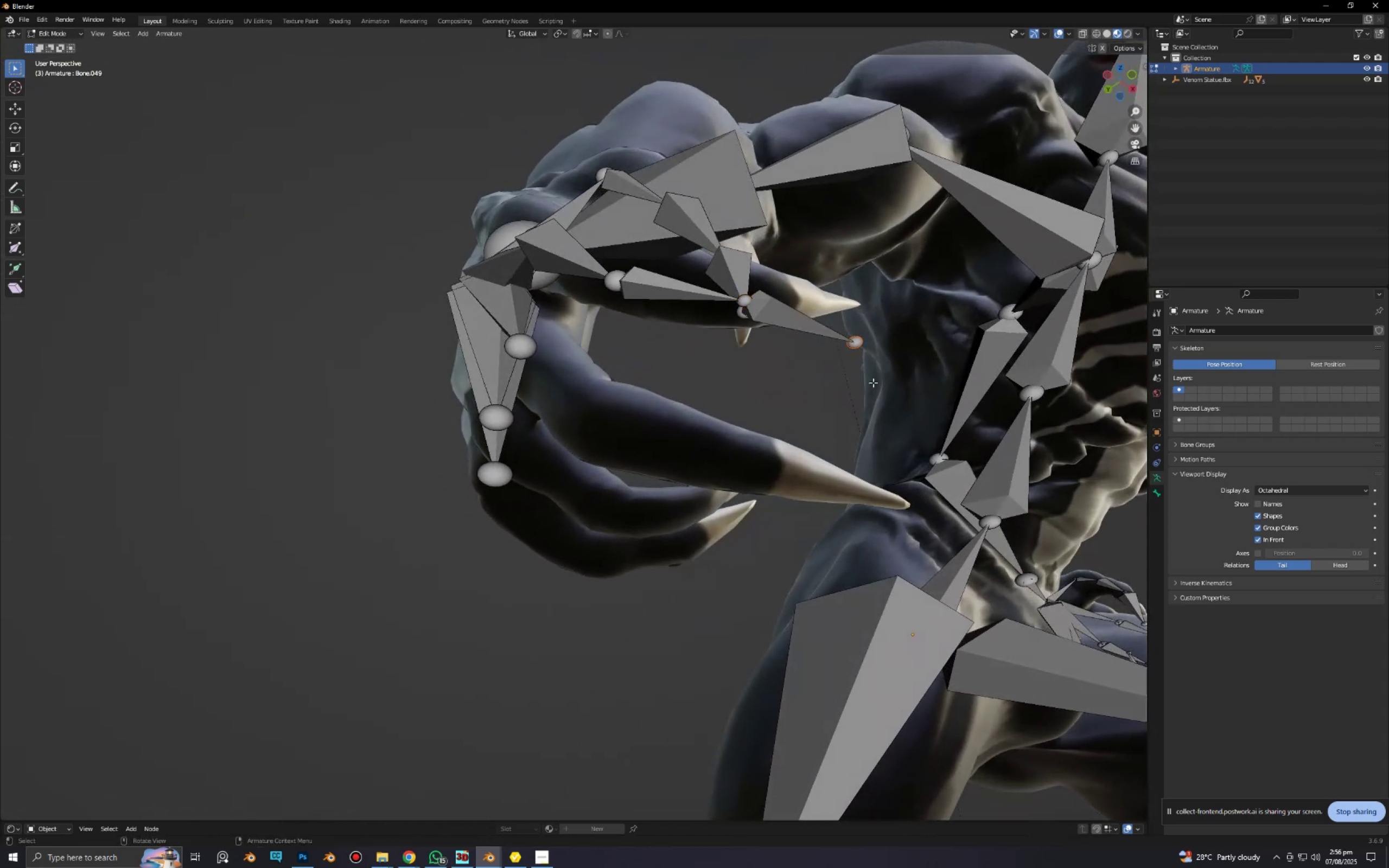 
type(gz)
 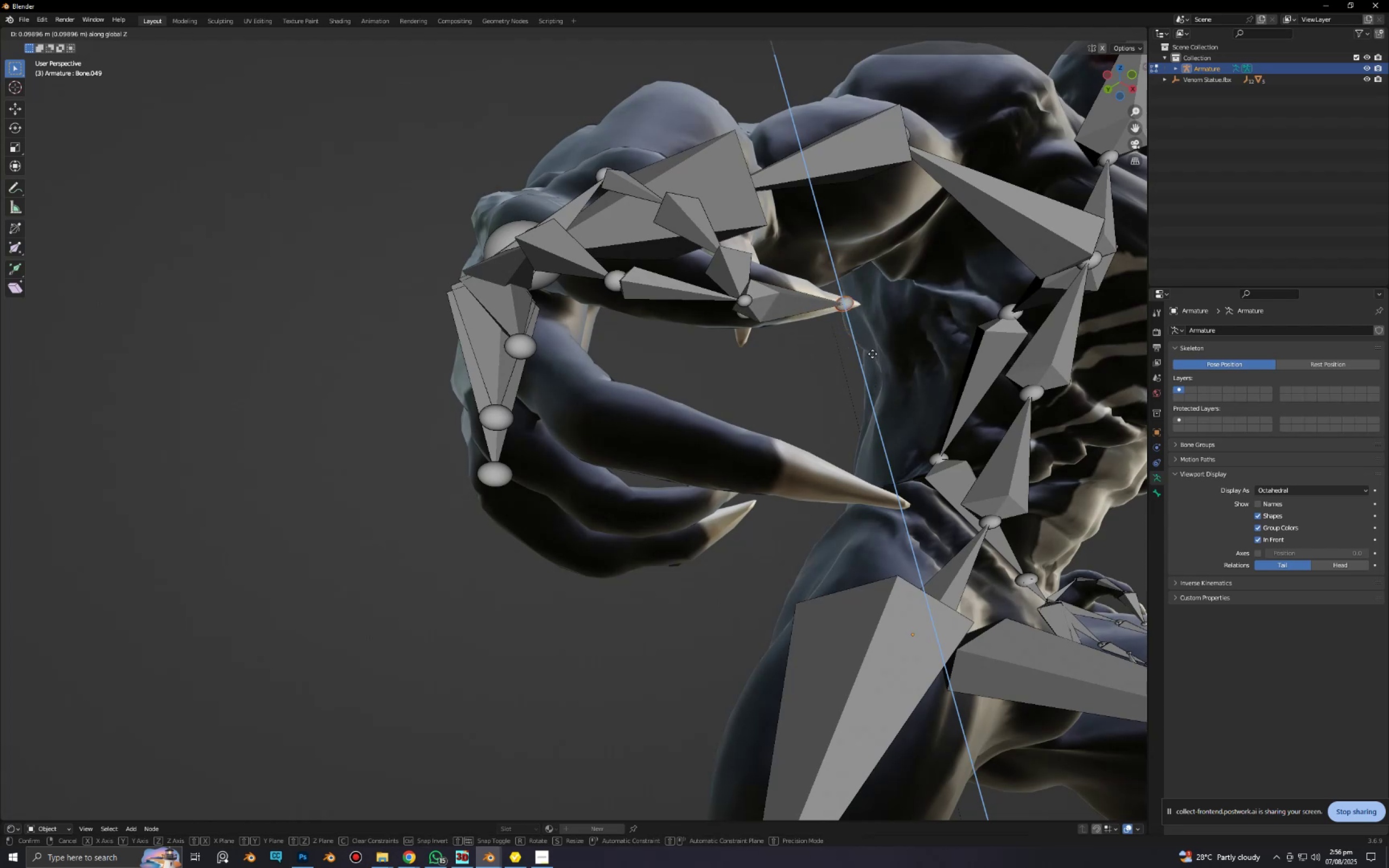 
left_click([872, 354])
 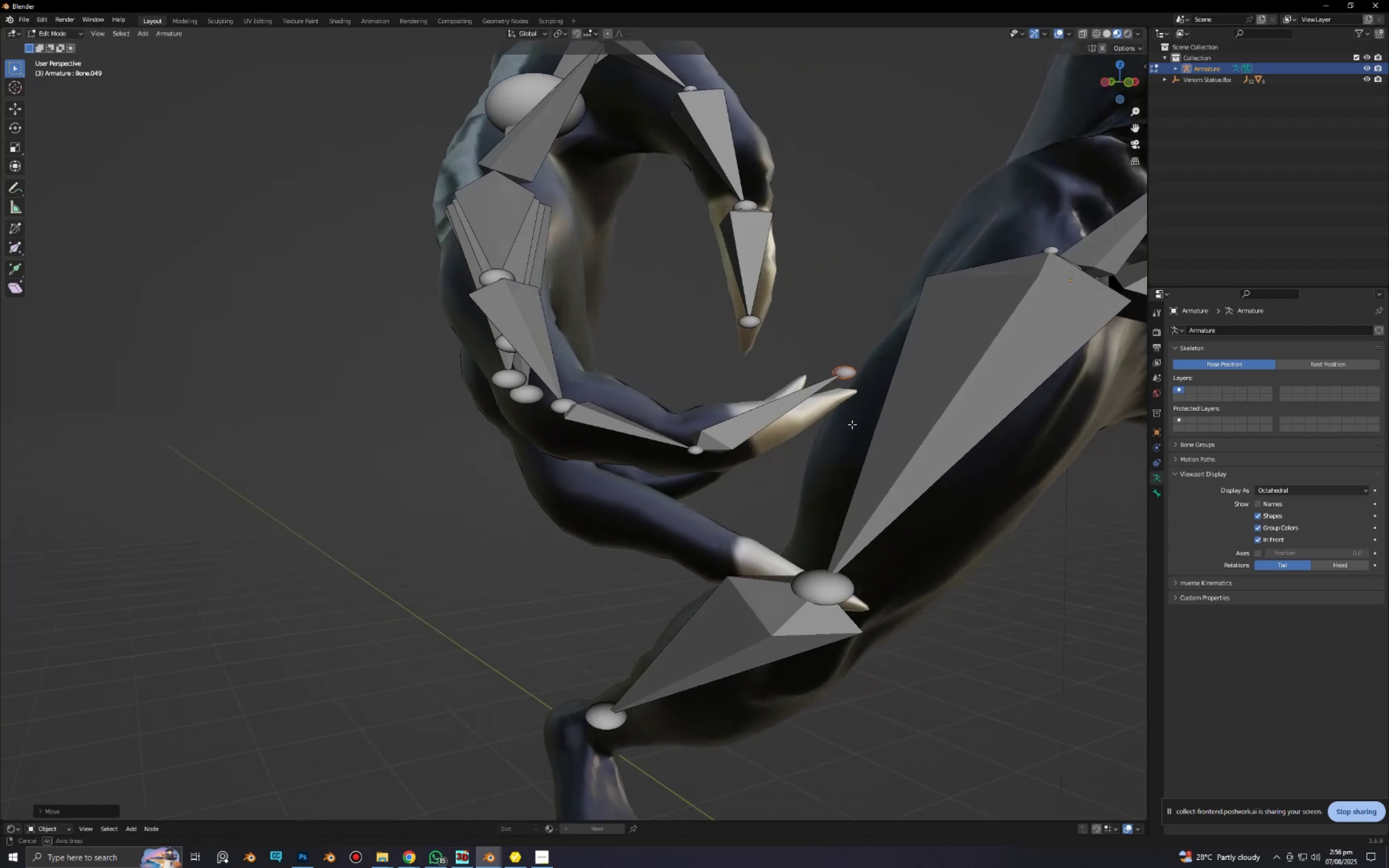 
type(gz)
 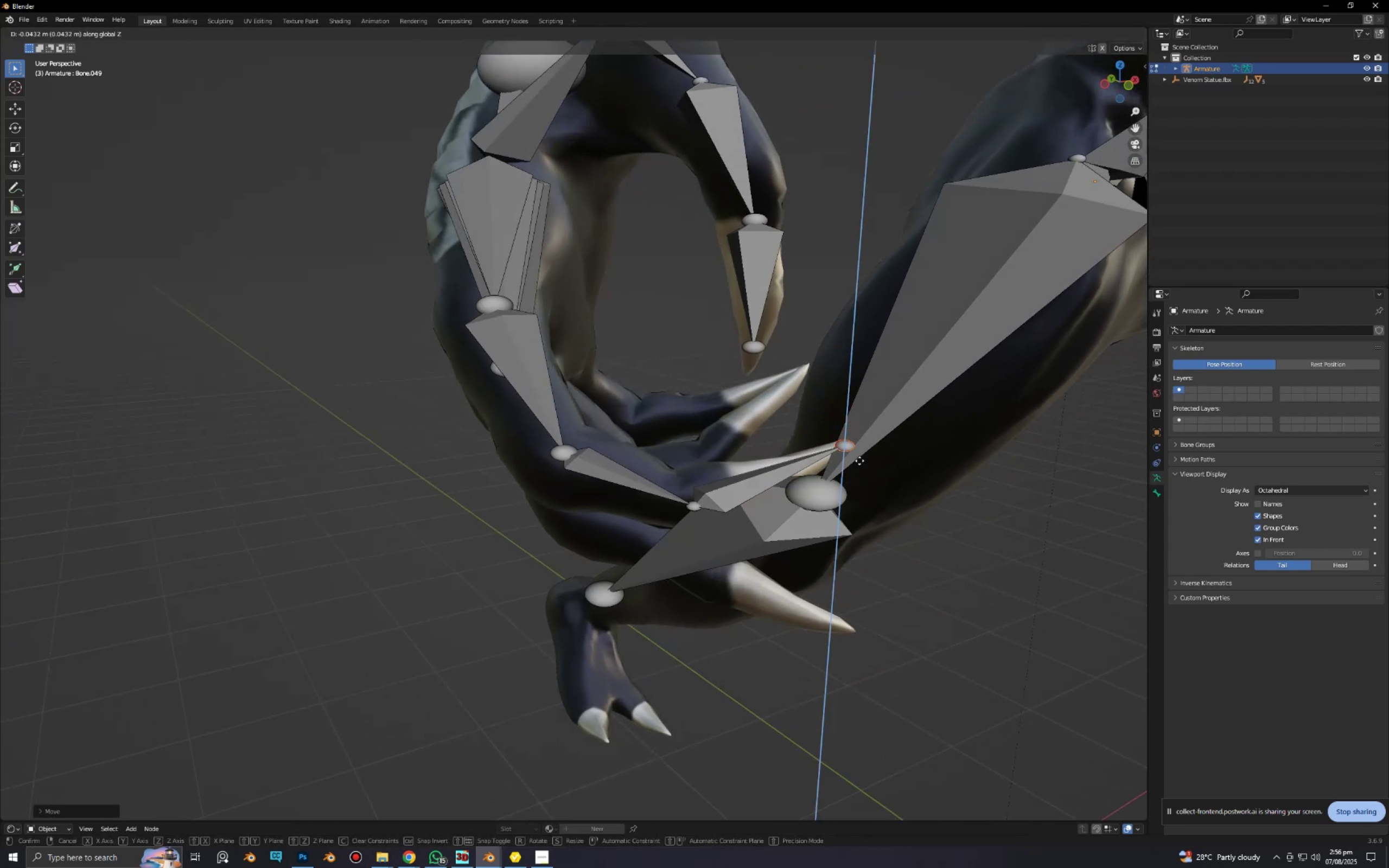 
left_click([859, 461])
 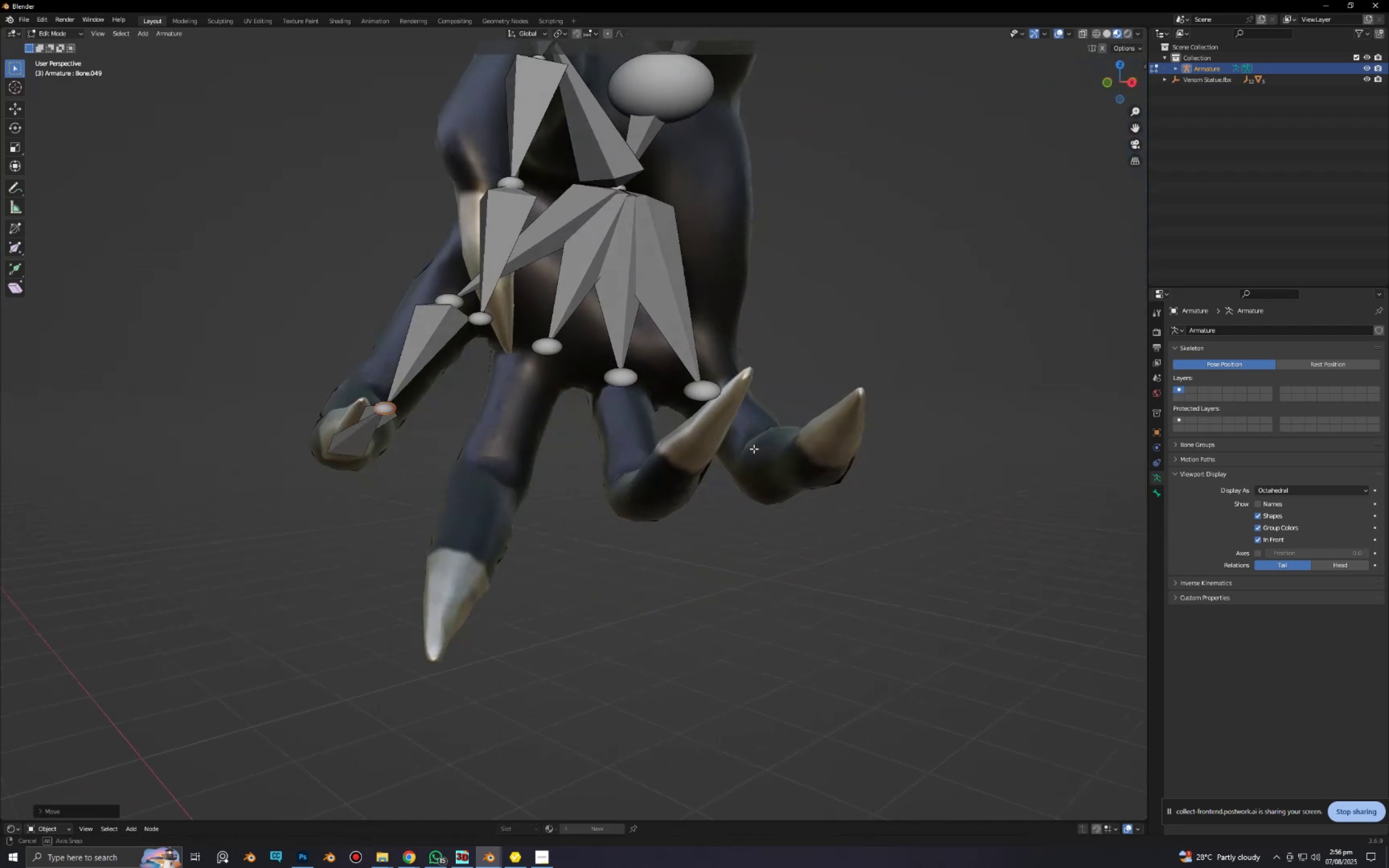 
type(gxy)
 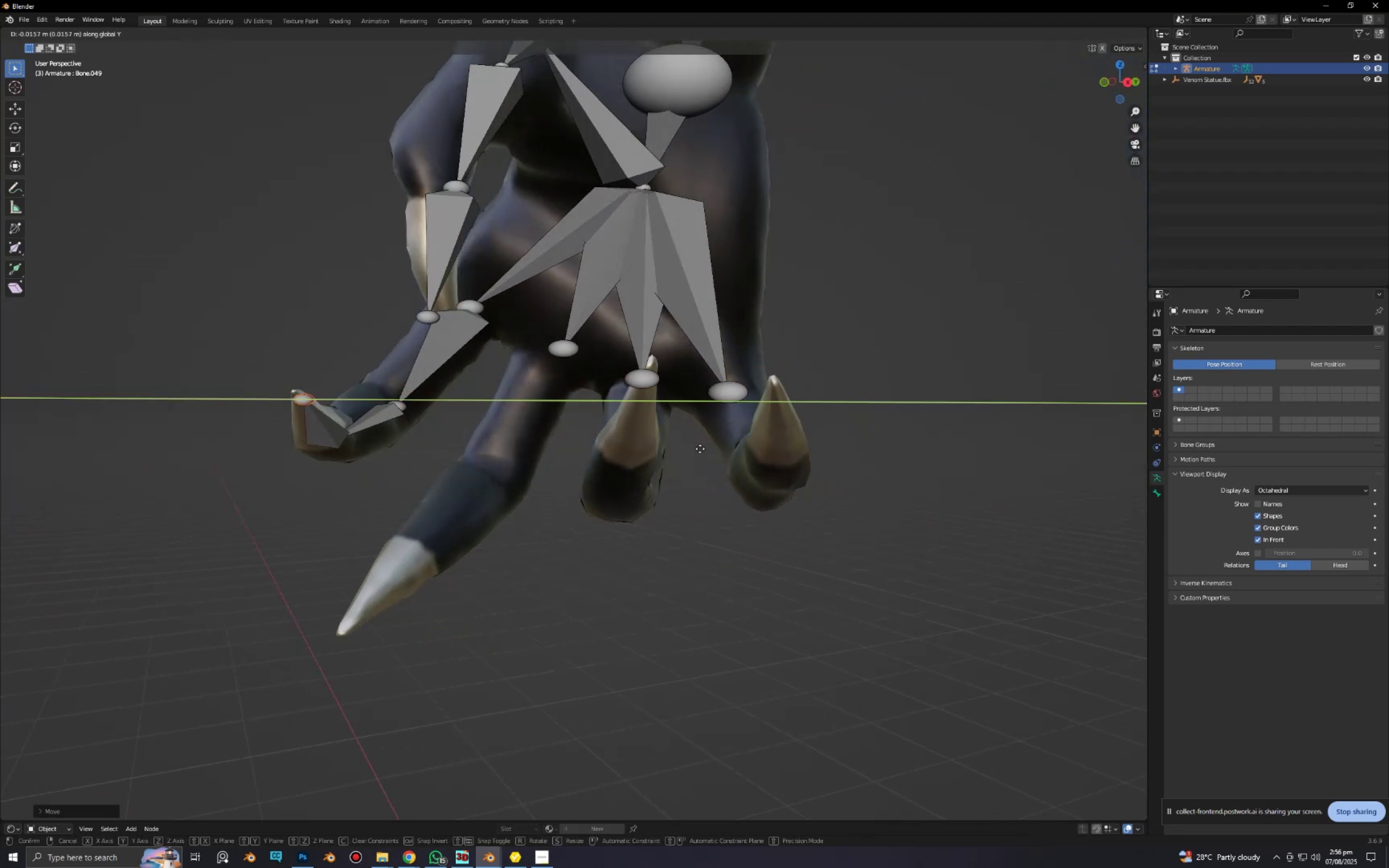 
left_click([695, 447])
 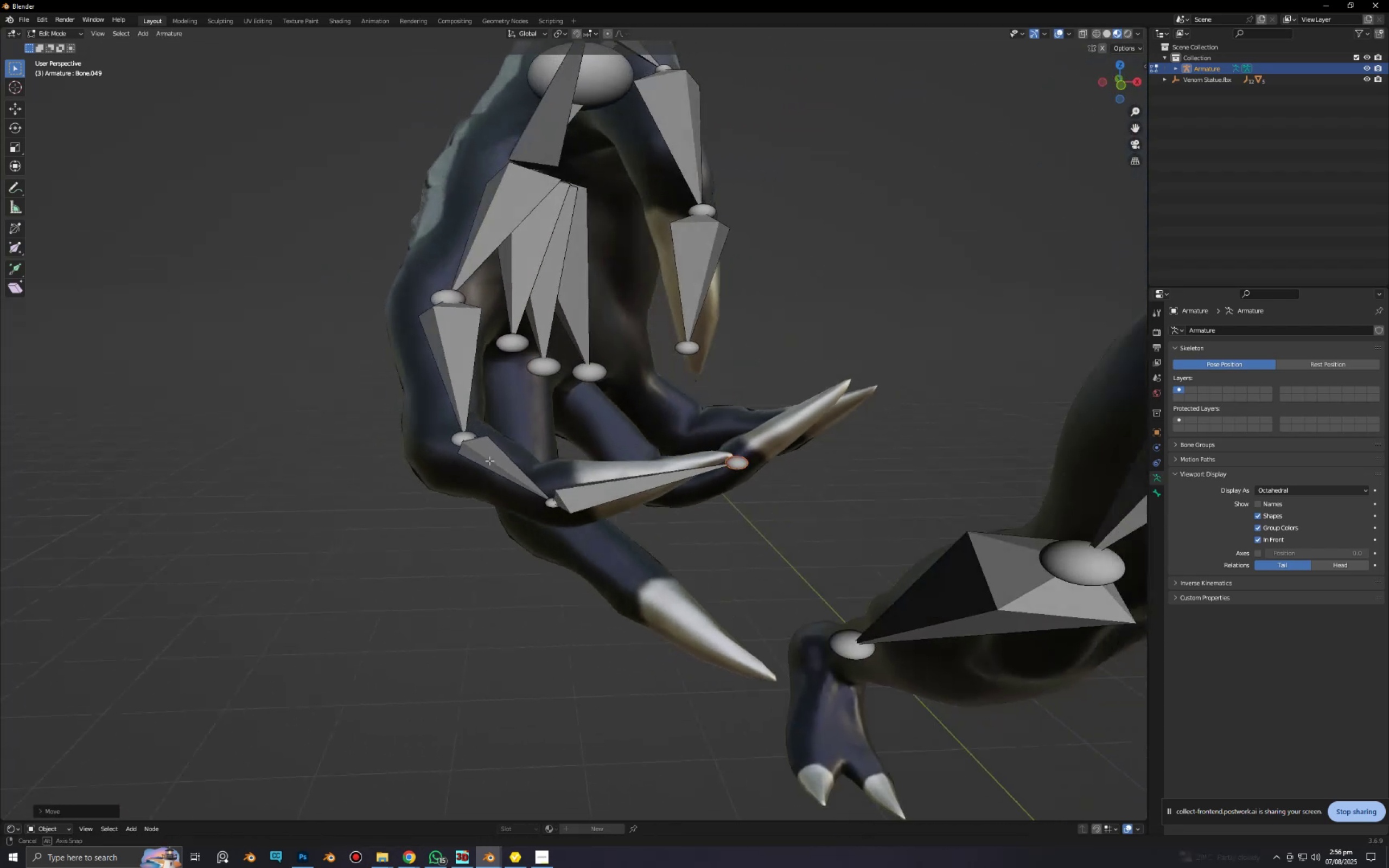 
left_click([527, 456])
 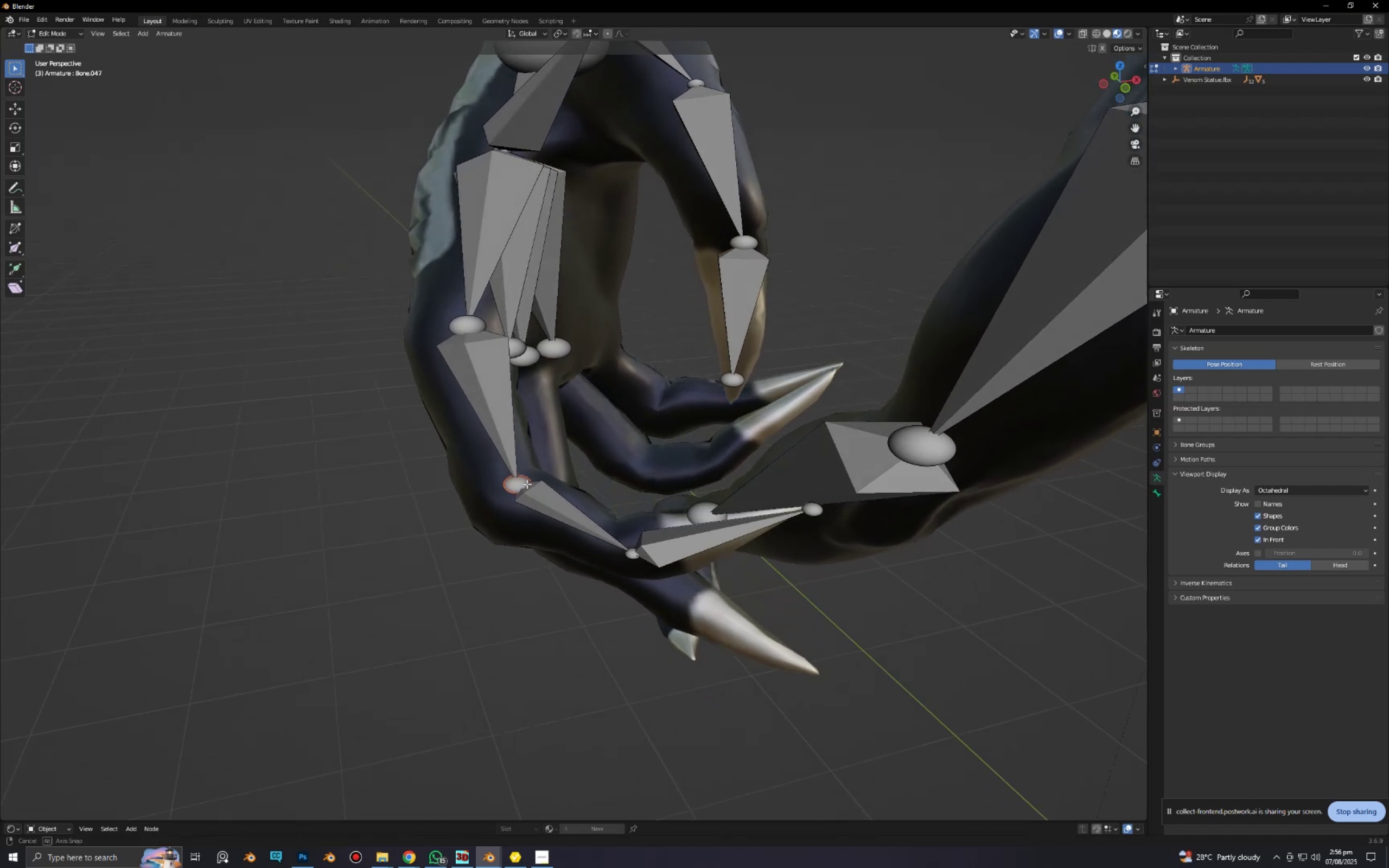 
hold_key(key=ShiftLeft, duration=0.7)
 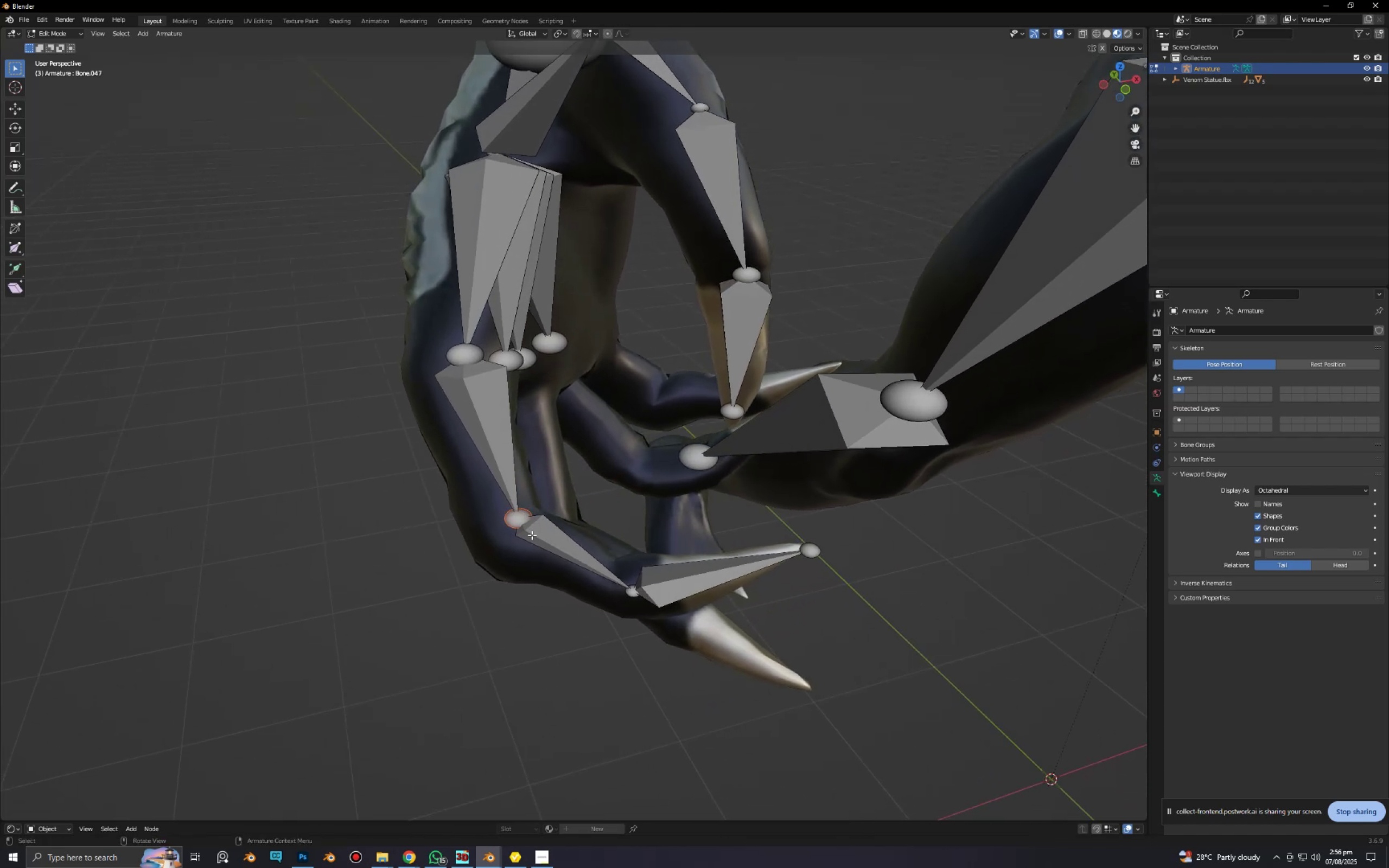 
key(G)
 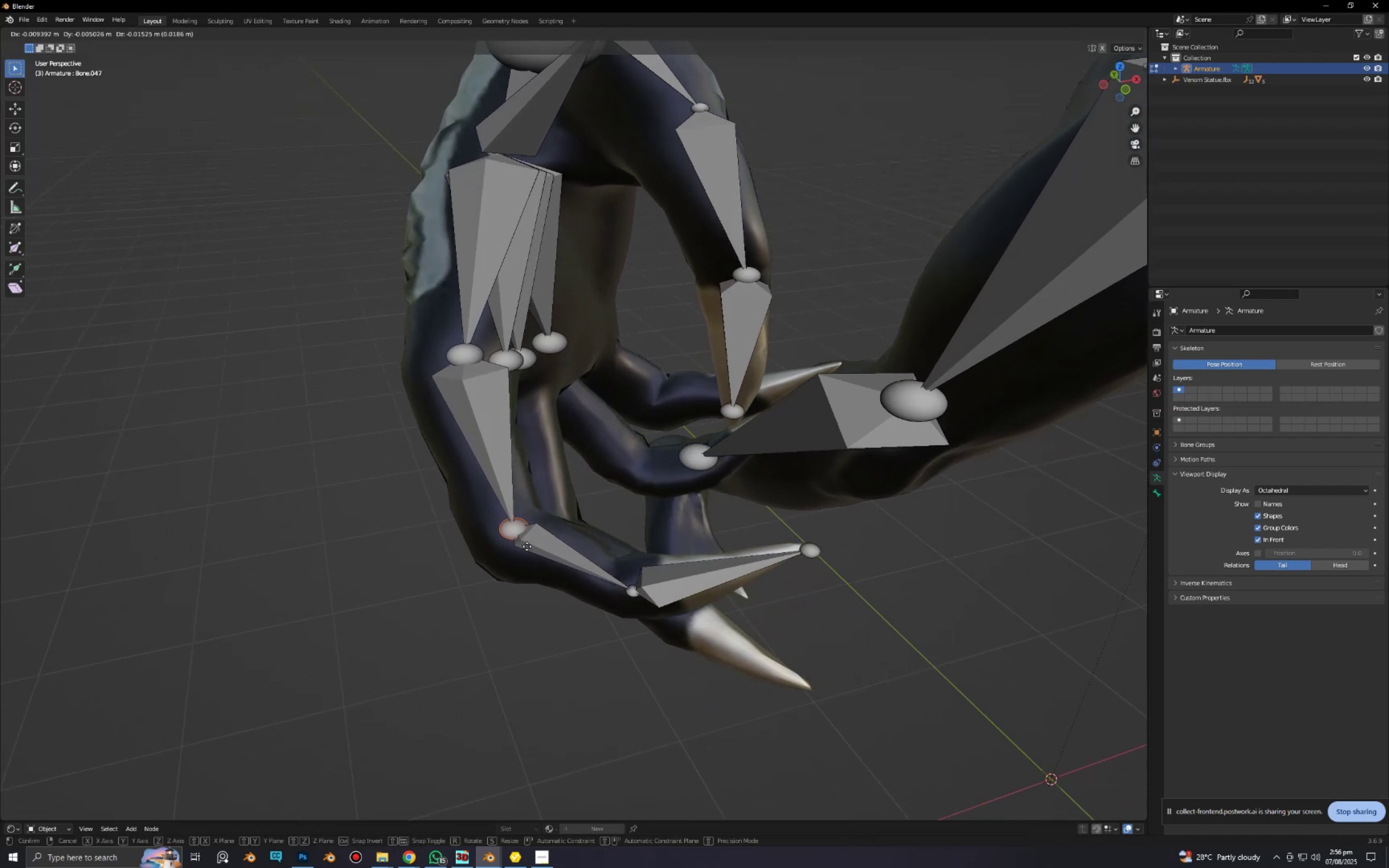 
left_click([527, 549])
 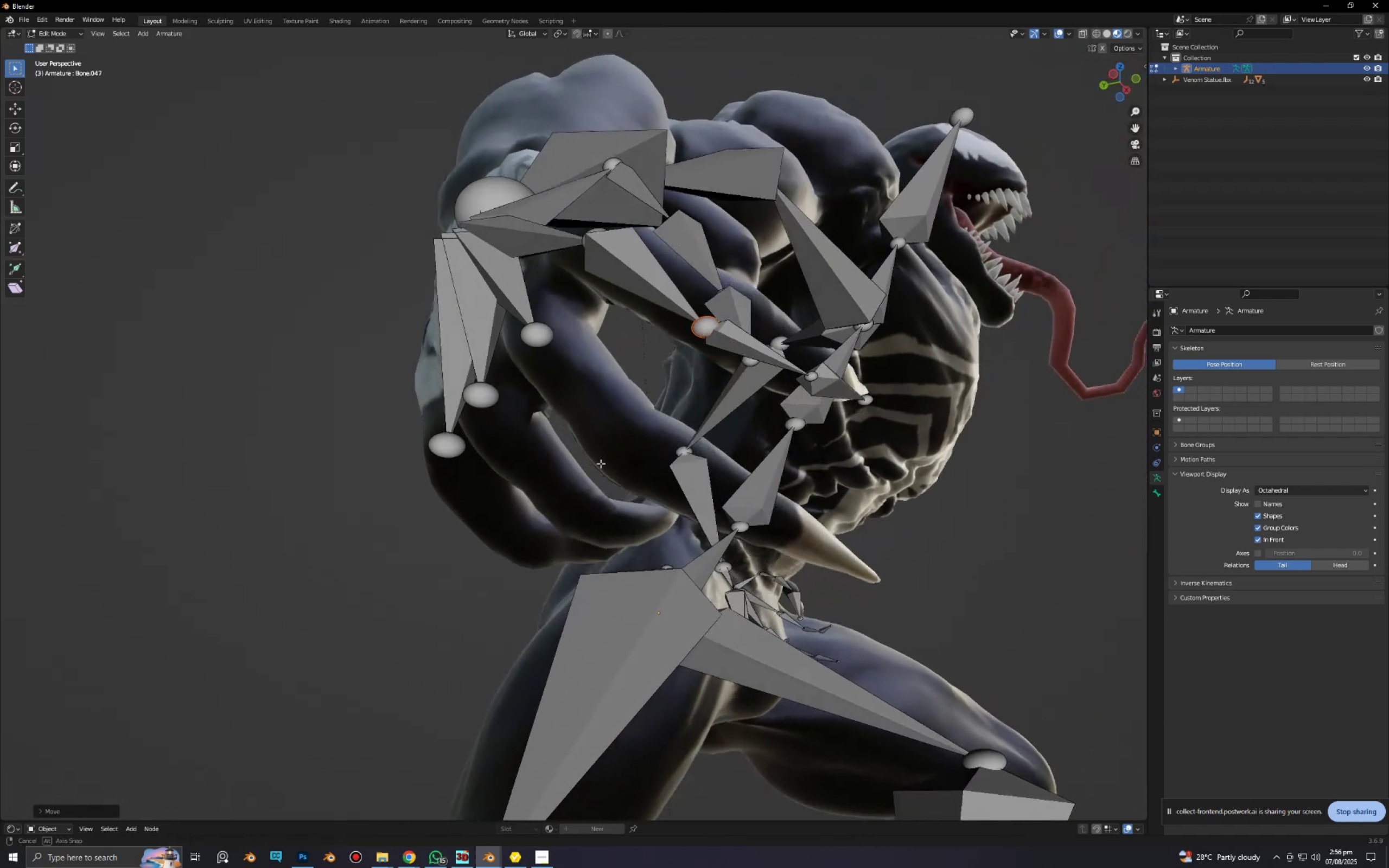 
type(gzg)
 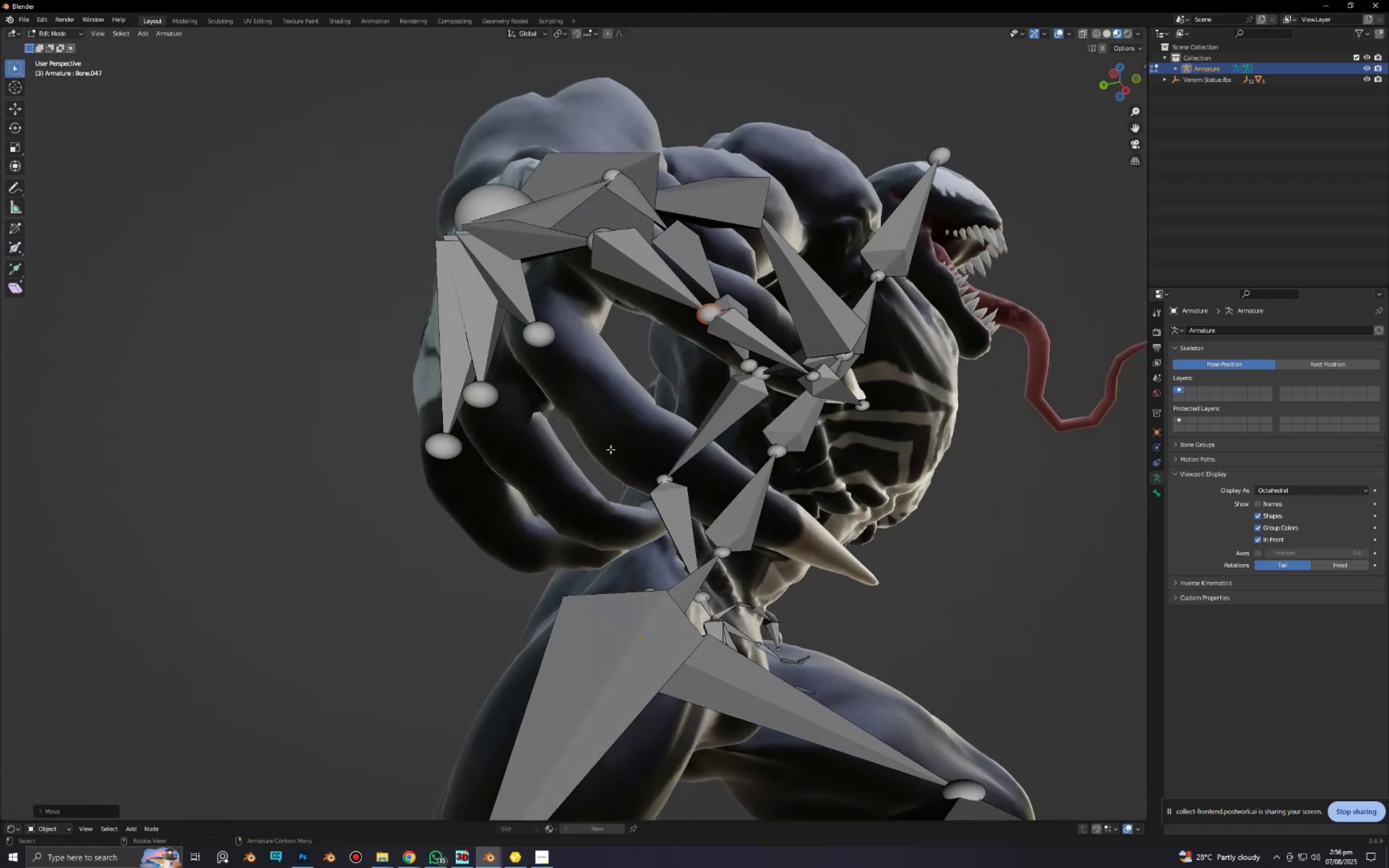 
left_click([610, 449])
 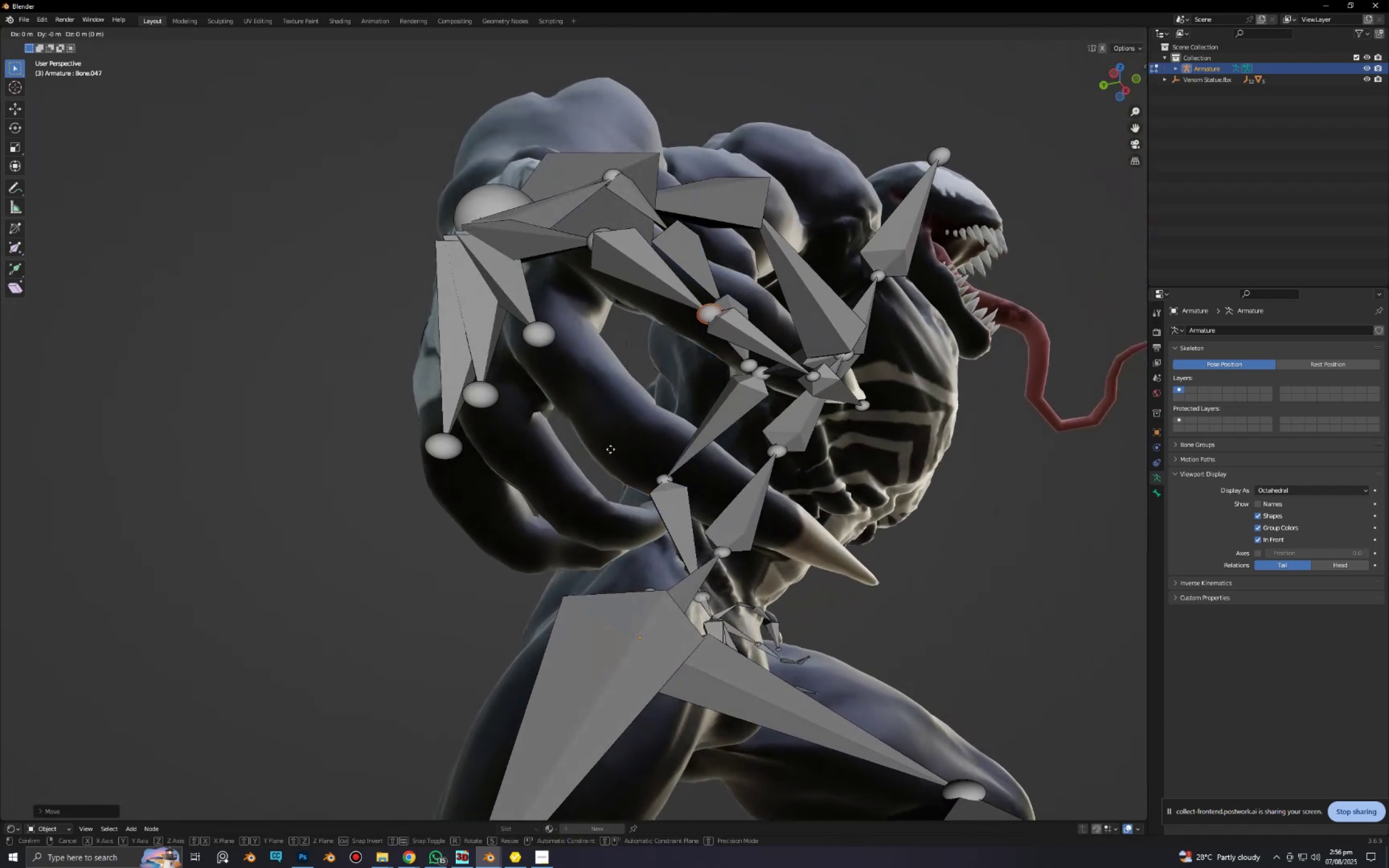 
type(xy)
 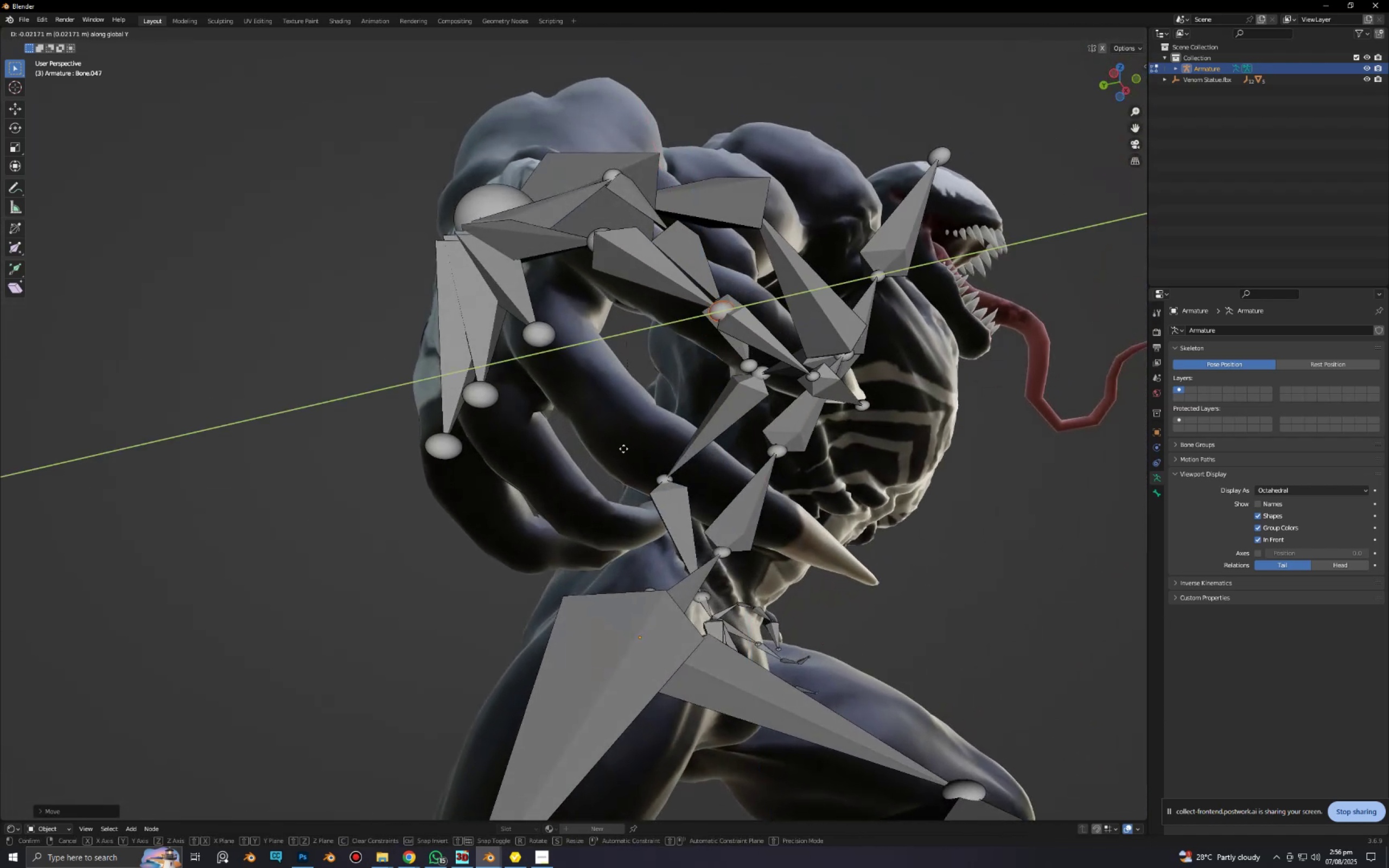 
left_click([624, 449])
 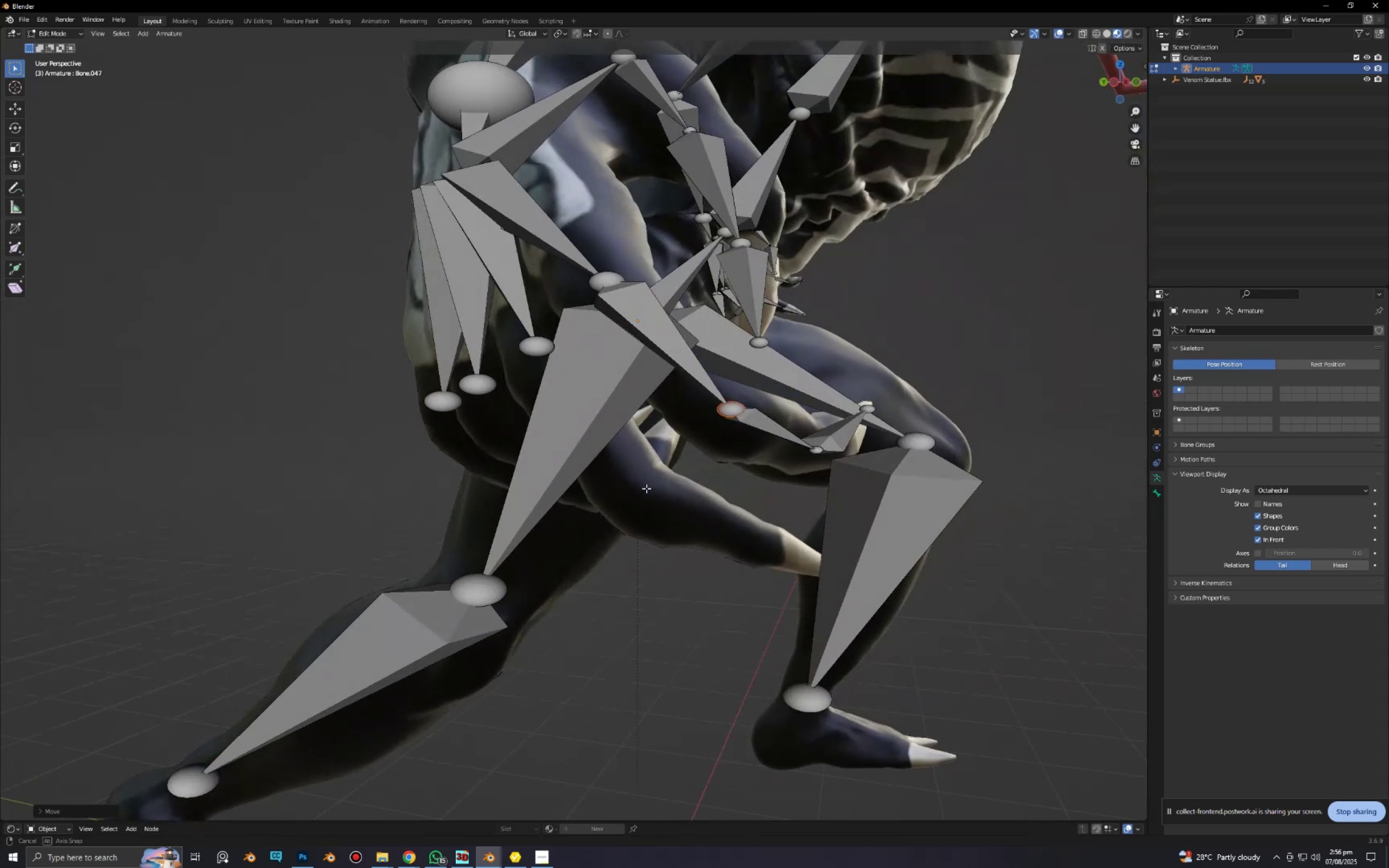 
left_click([585, 340])
 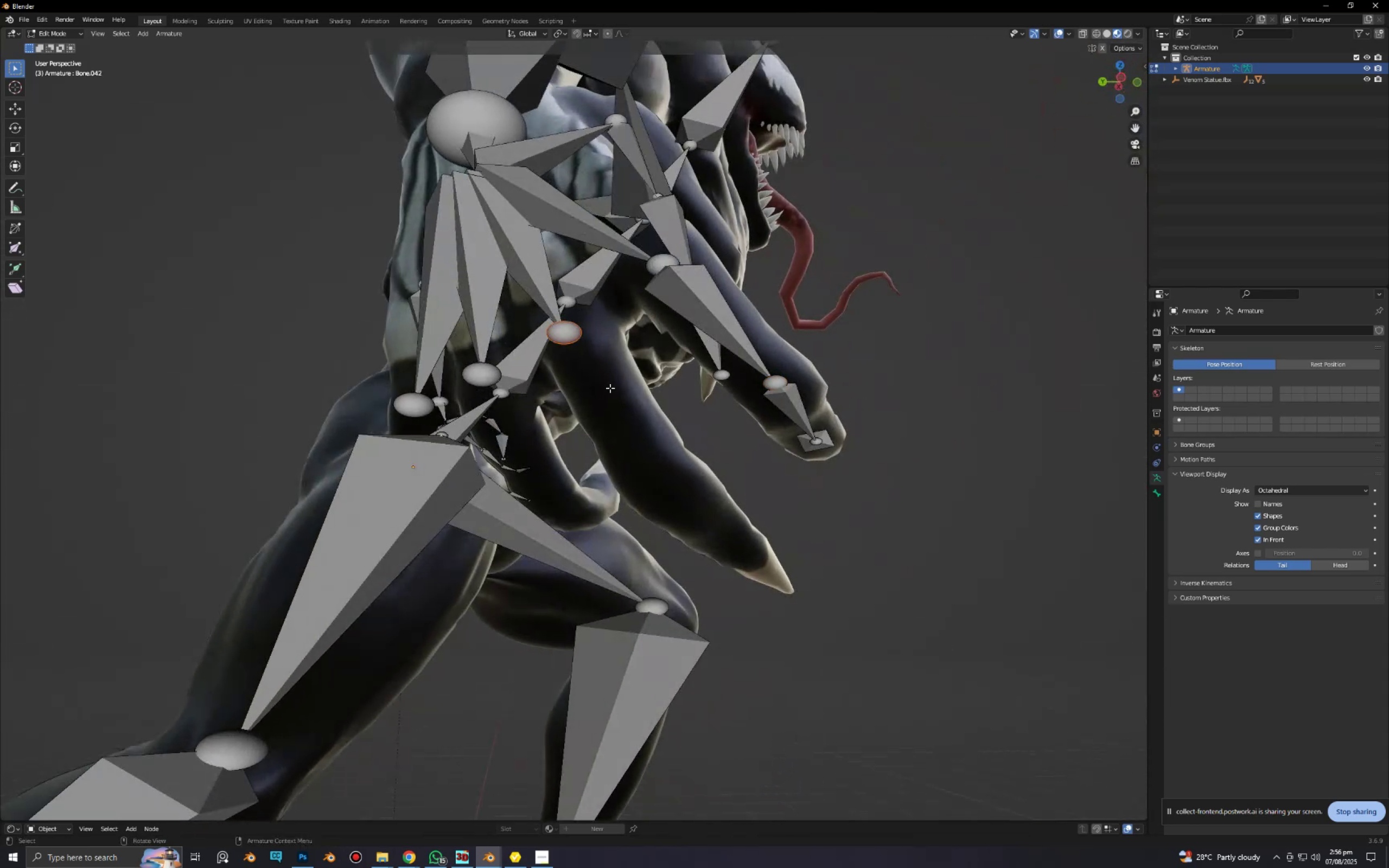 
key(E)
 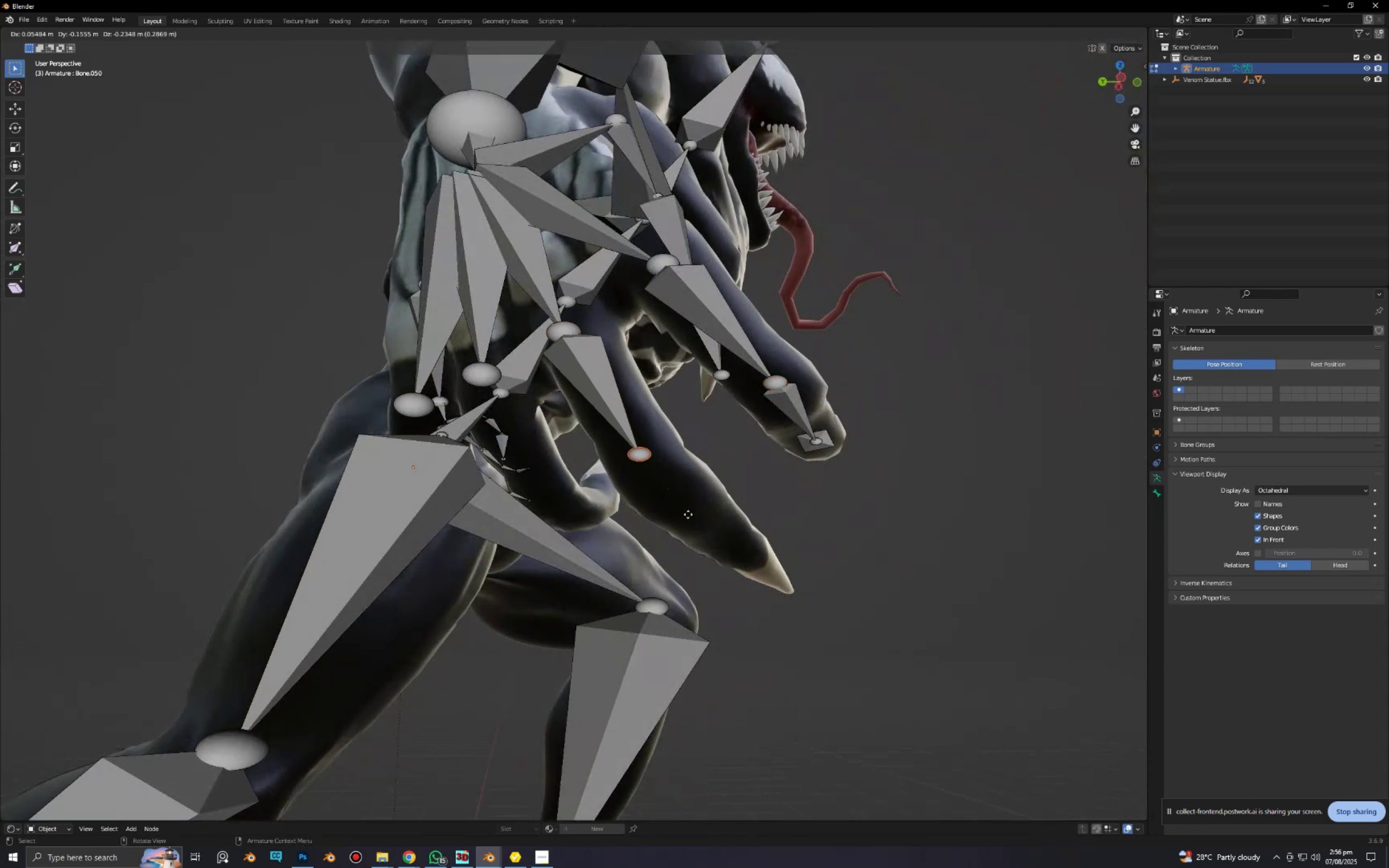 
left_click([691, 519])
 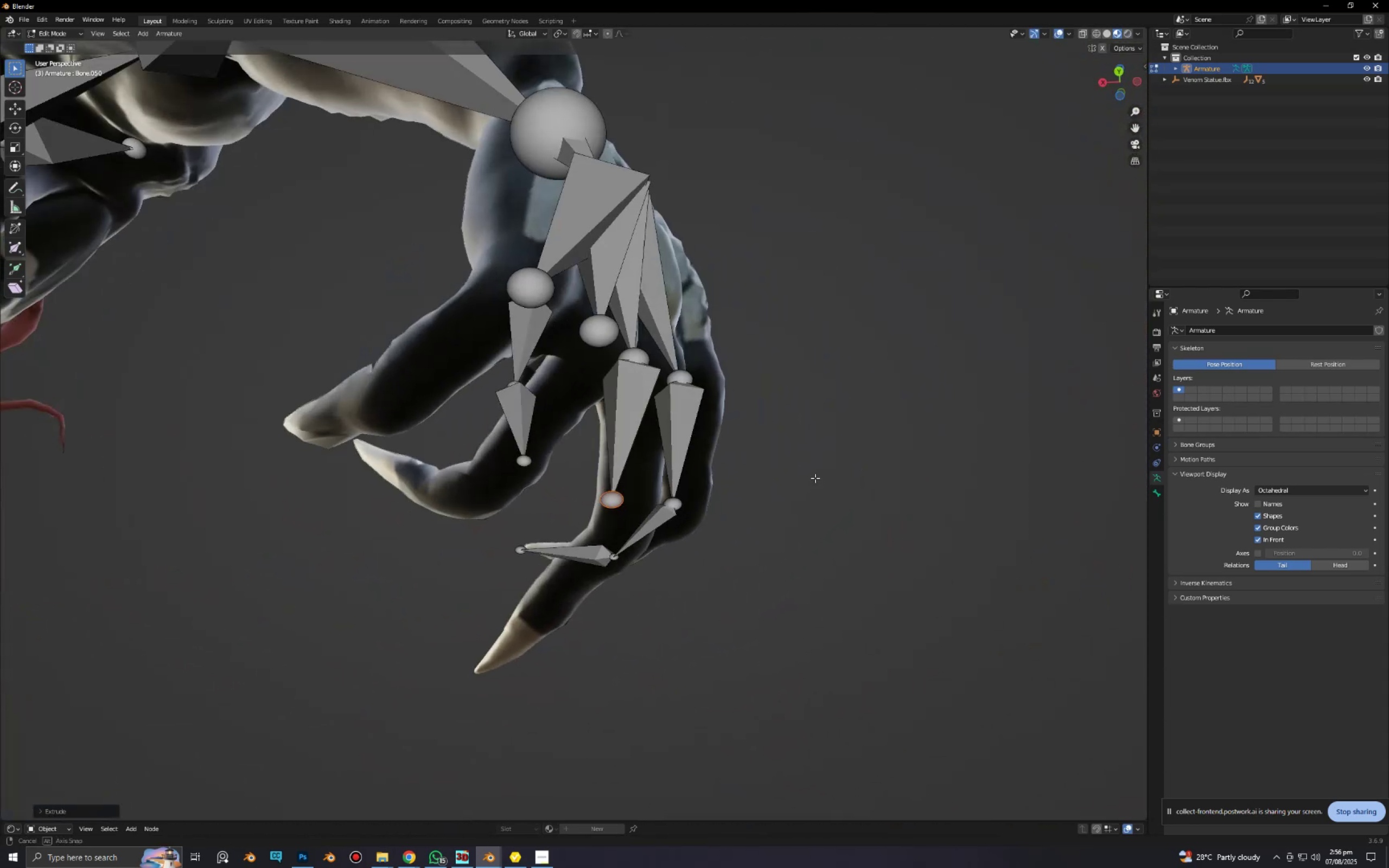 
wait(6.01)
 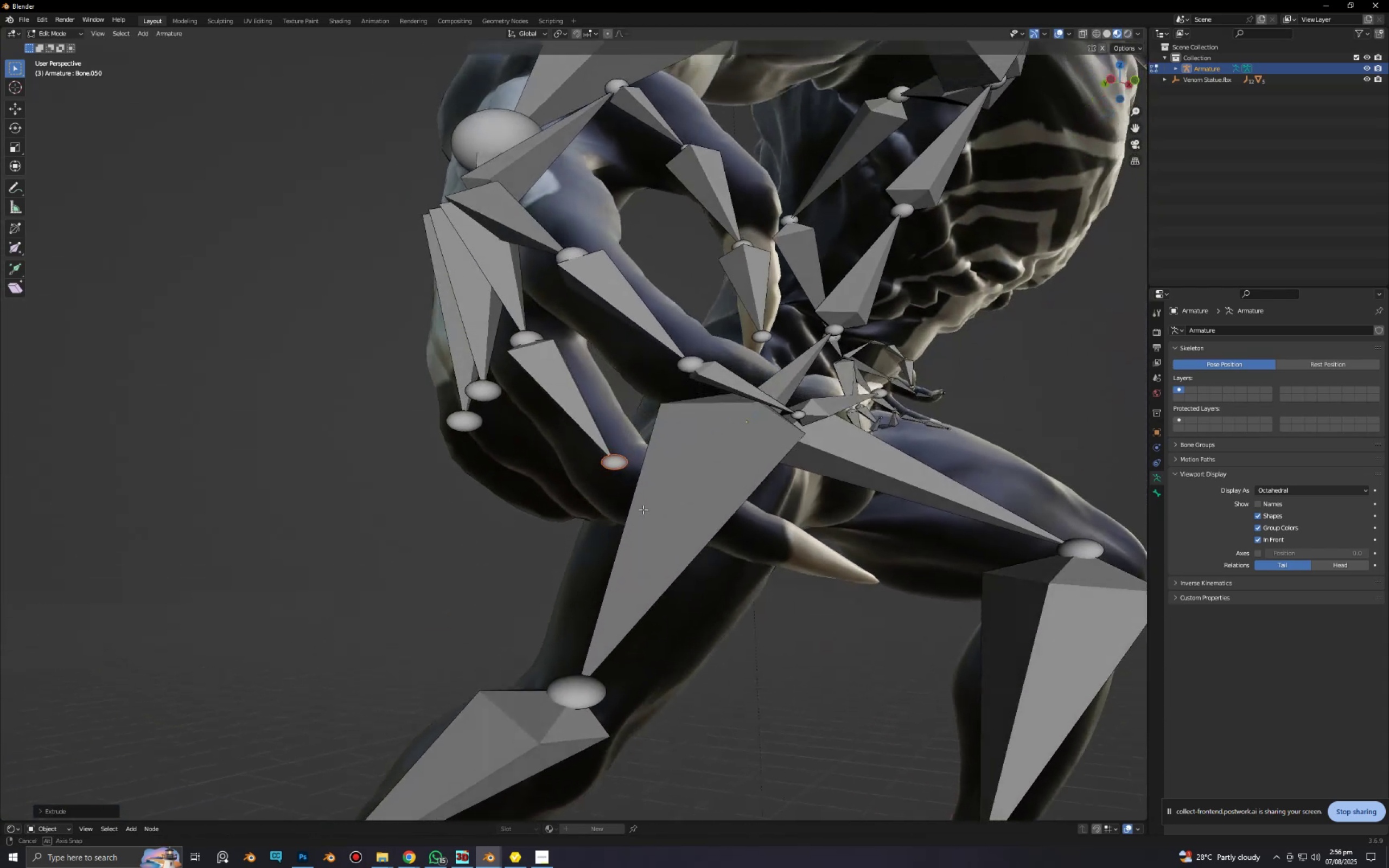 
key(E)
 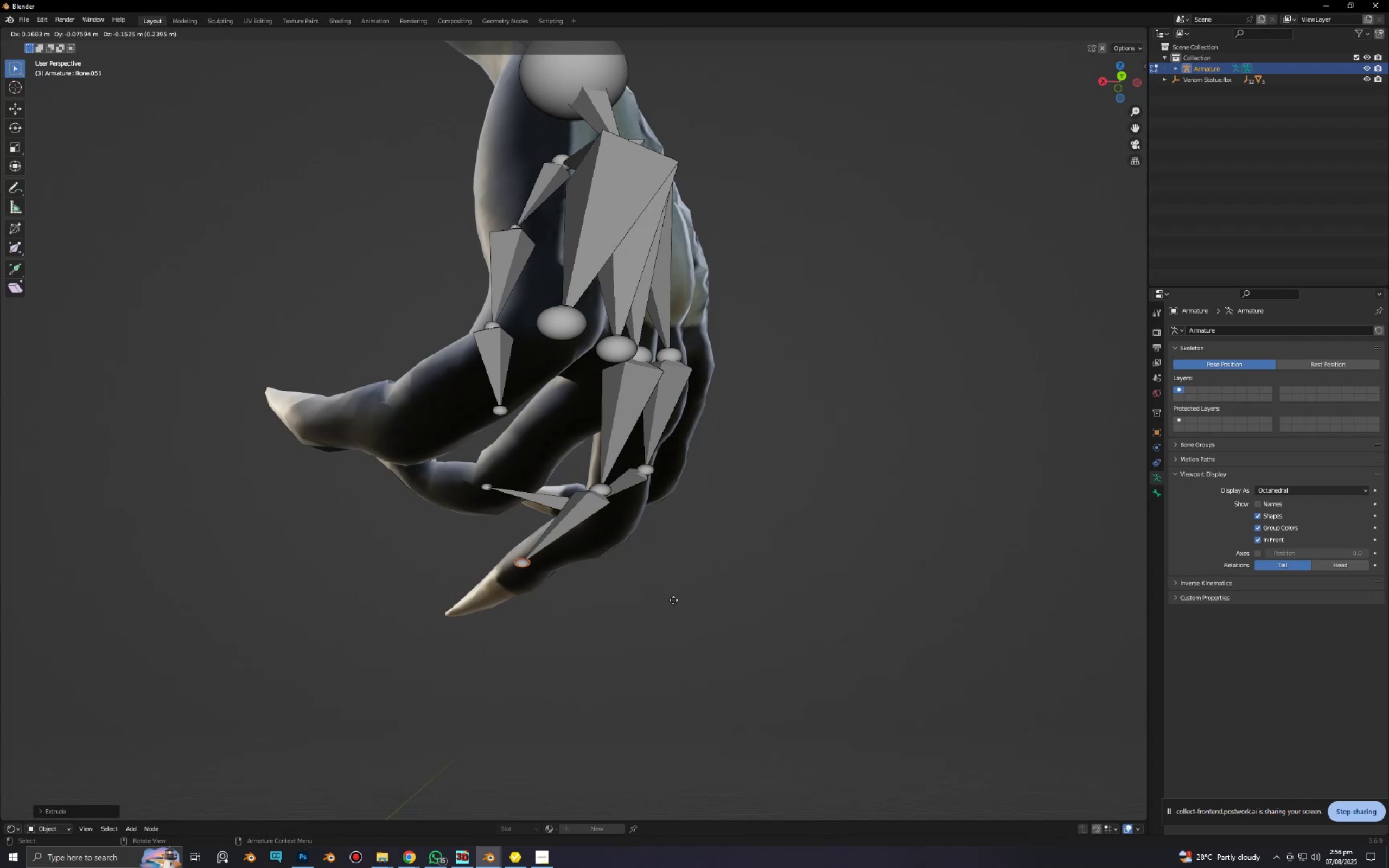 
left_click([671, 603])
 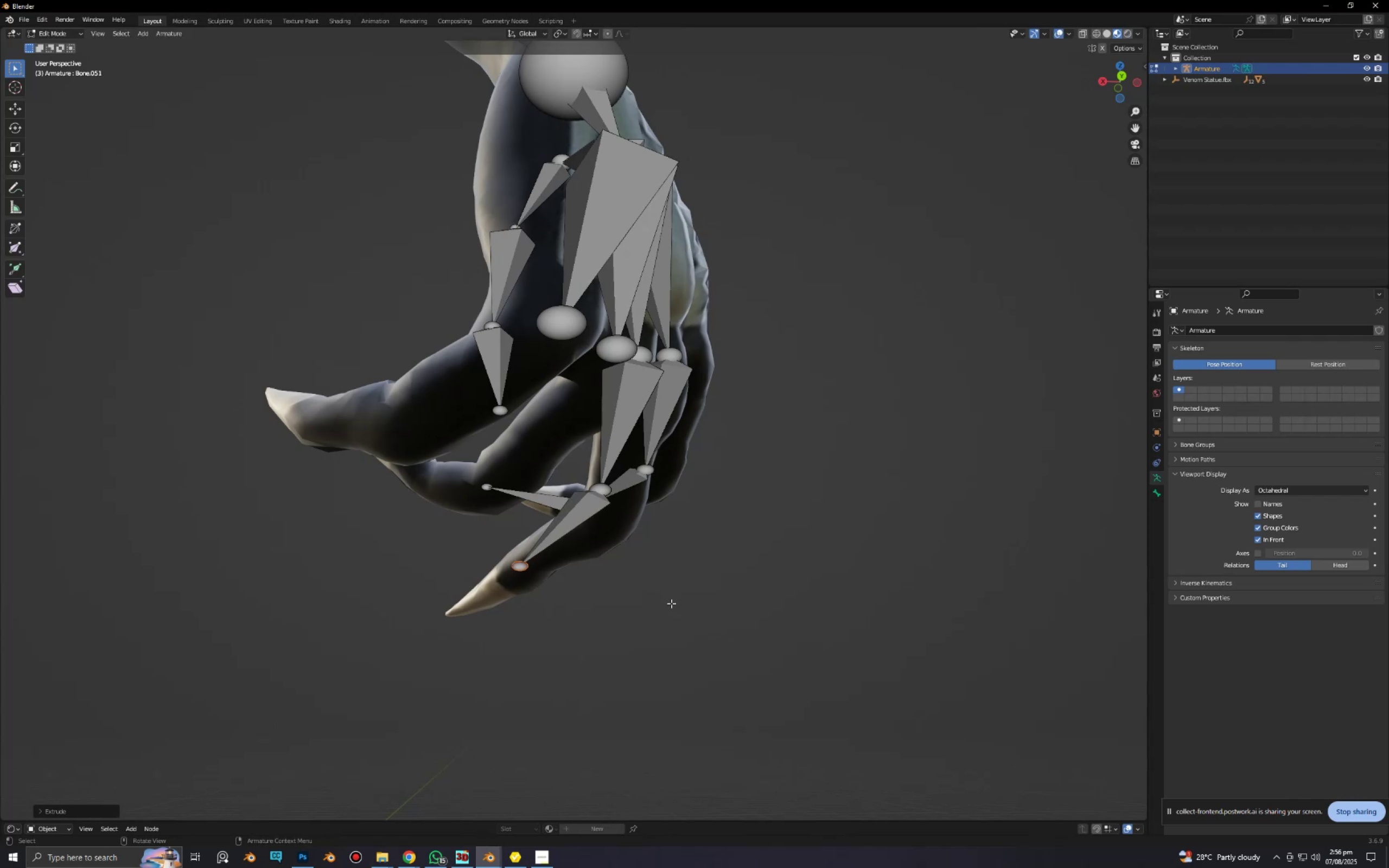 
key(E)
 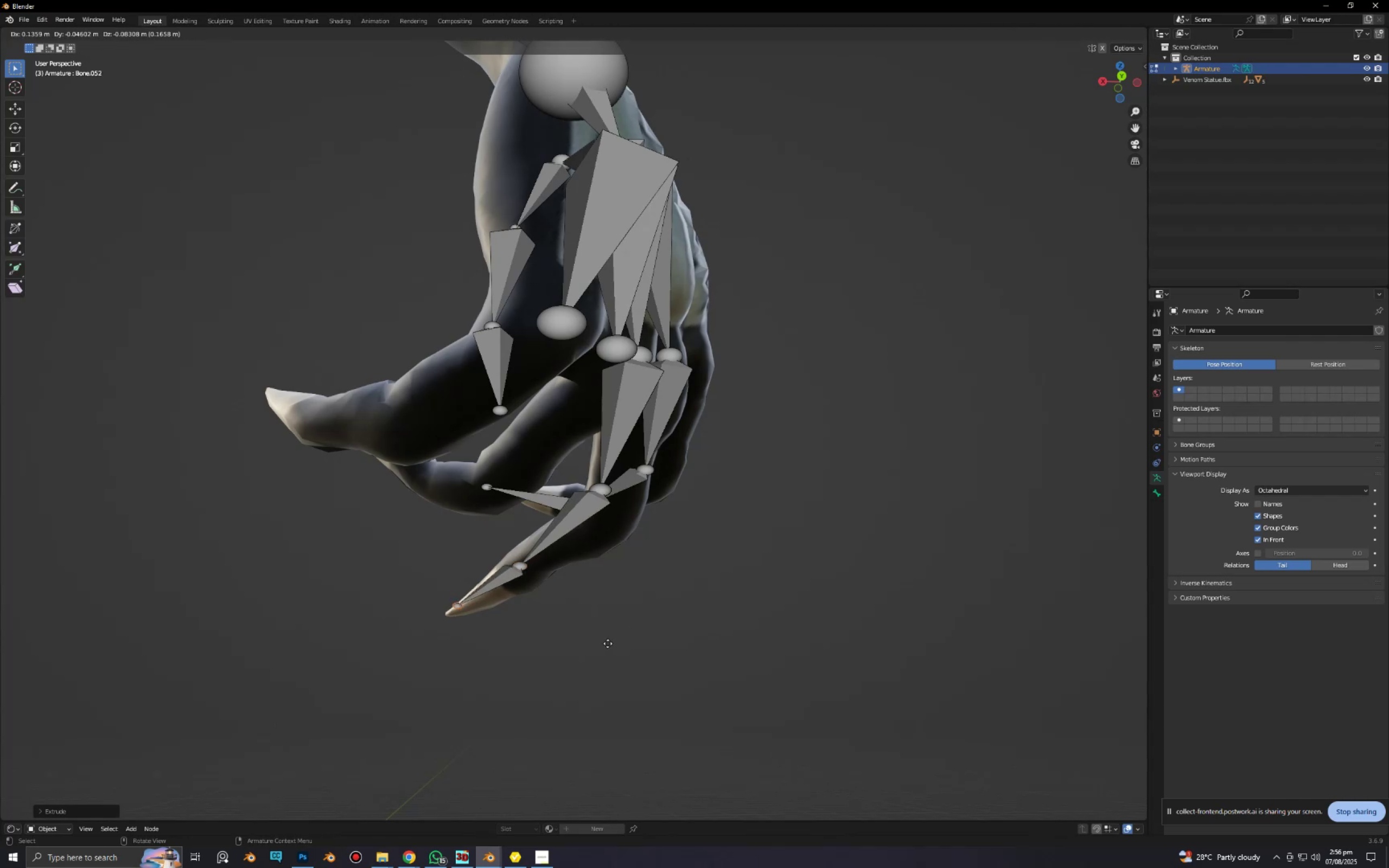 
left_click([606, 649])
 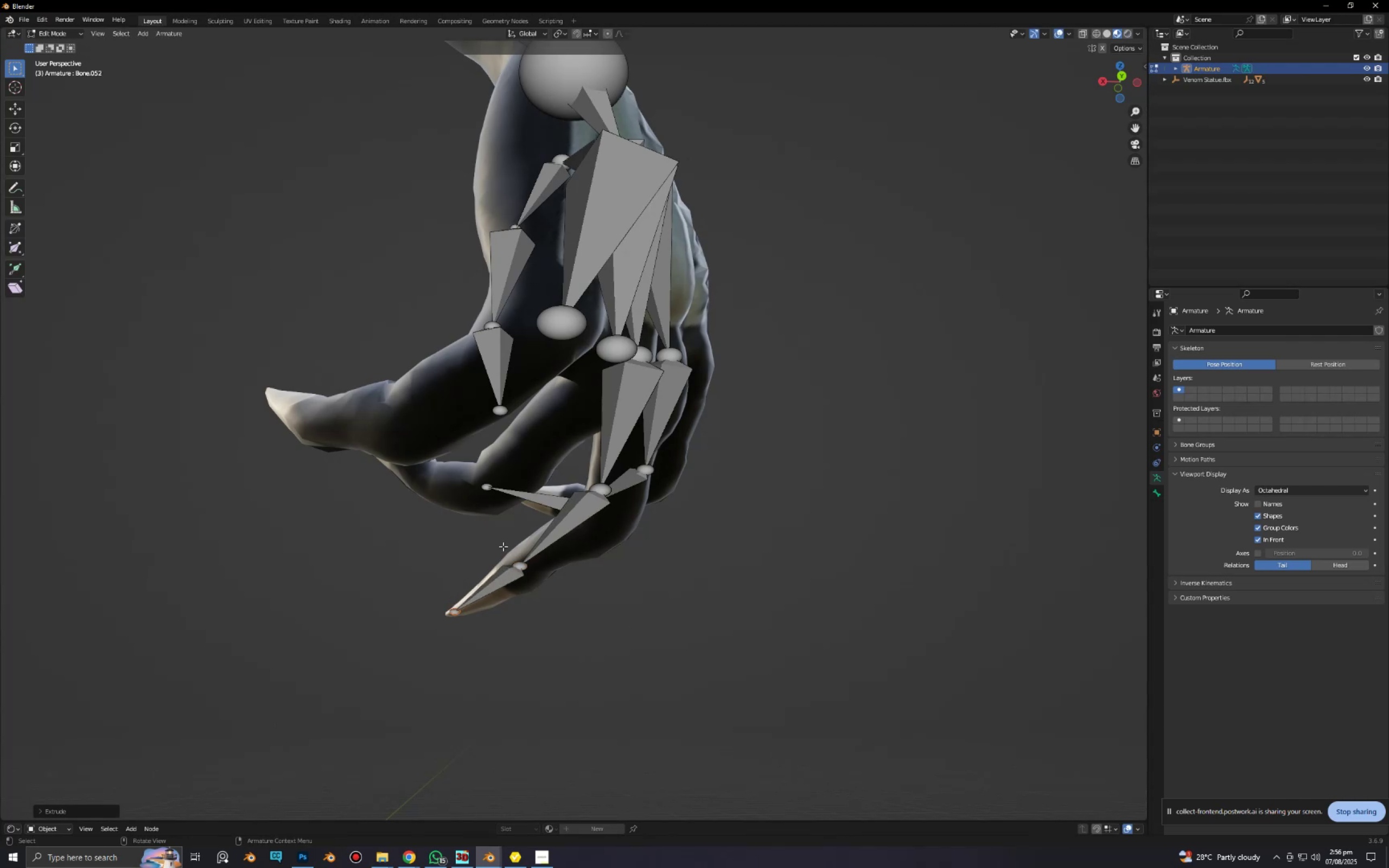 
scroll: coordinate [512, 548], scroll_direction: down, amount: 1.0
 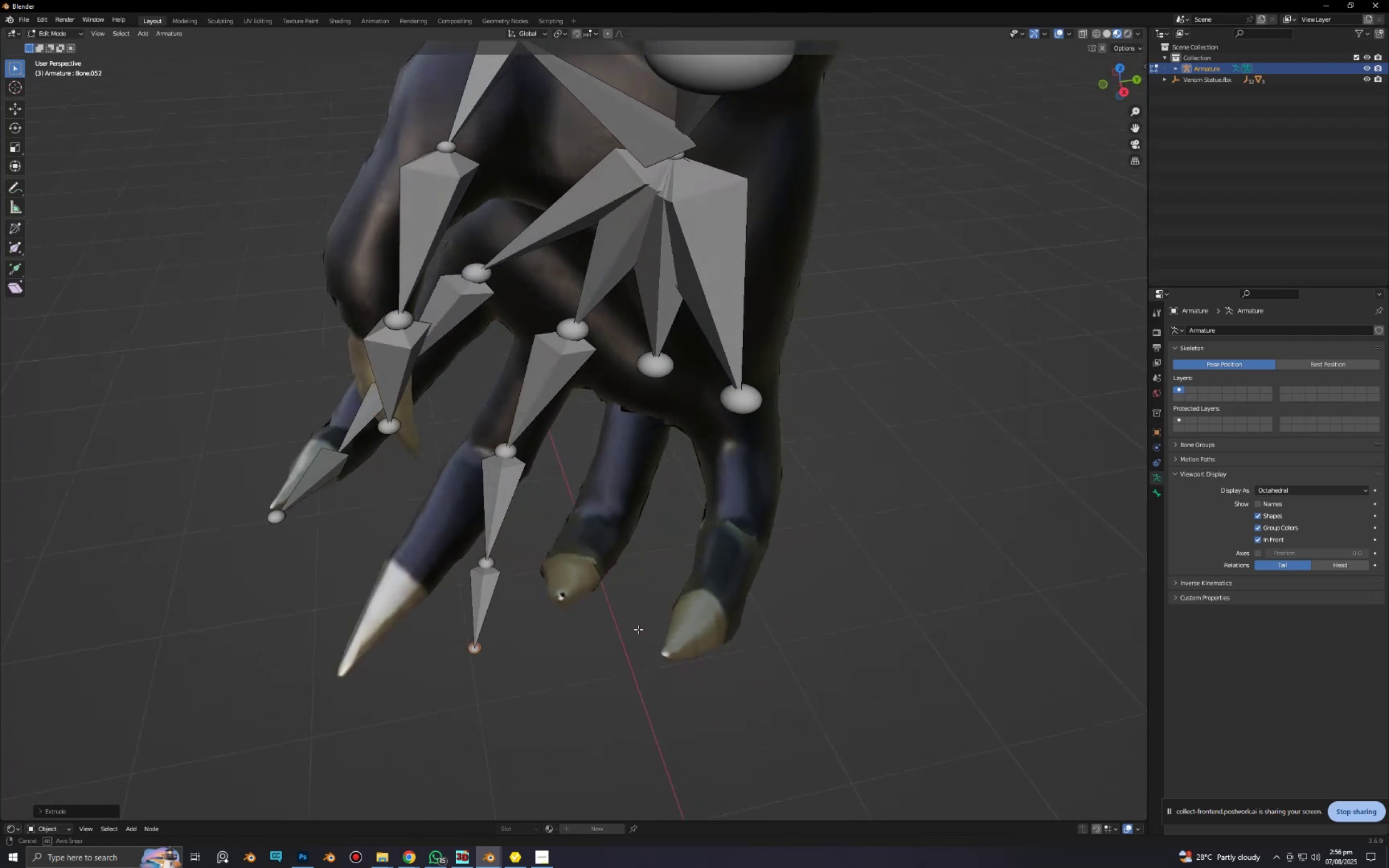 
hold_key(key=ShiftLeft, duration=0.86)
 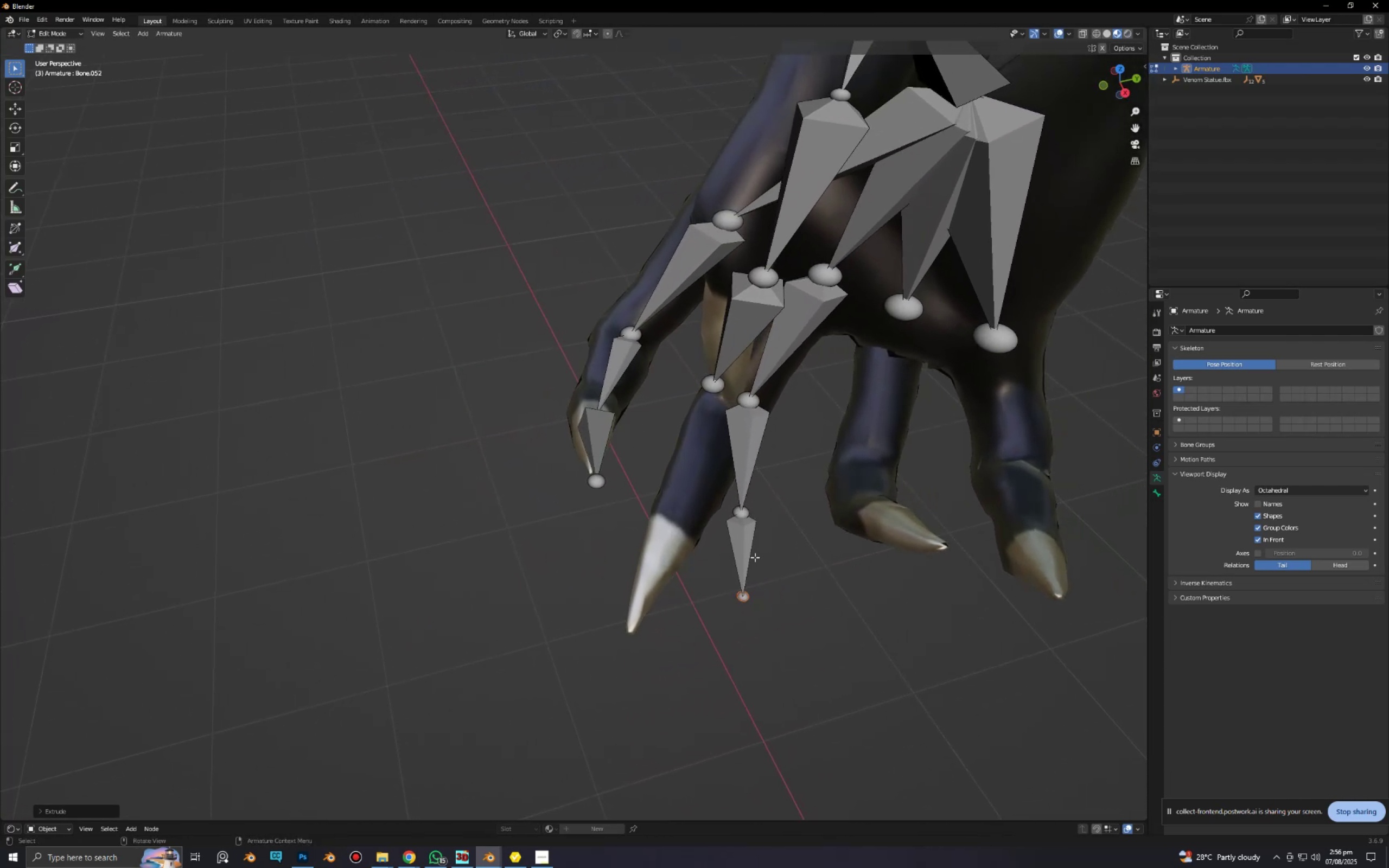 
left_click([751, 556])
 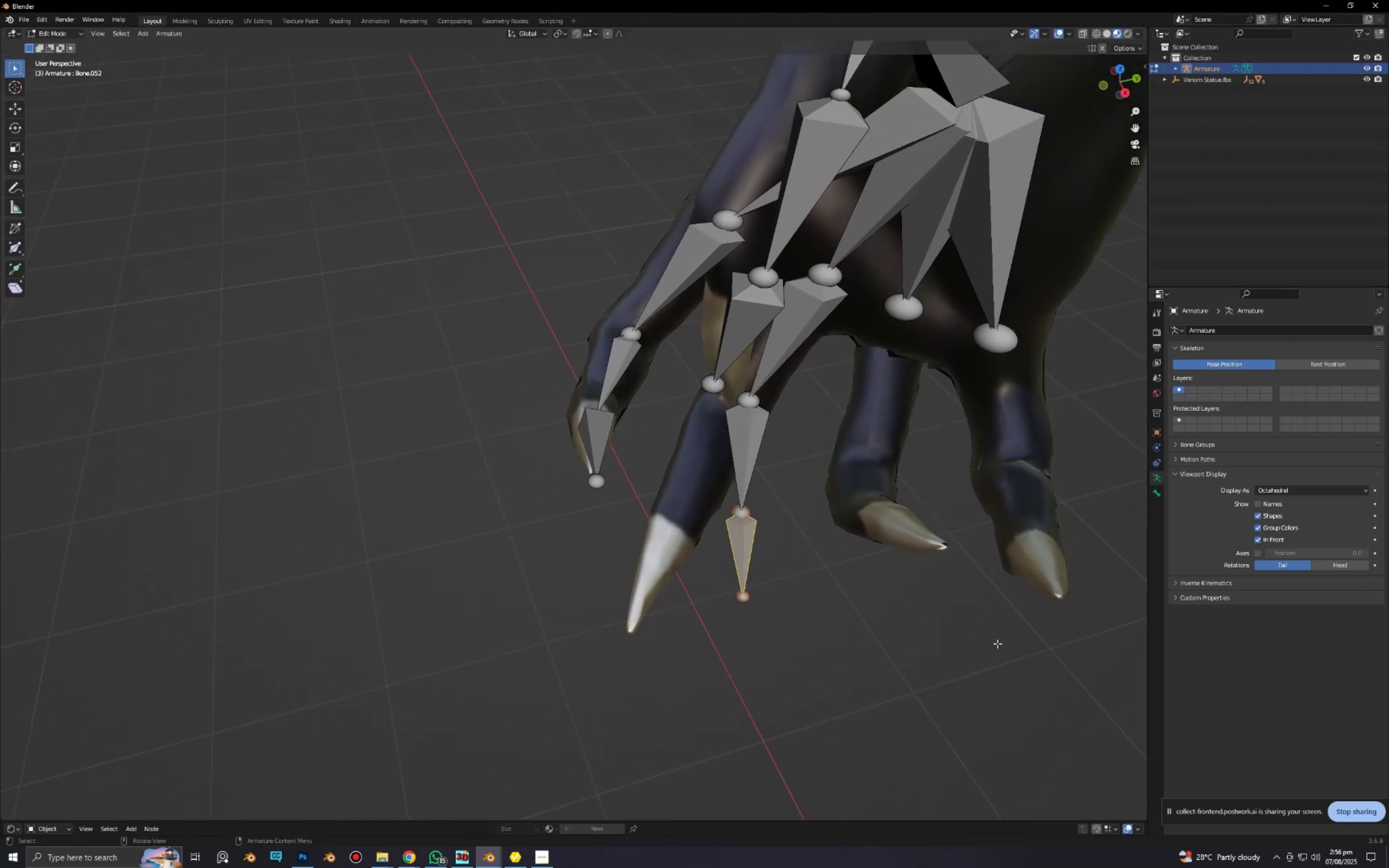 
type(gxy)
 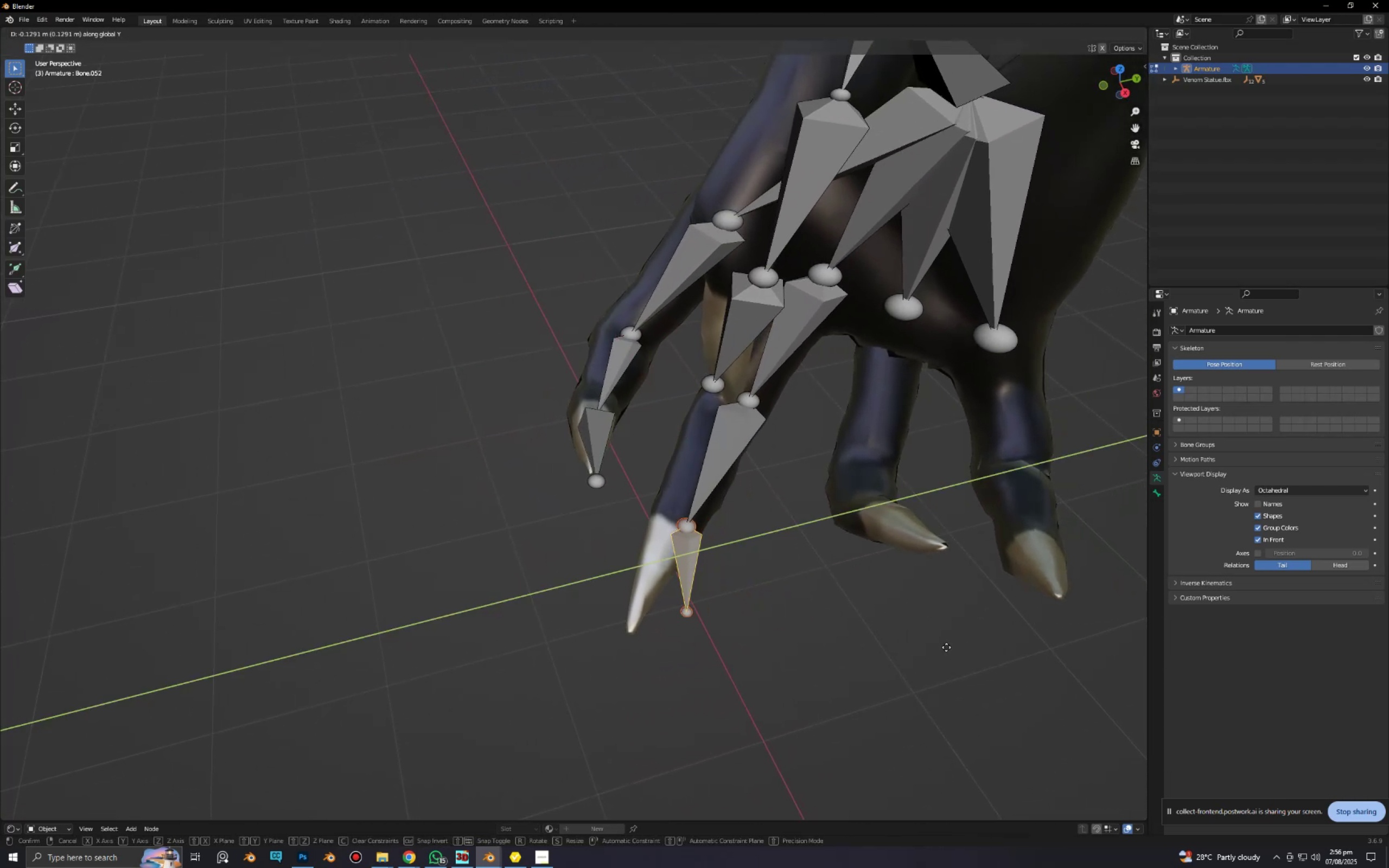 
left_click([946, 647])
 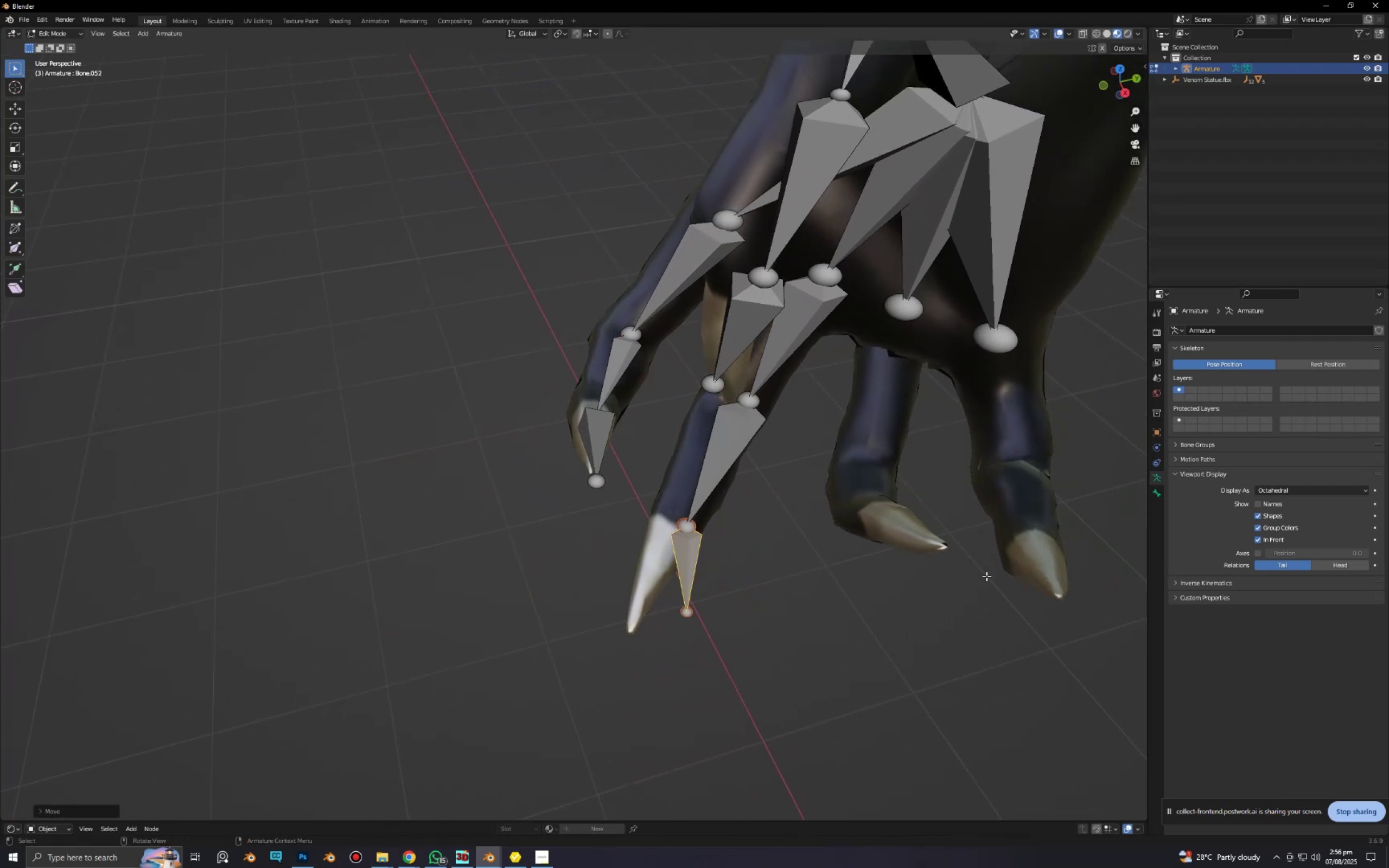 
type(rgy)
 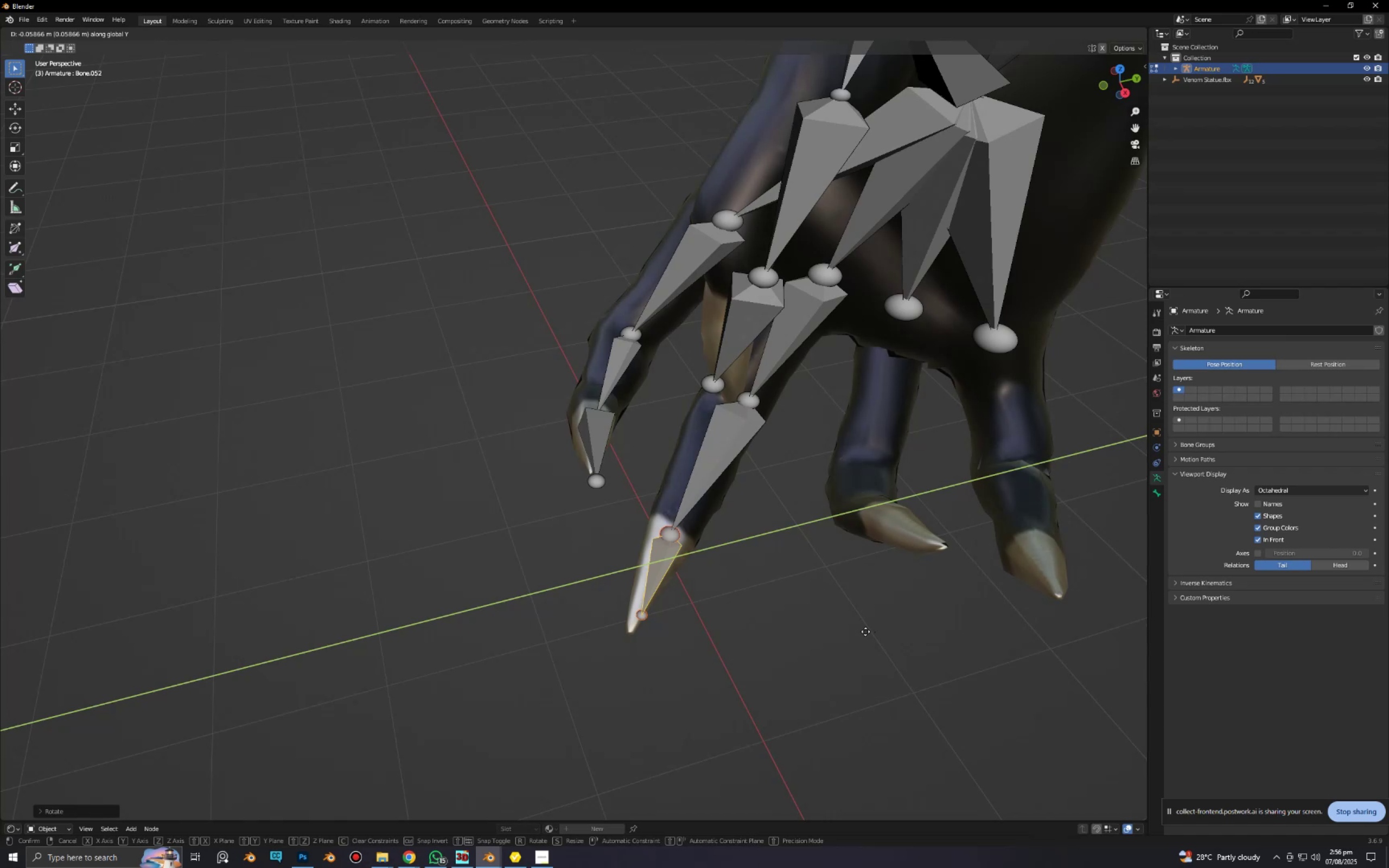 
left_click([860, 630])
 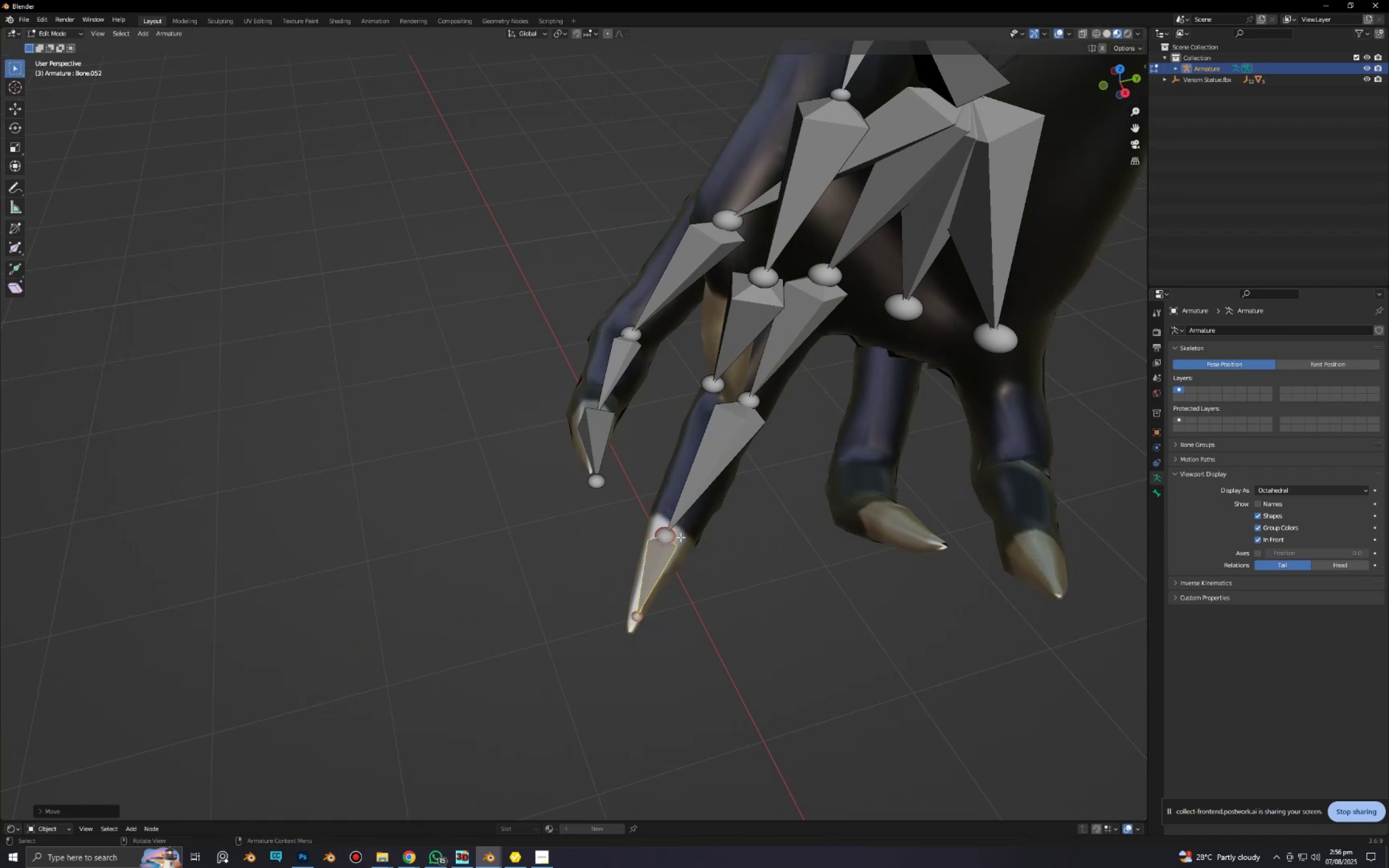 
left_click([671, 530])
 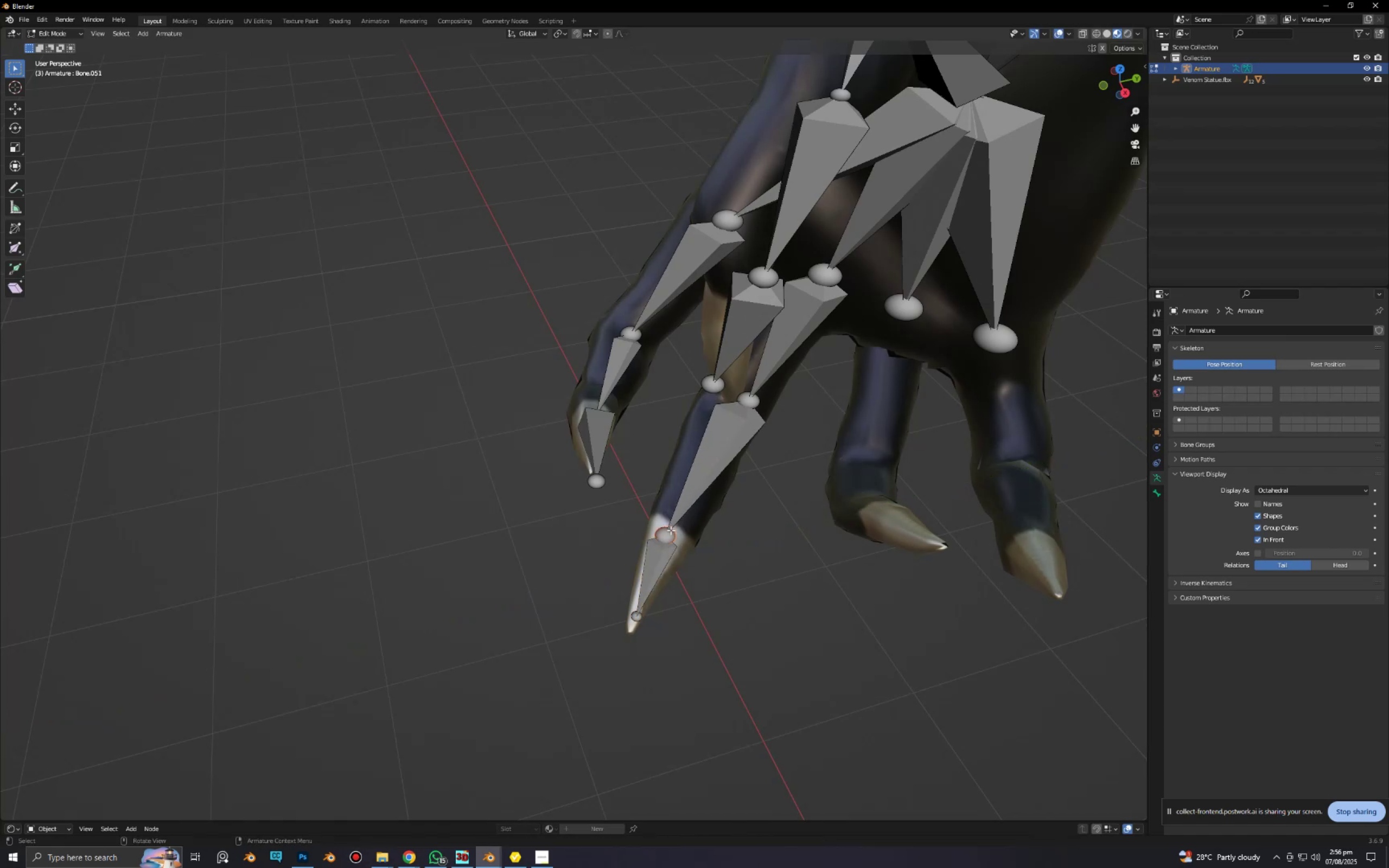 
key(G)
 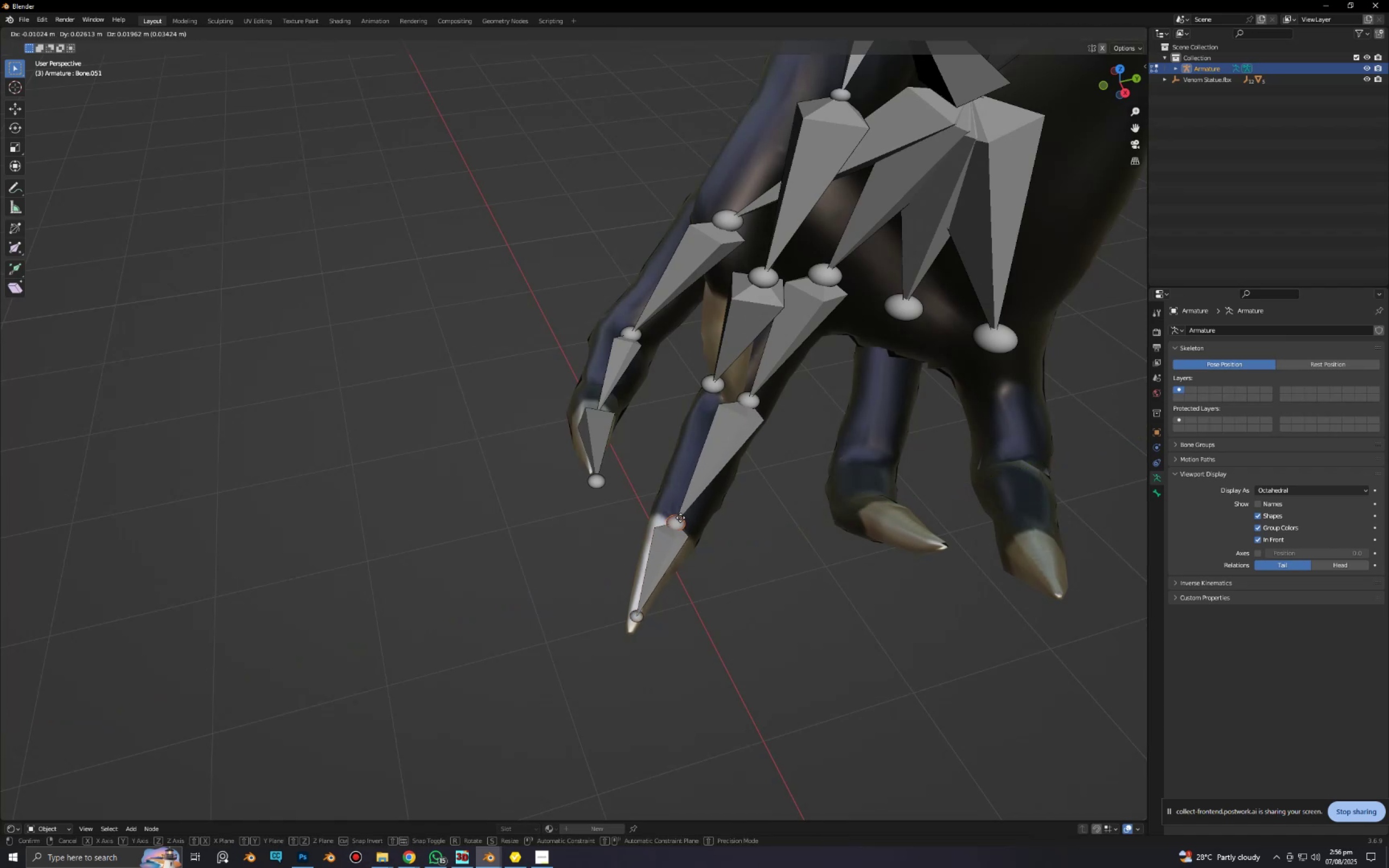 
left_click([679, 518])
 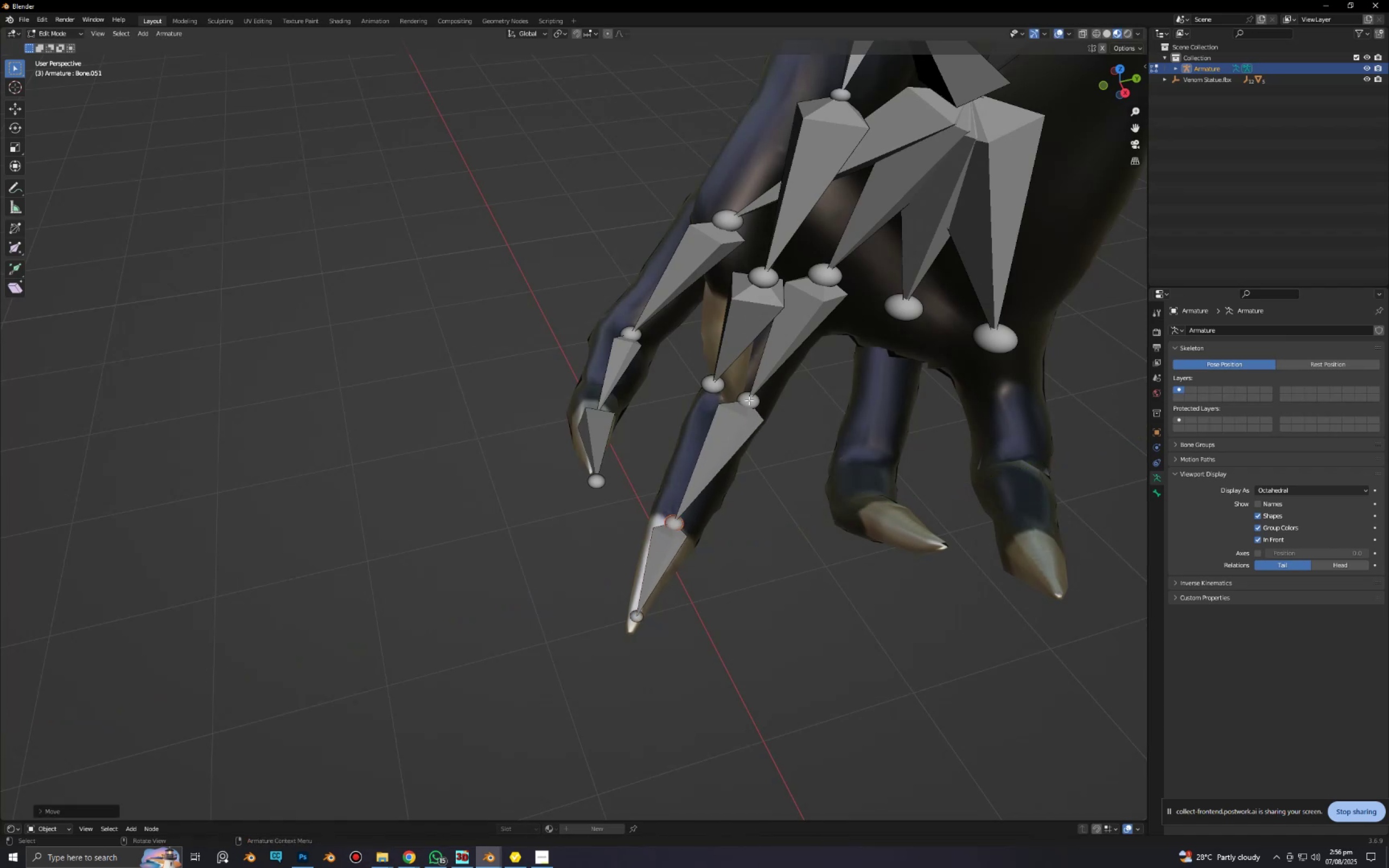 
left_click([749, 398])
 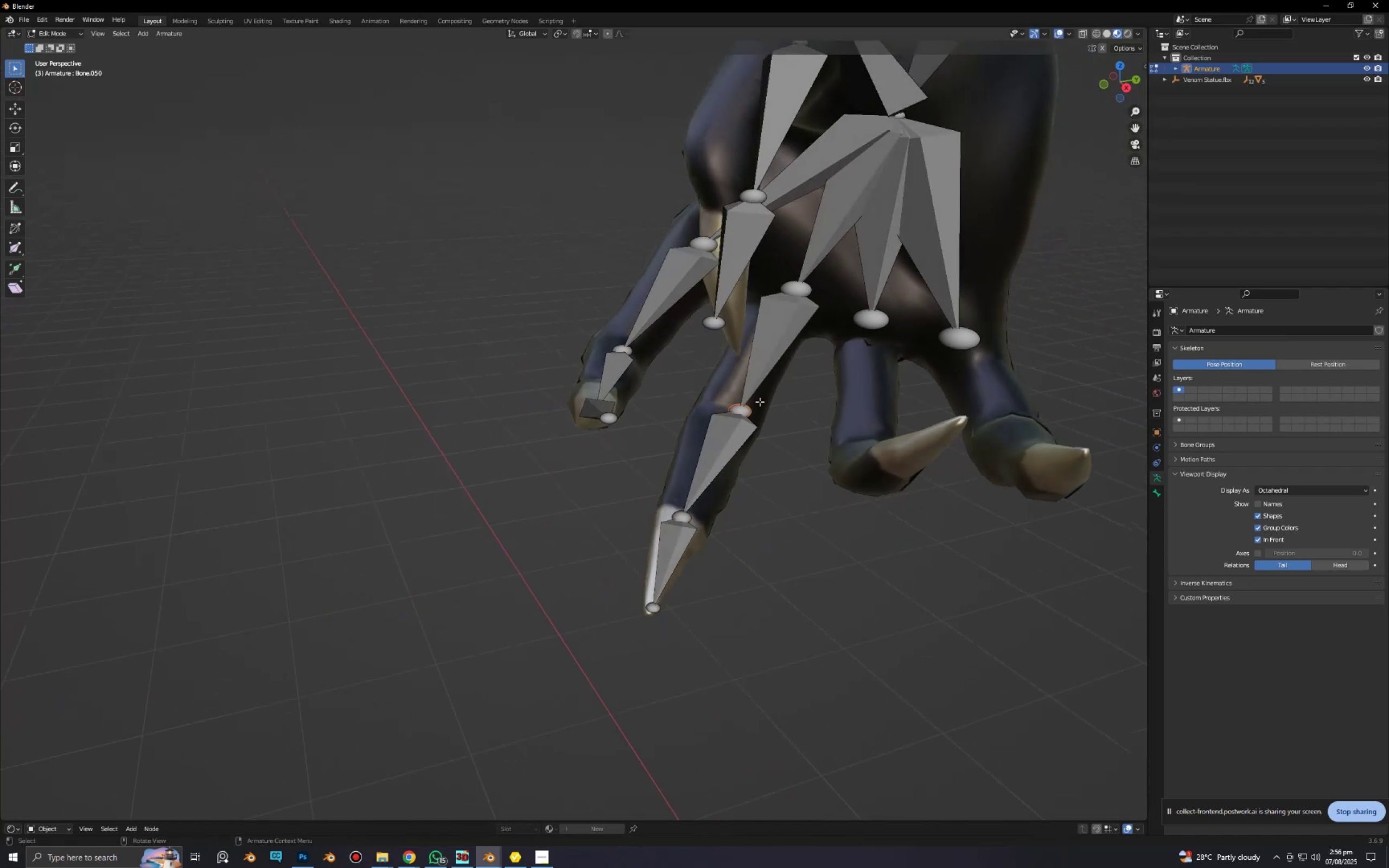 
key(G)
 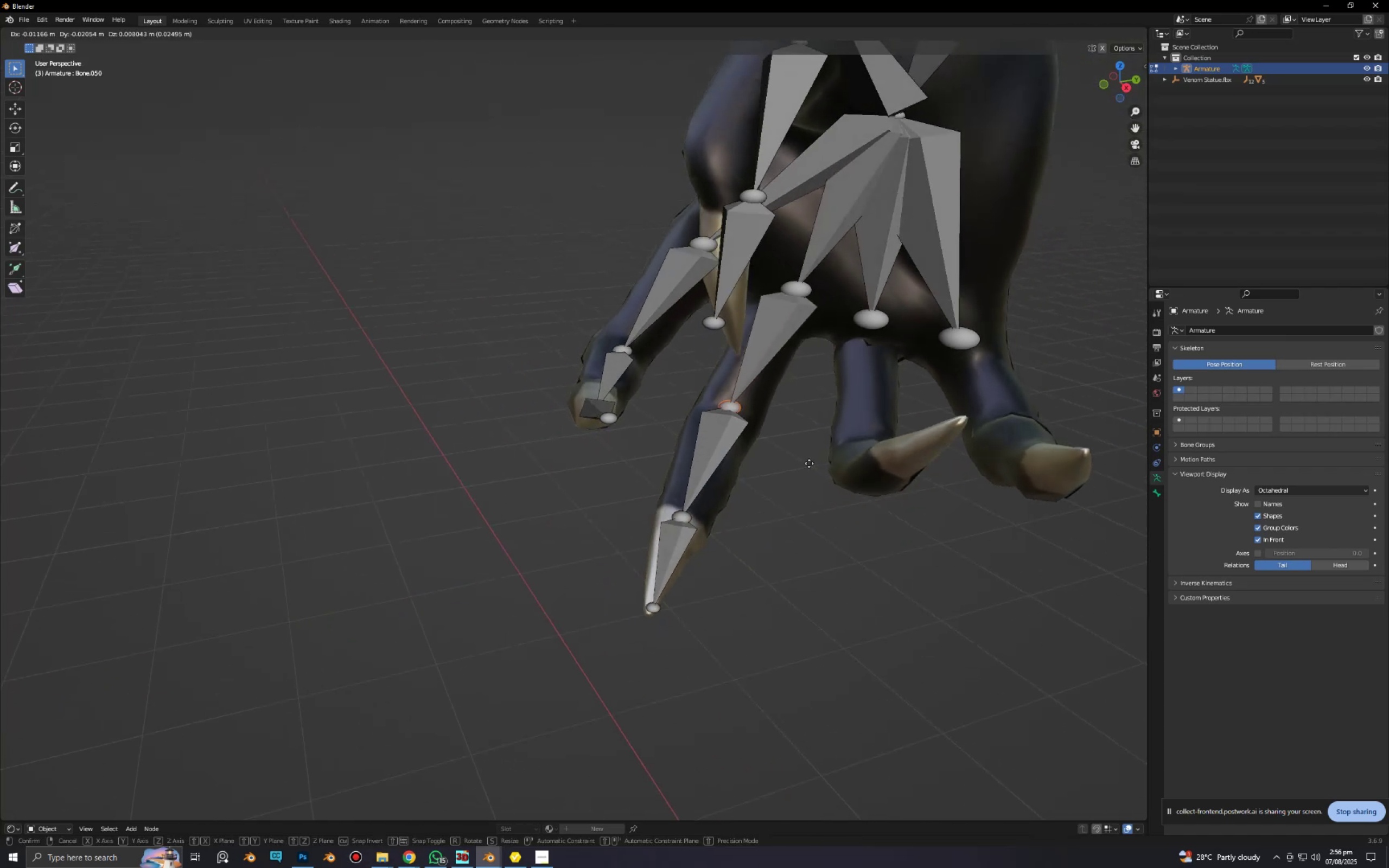 
left_click([807, 463])
 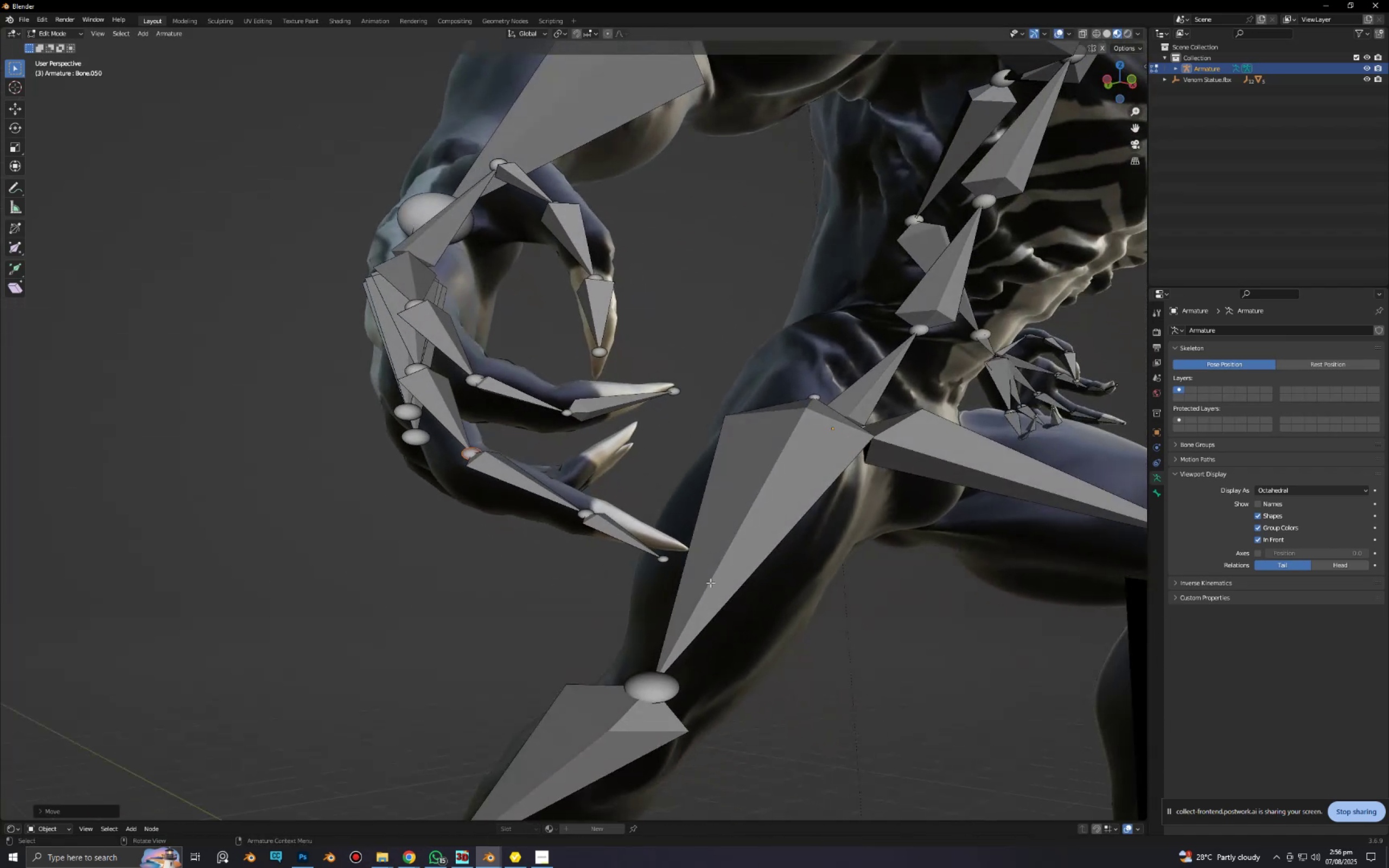 
left_click([658, 559])
 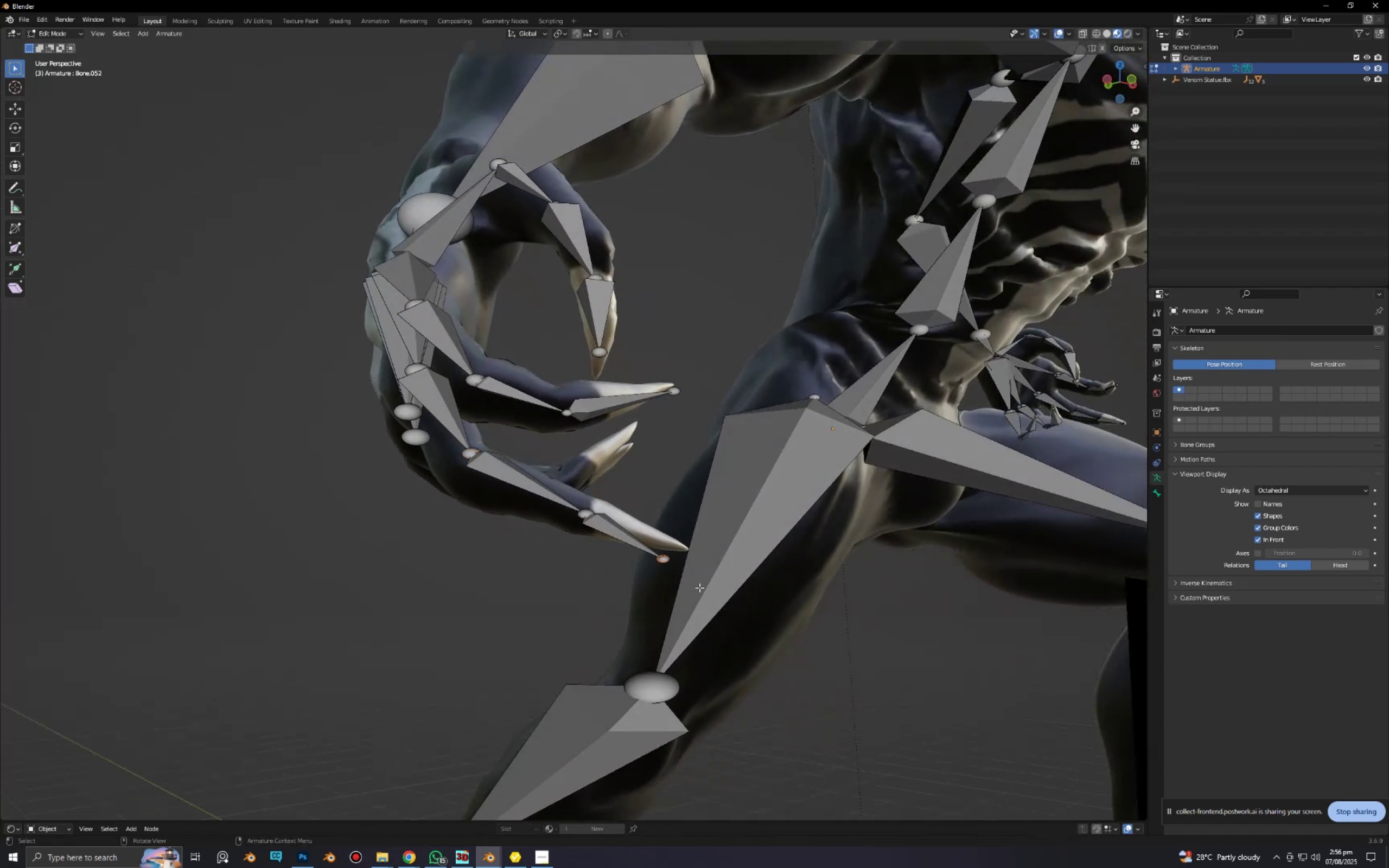 
key(G)
 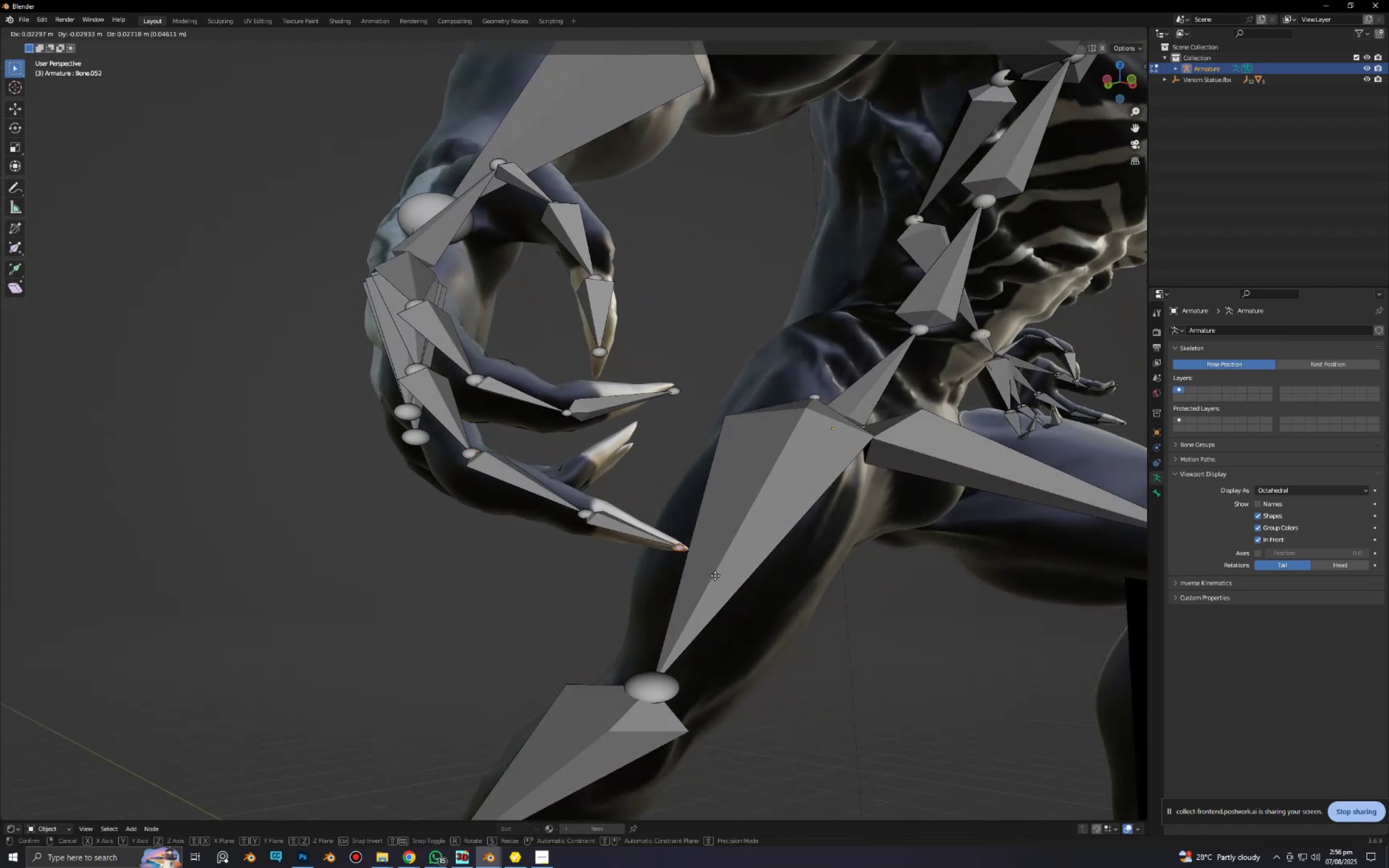 
left_click([715, 575])
 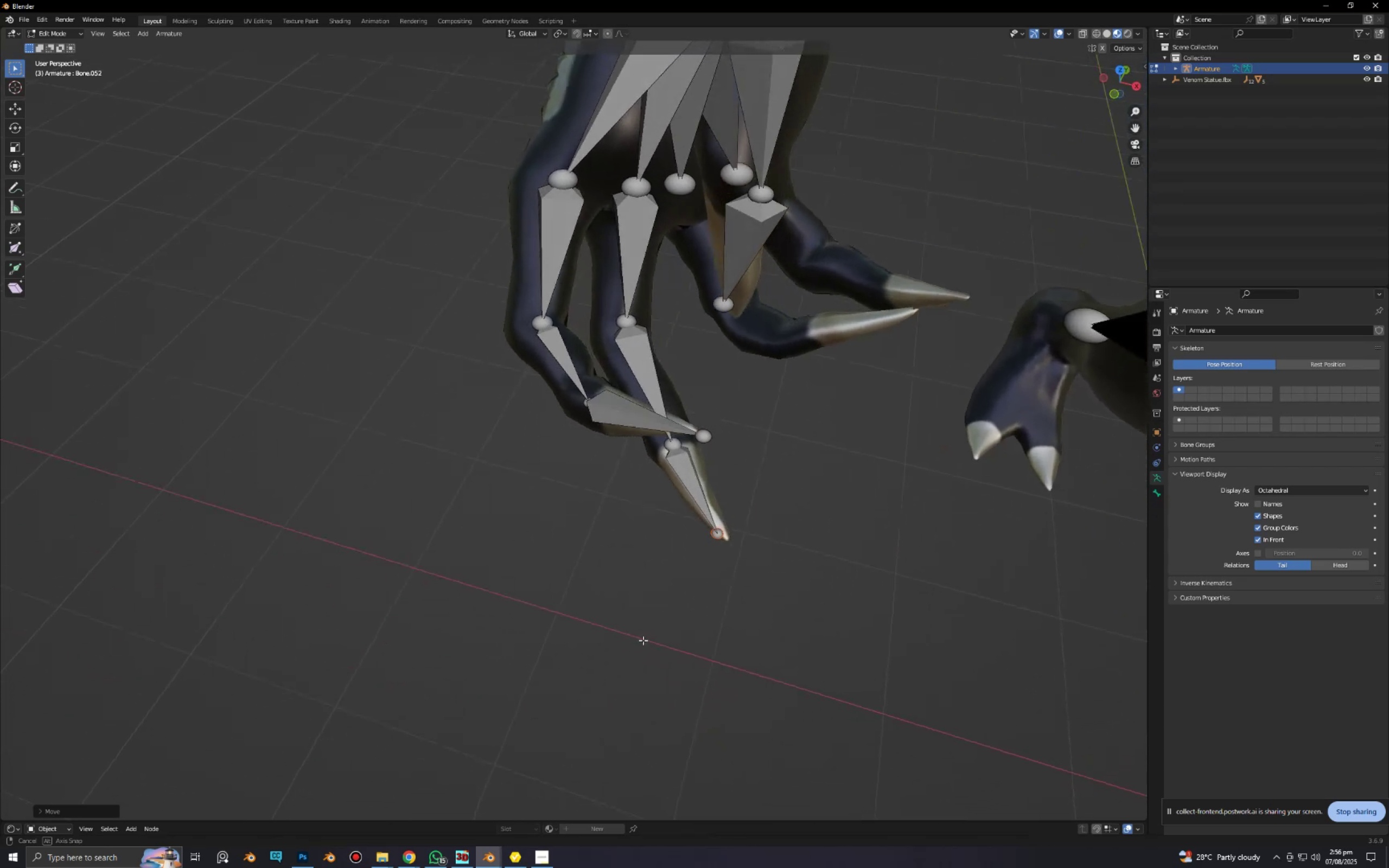 
key(G)
 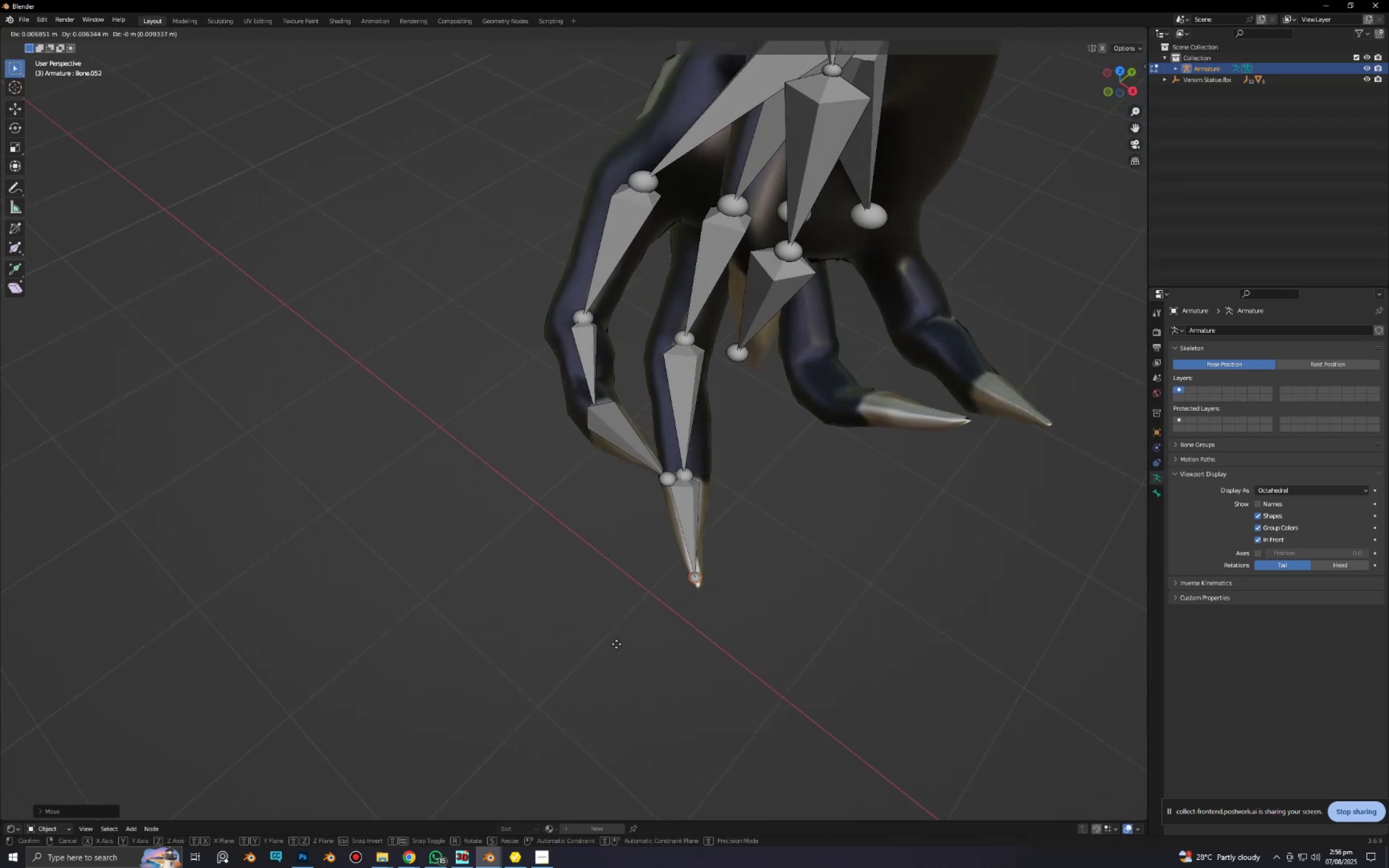 
left_click([617, 644])
 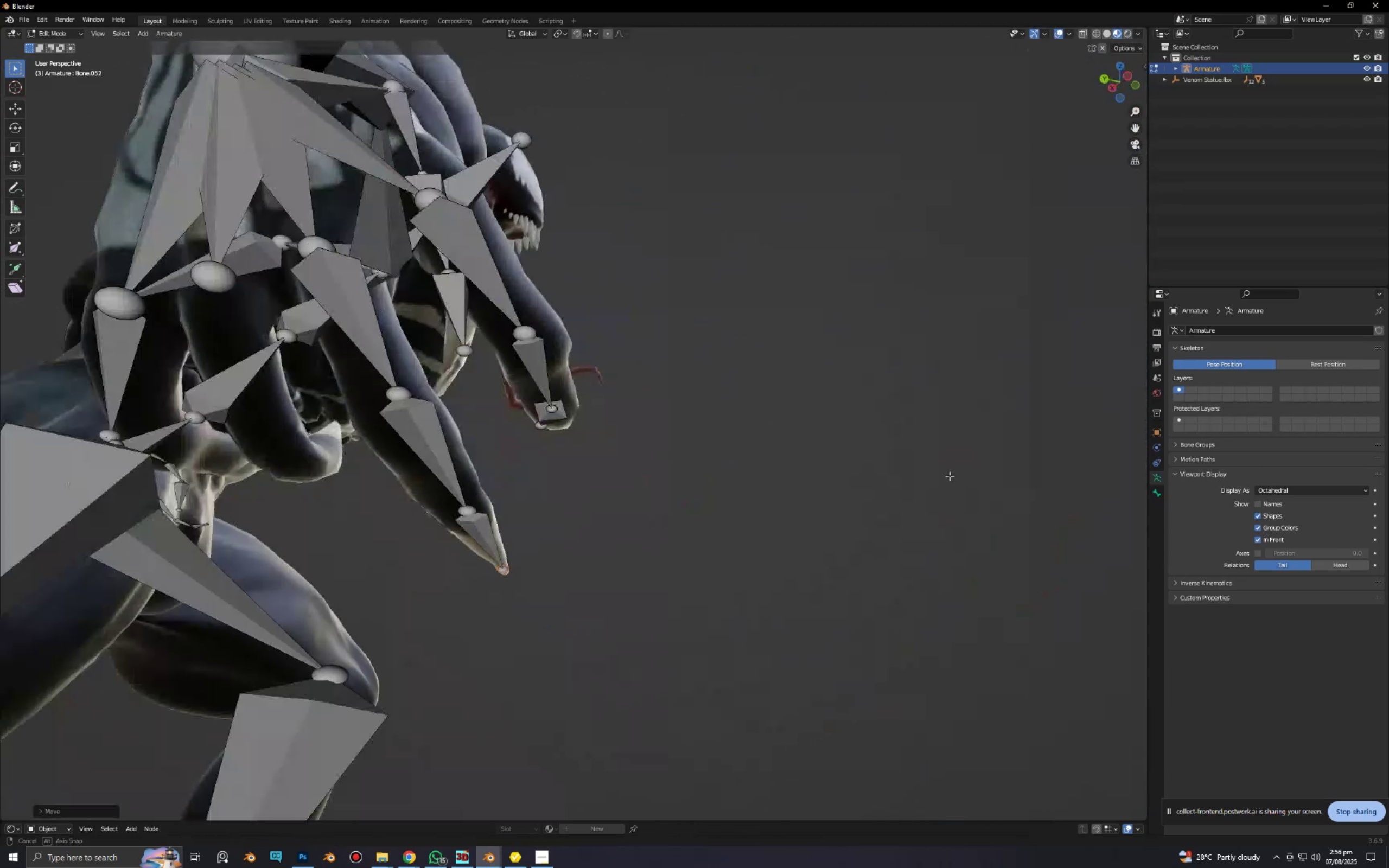 
scroll: coordinate [807, 532], scroll_direction: up, amount: 1.0
 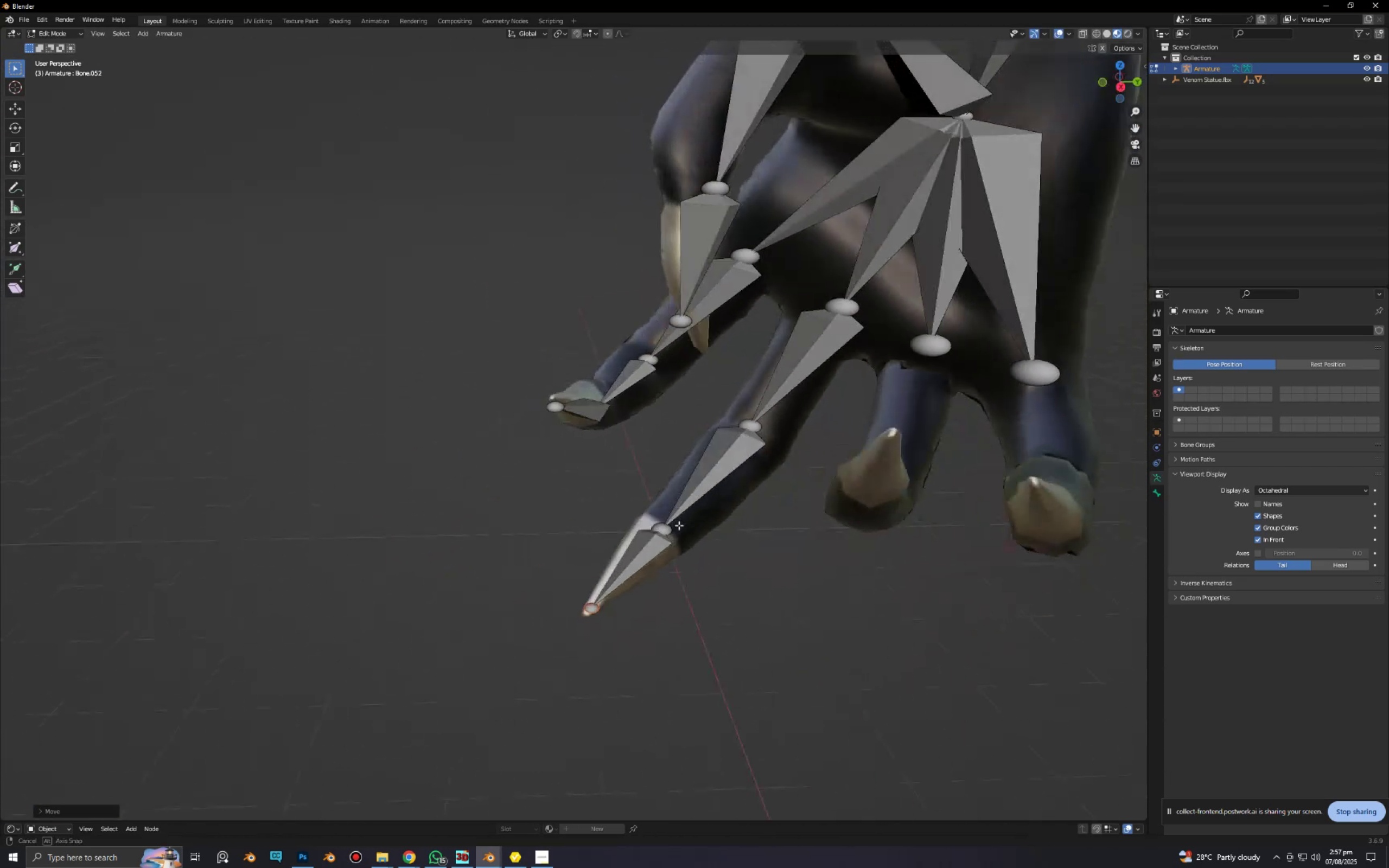 
left_click([933, 343])
 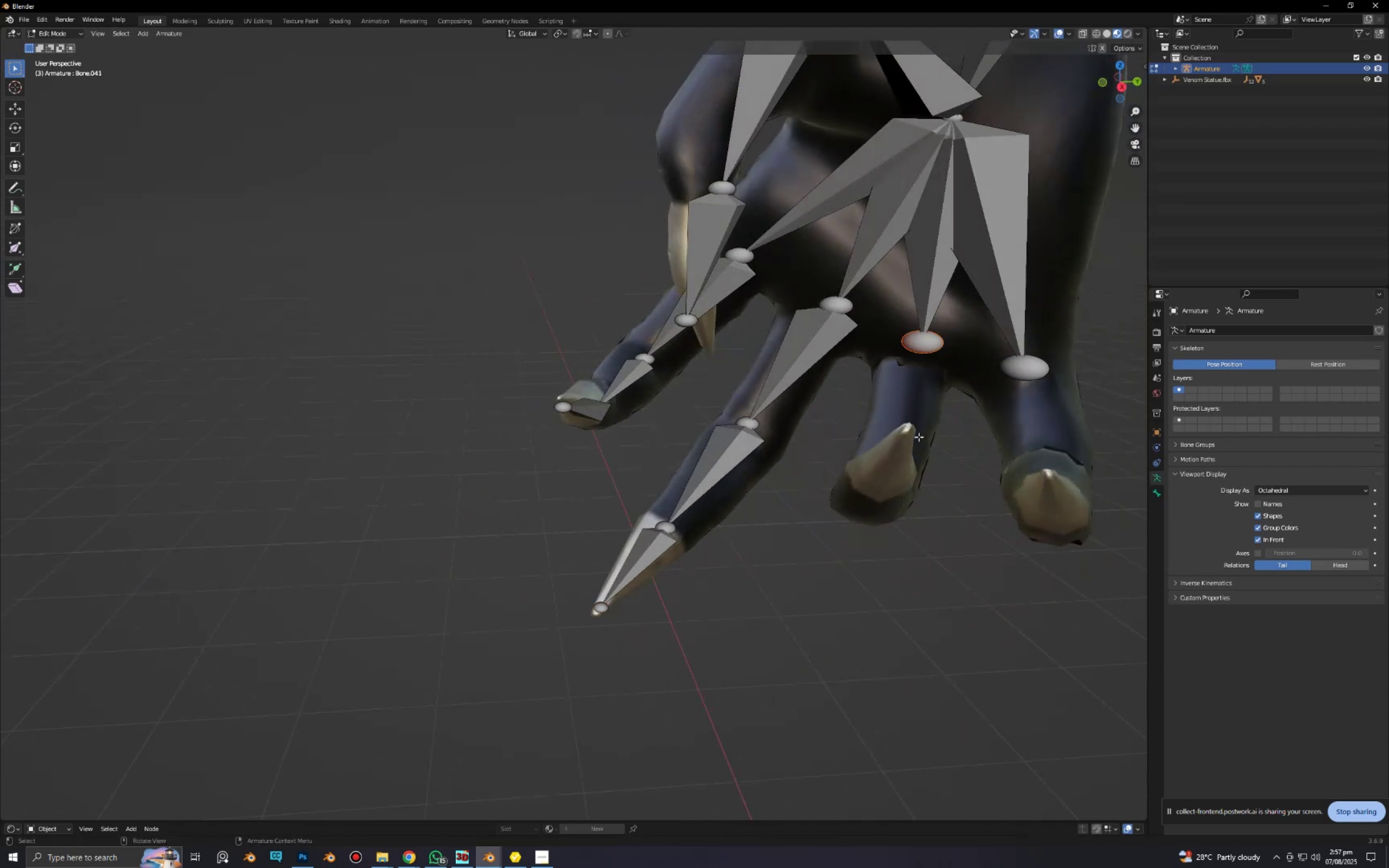 
key(E)
 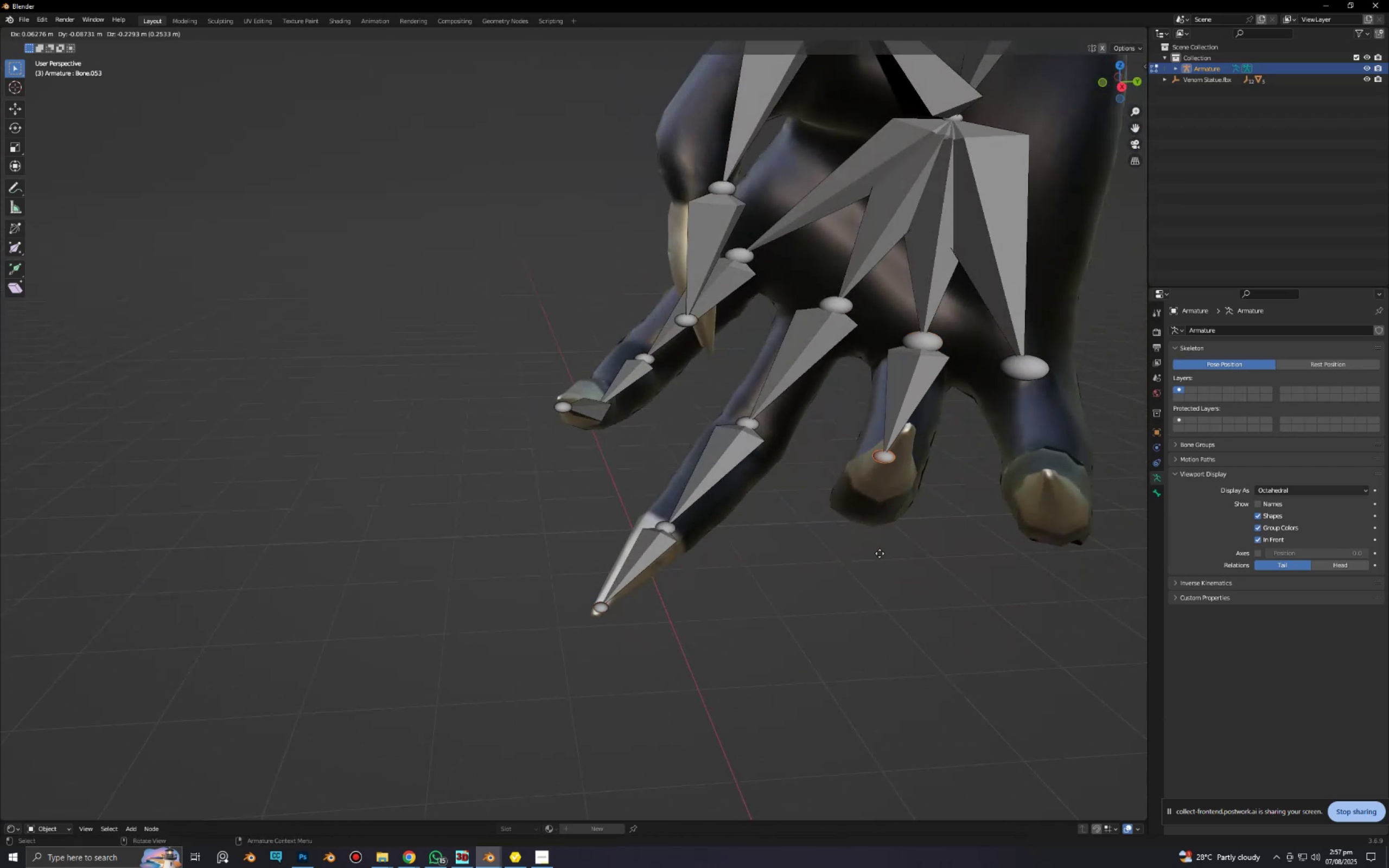 
left_click([879, 555])
 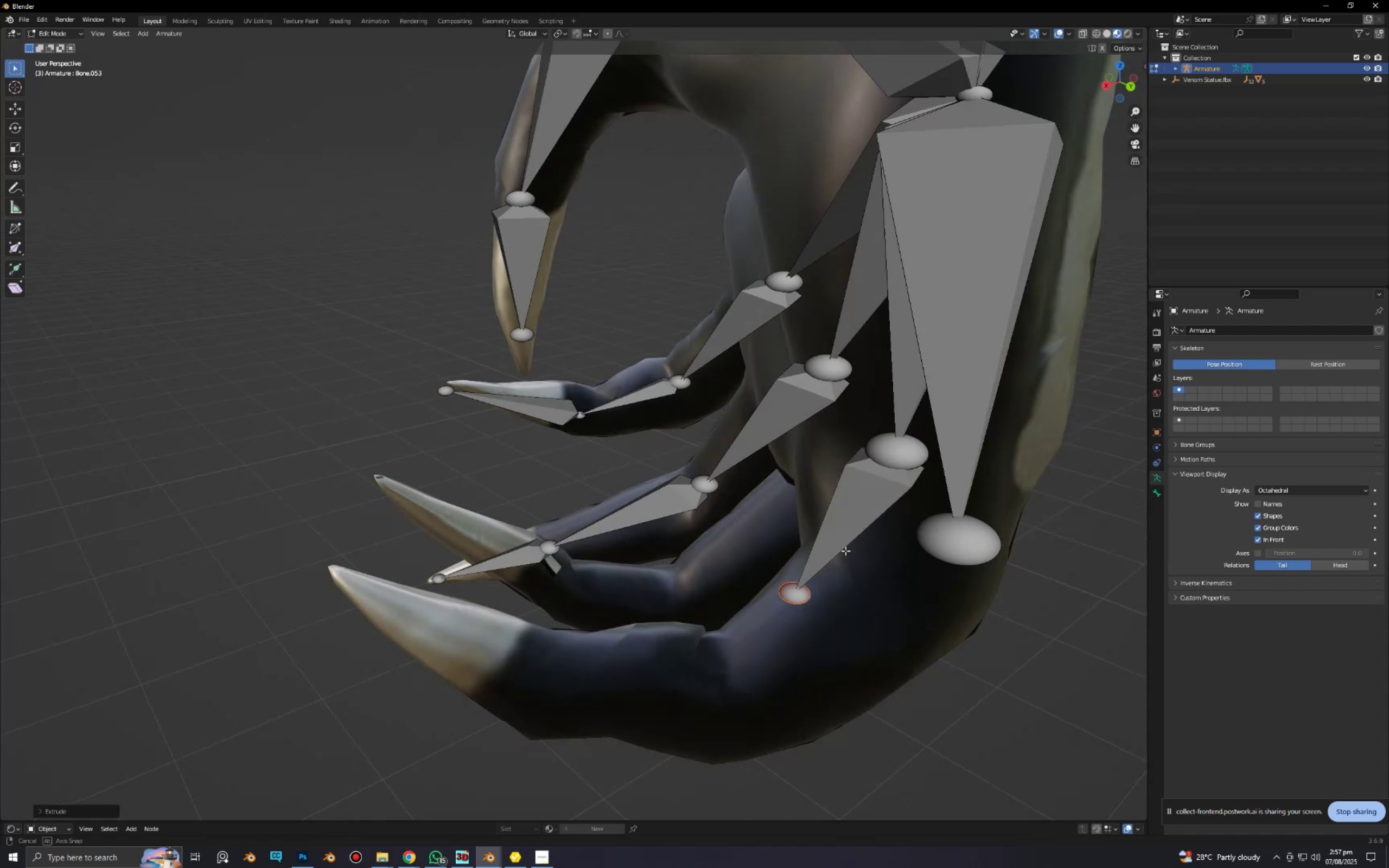 
key(G)
 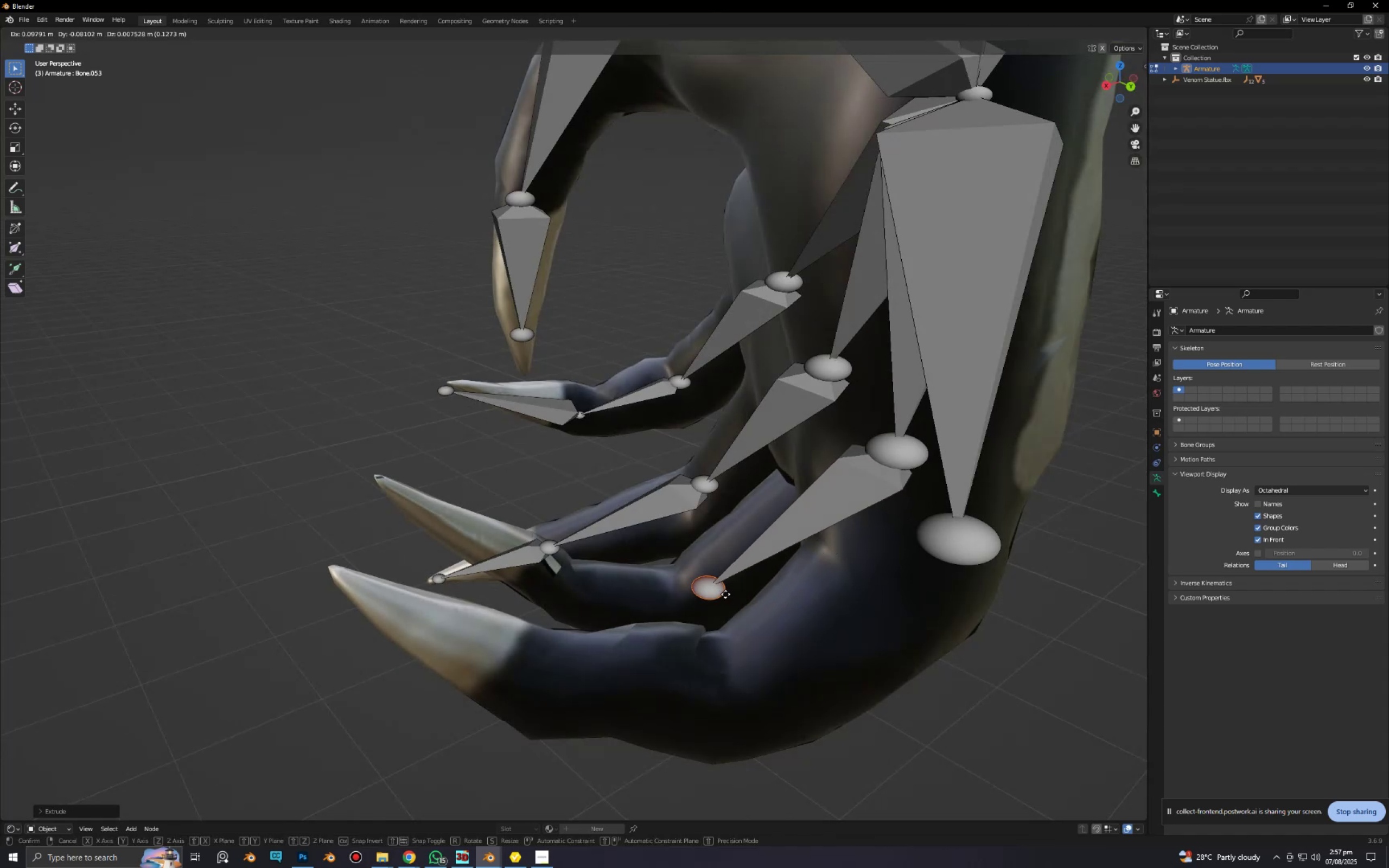 
left_click([715, 593])
 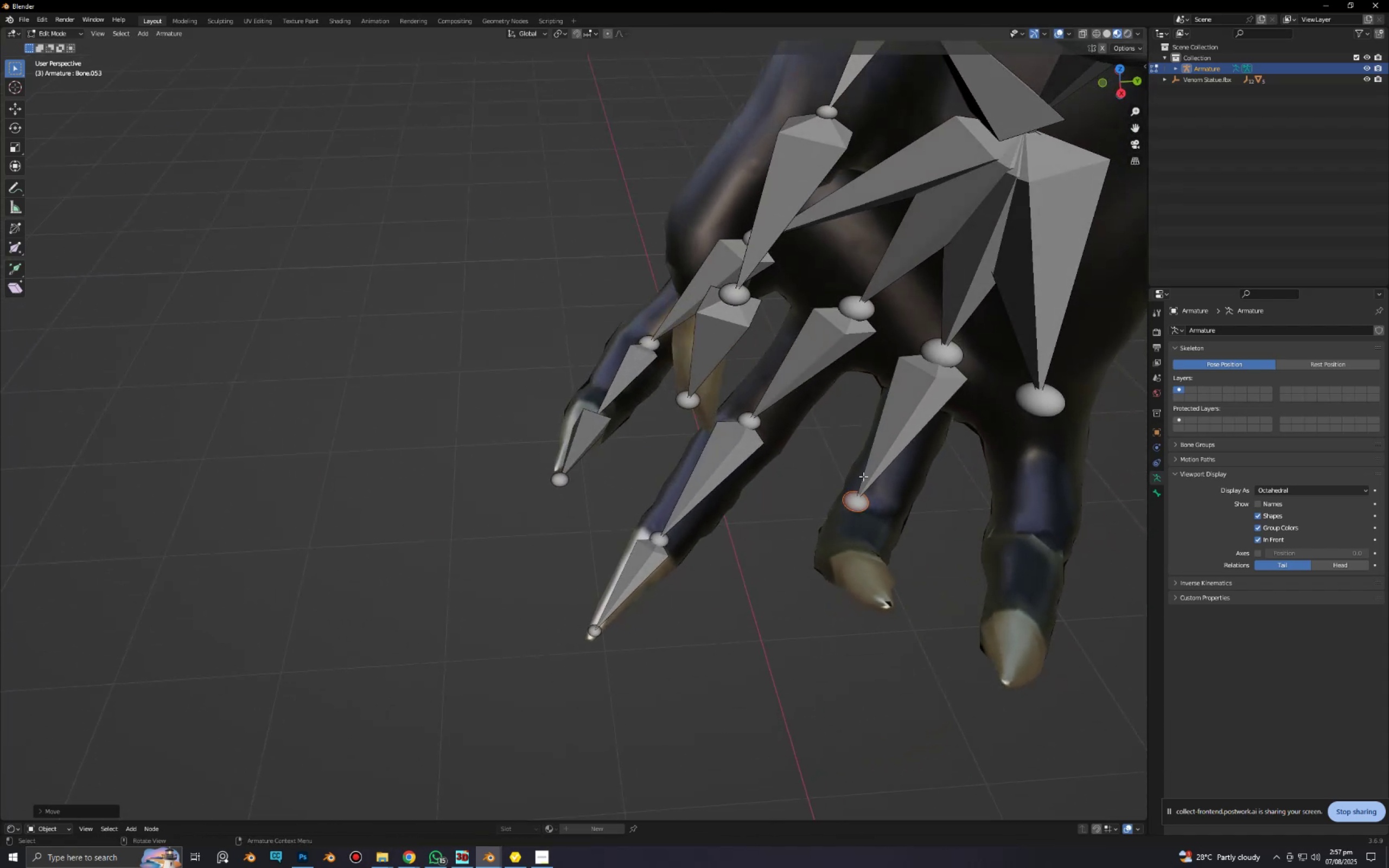 
left_click([954, 355])
 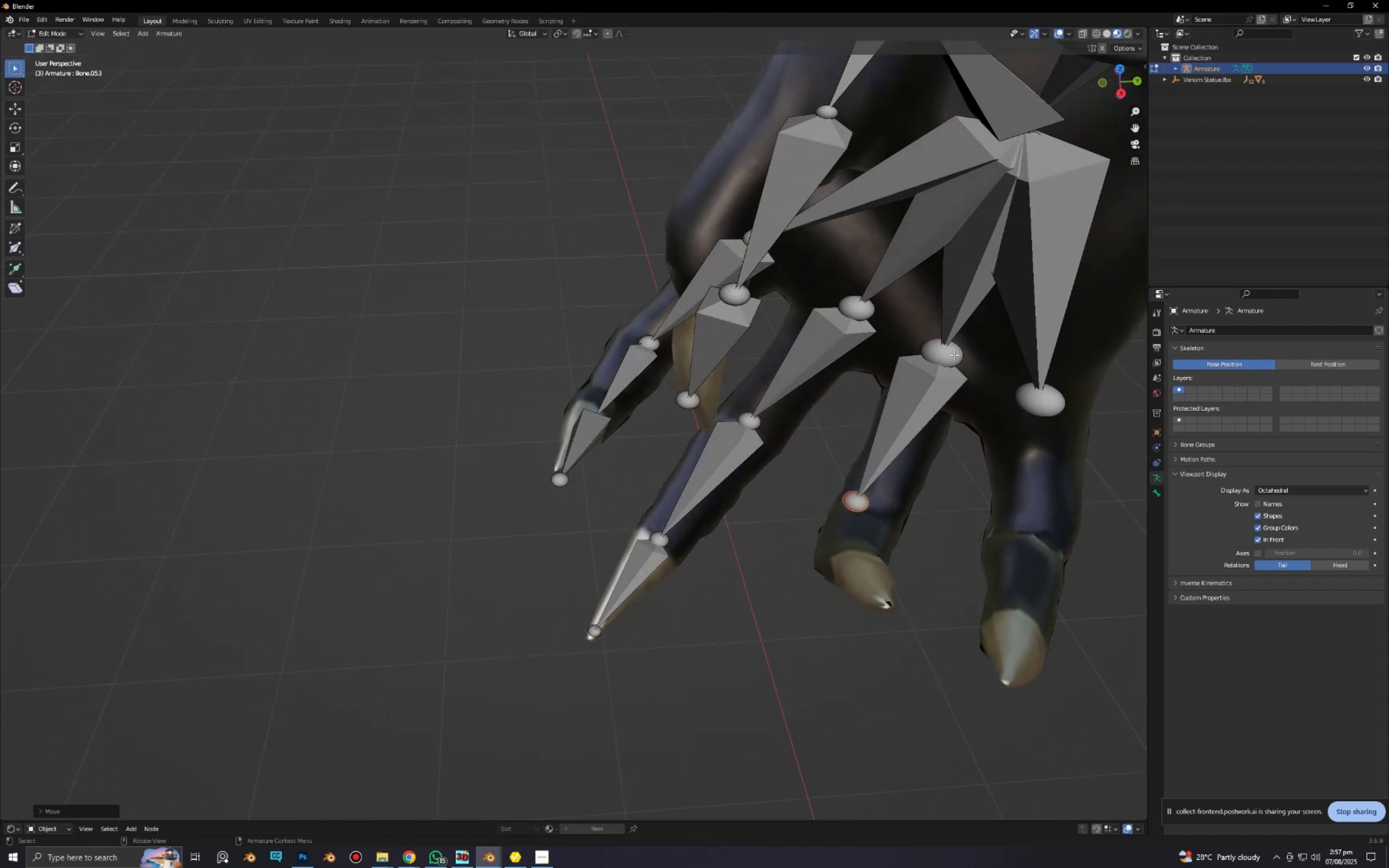 
key(G)
 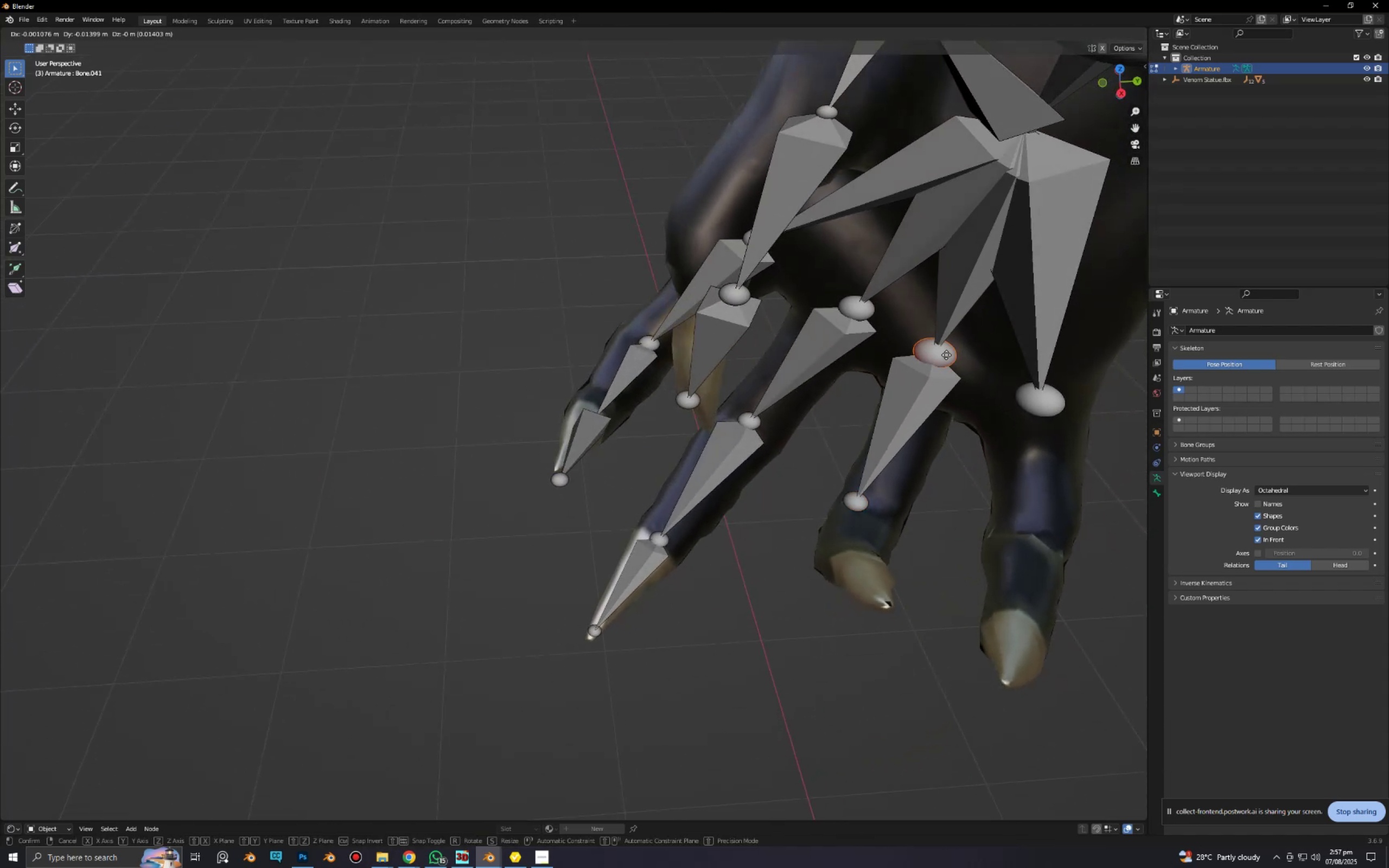 
left_click([945, 355])
 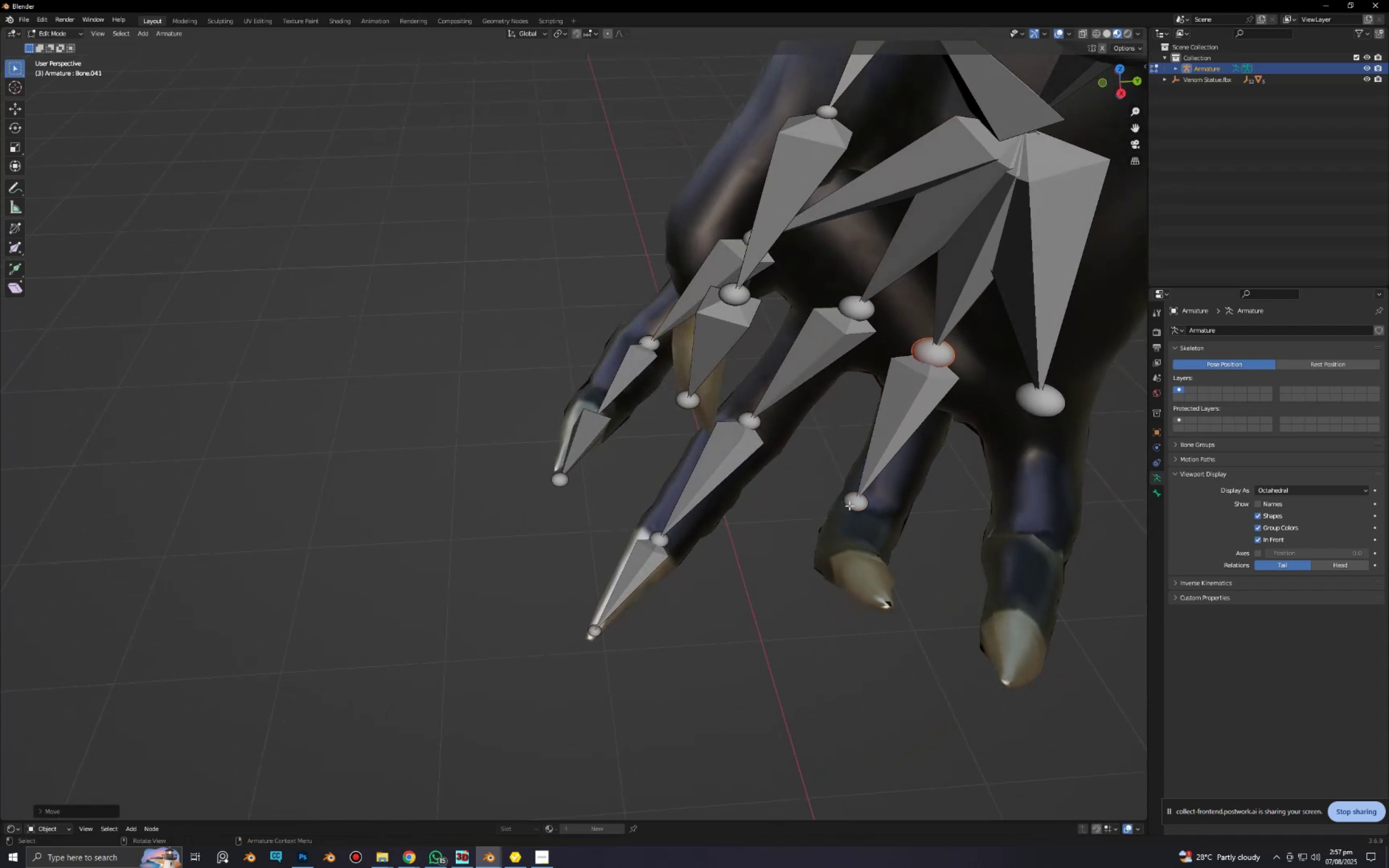 
left_click([849, 506])
 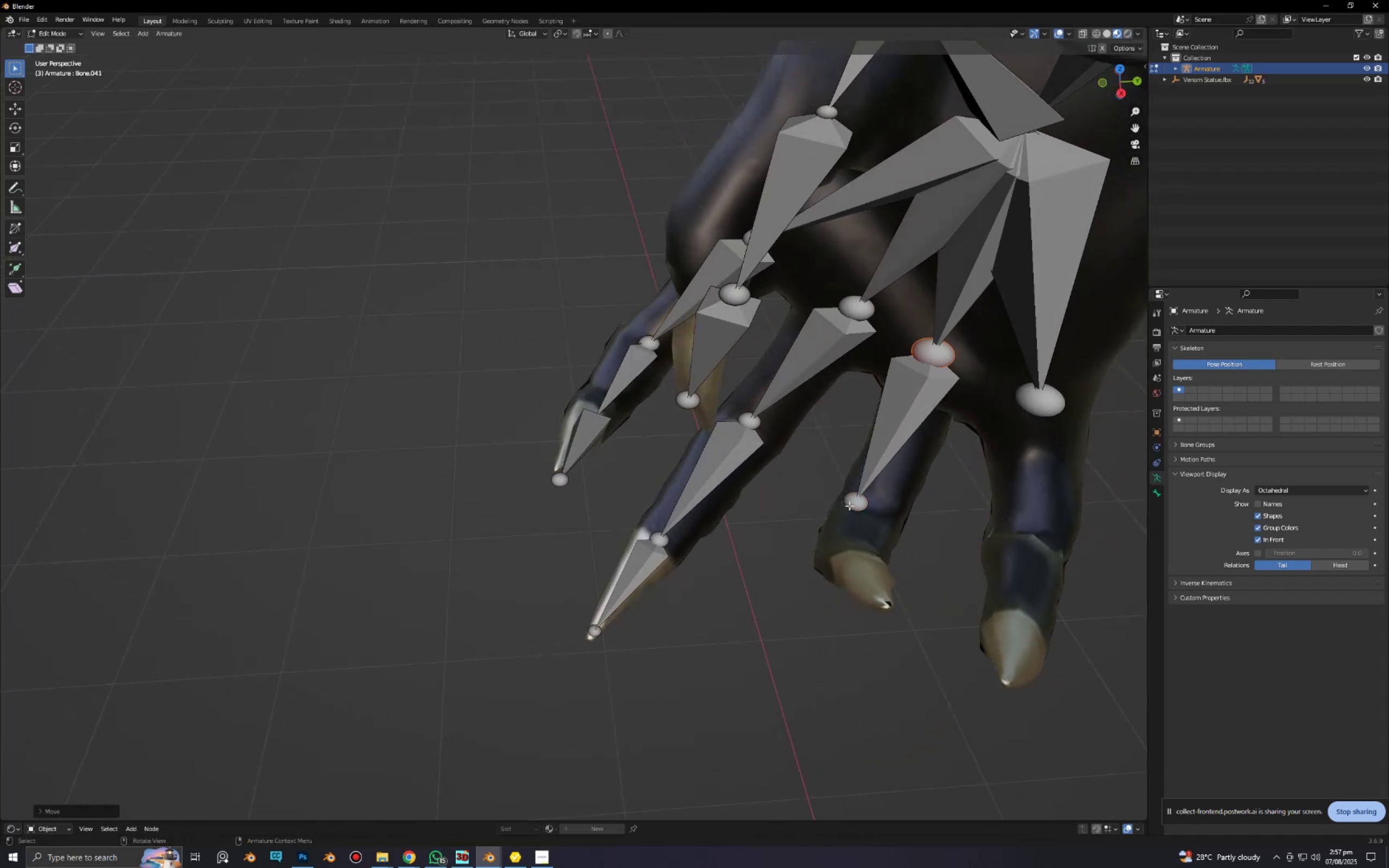 
key(G)
 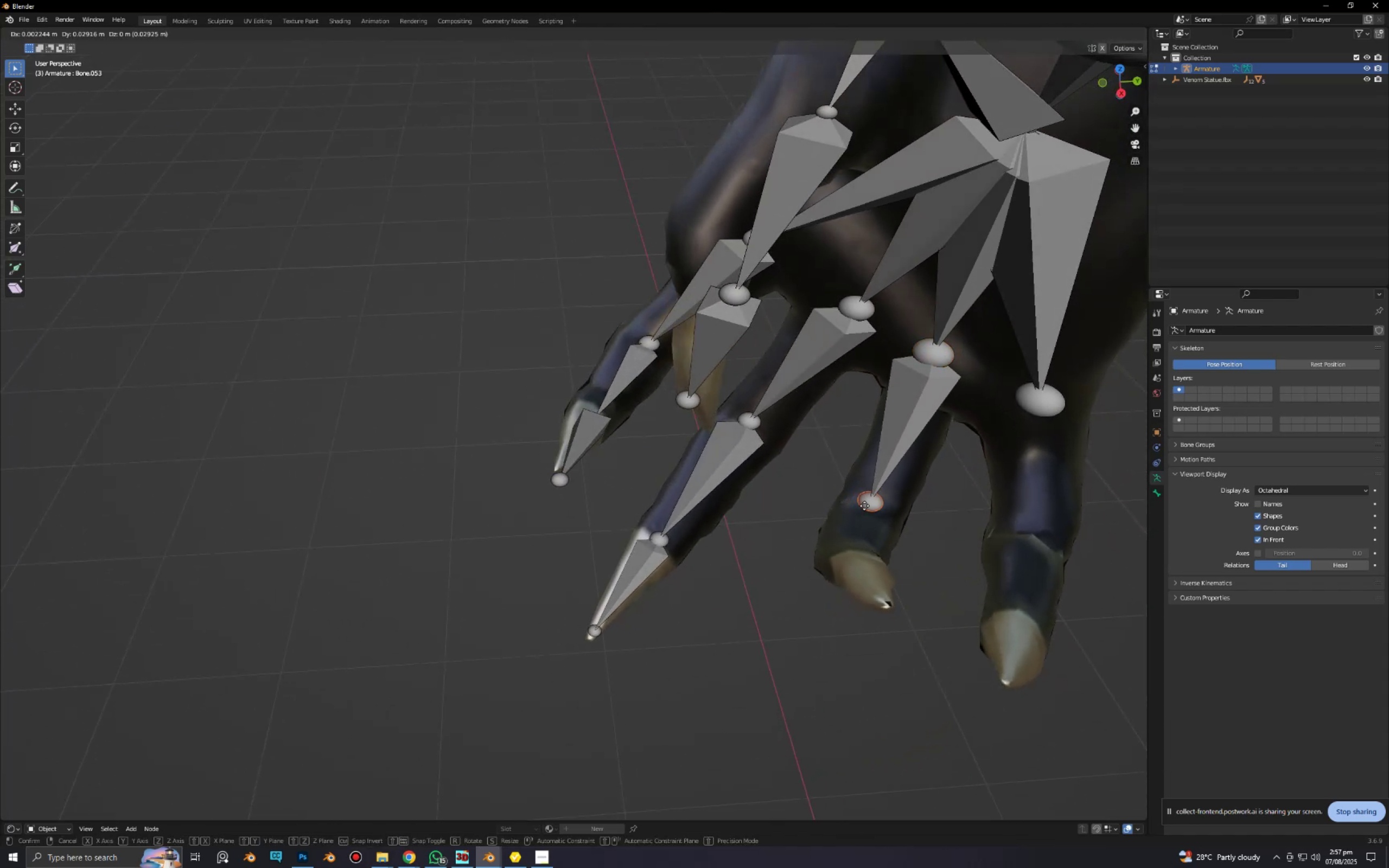 
left_click([865, 506])
 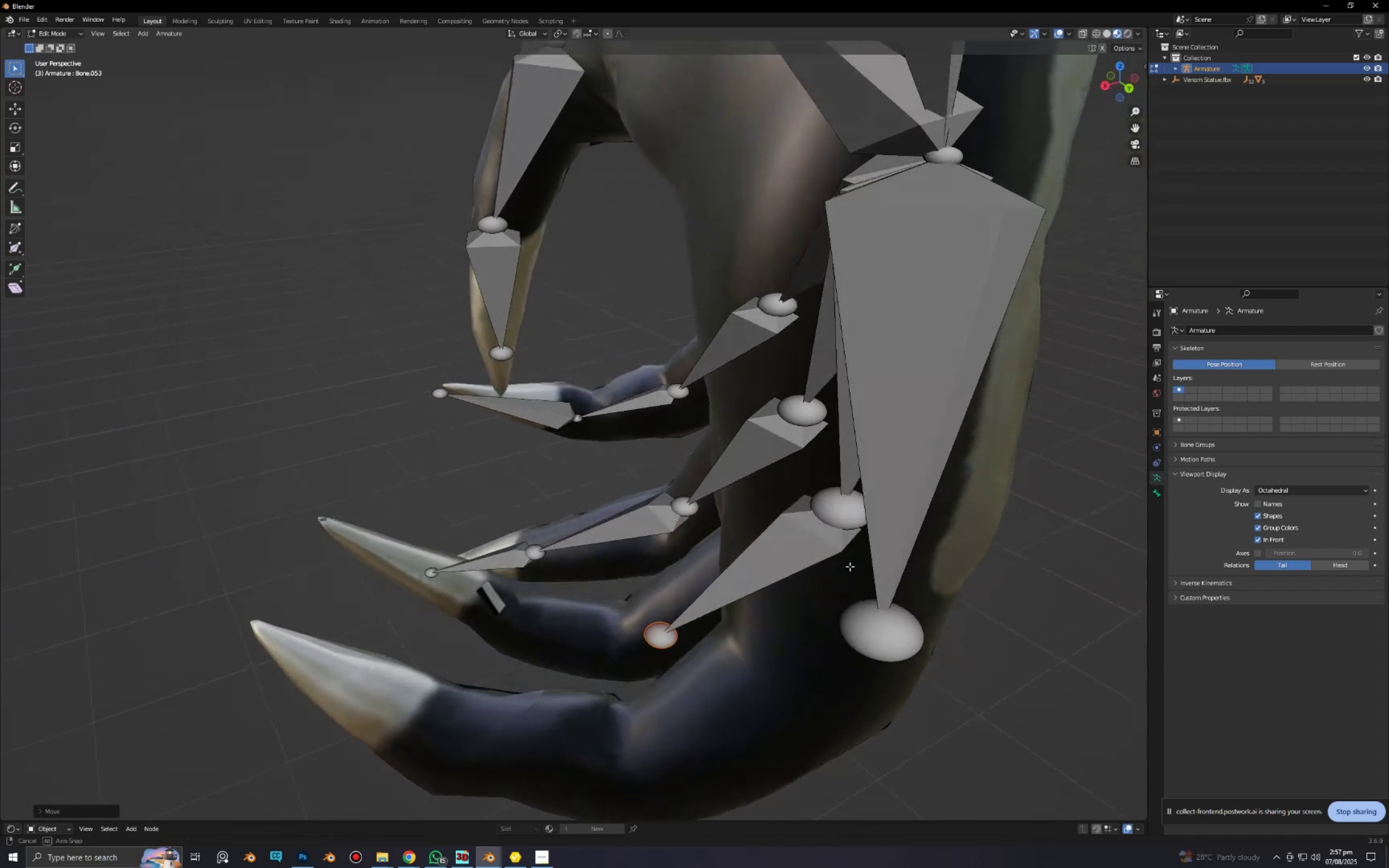 
key(E)
 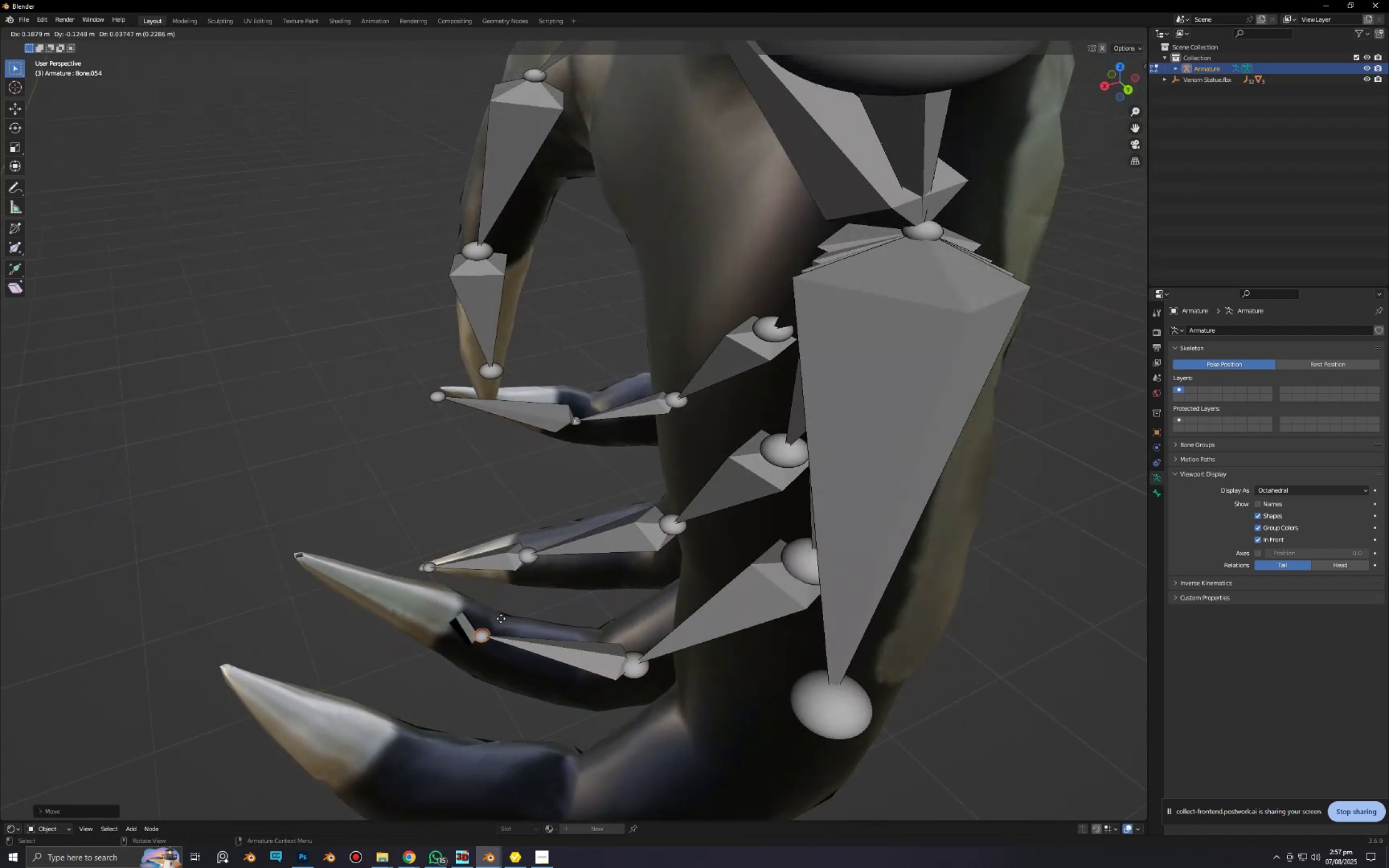 
left_click([500, 618])
 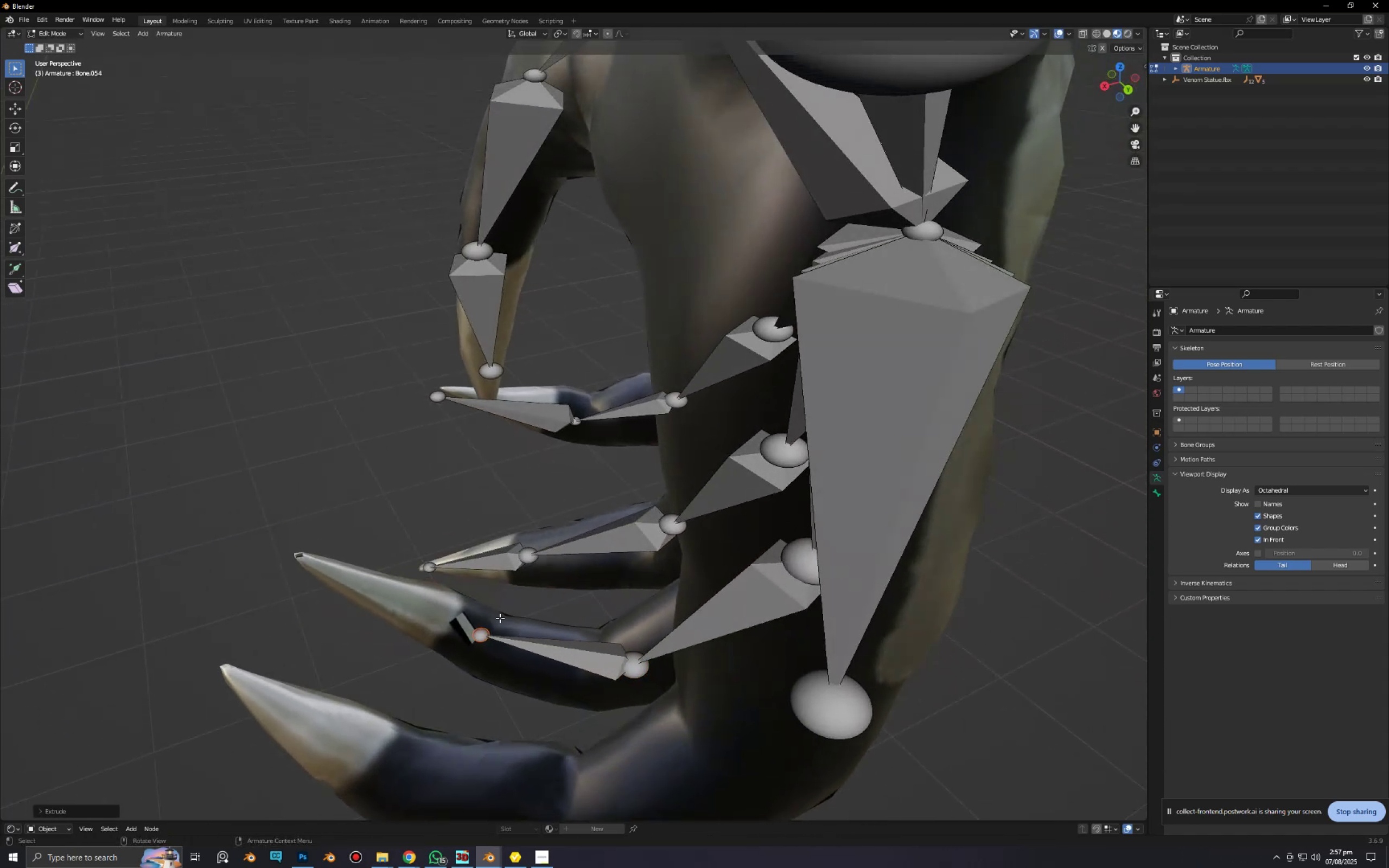 
key(E)
 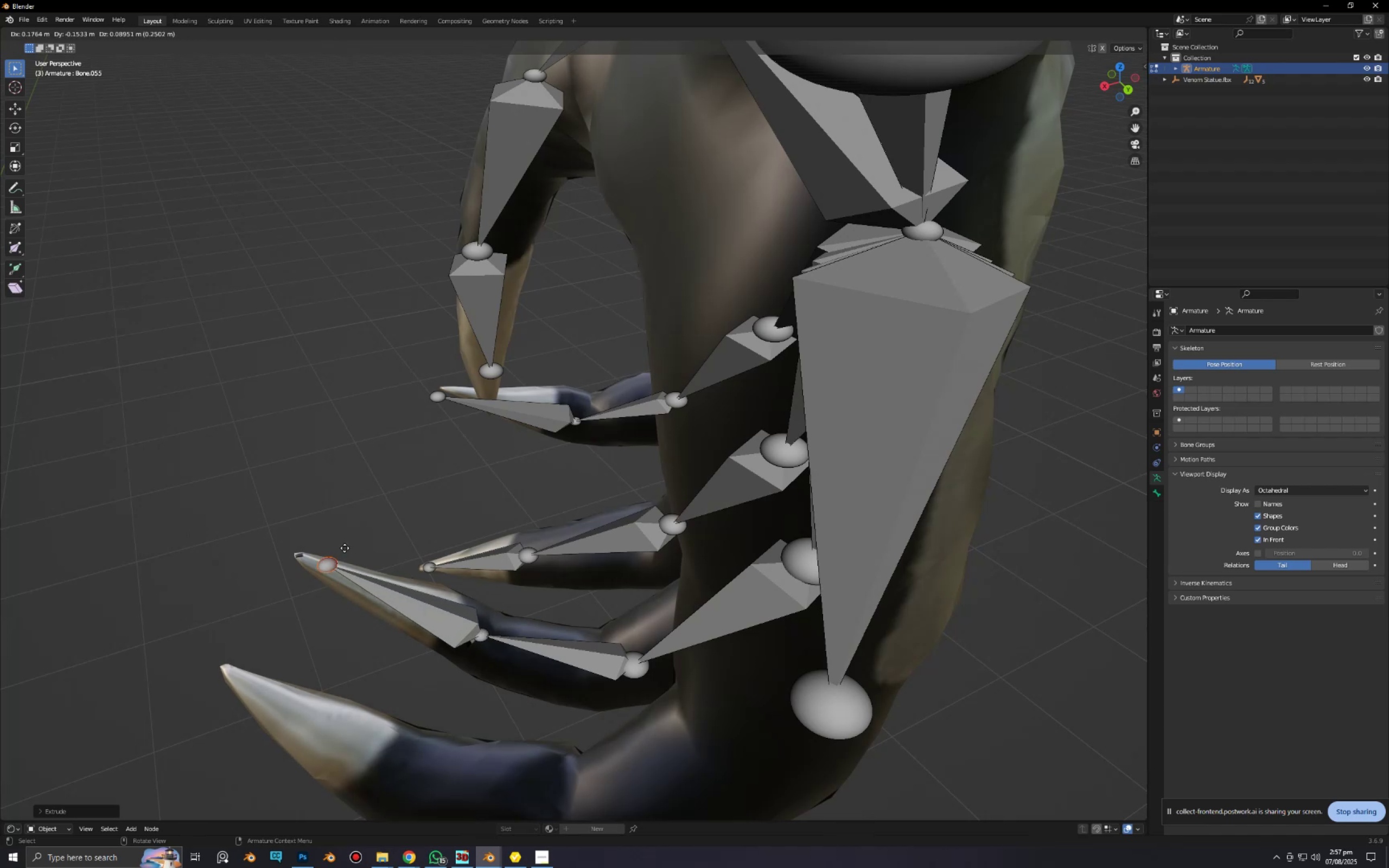 
left_click([326, 543])
 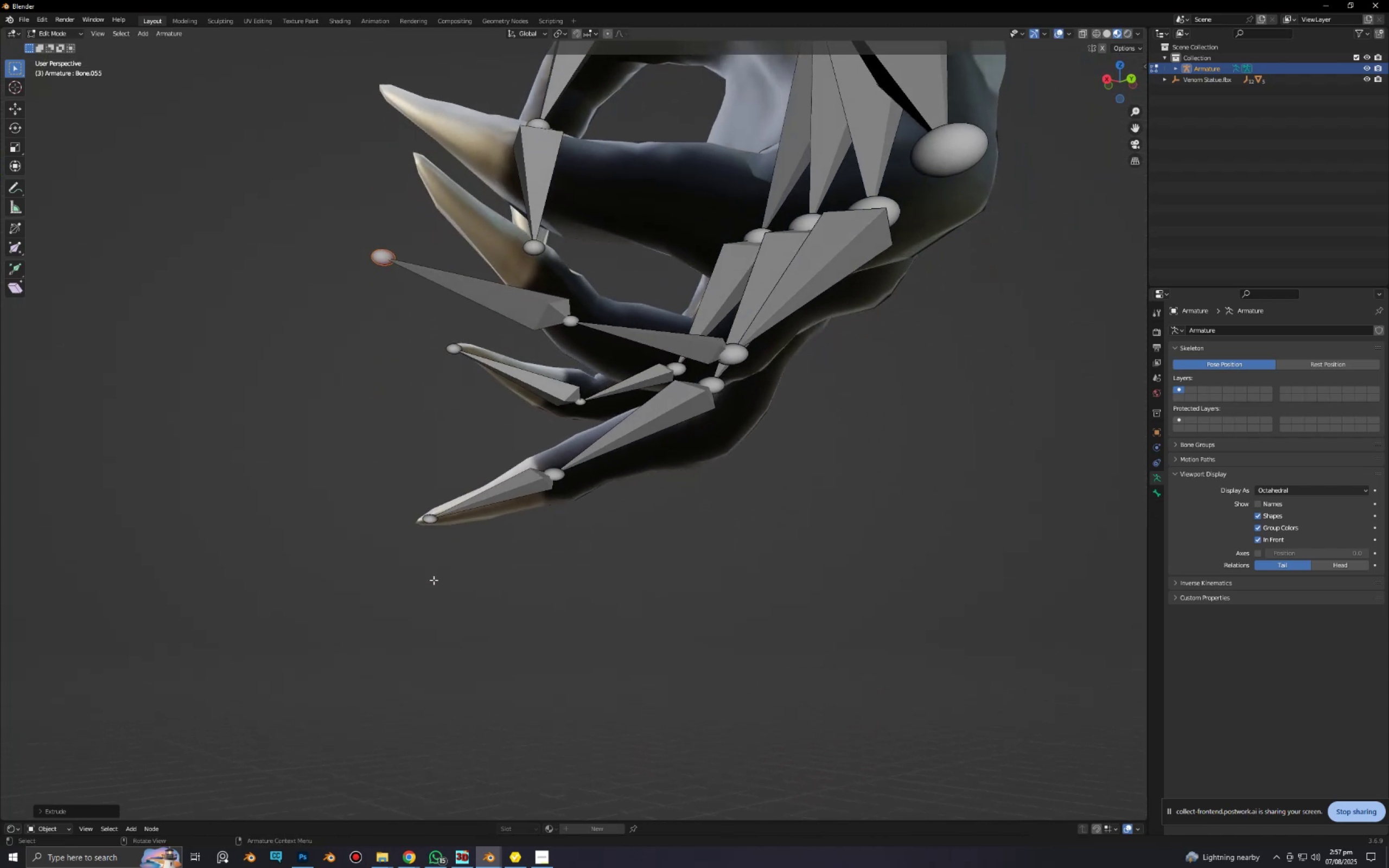 
key(G)
 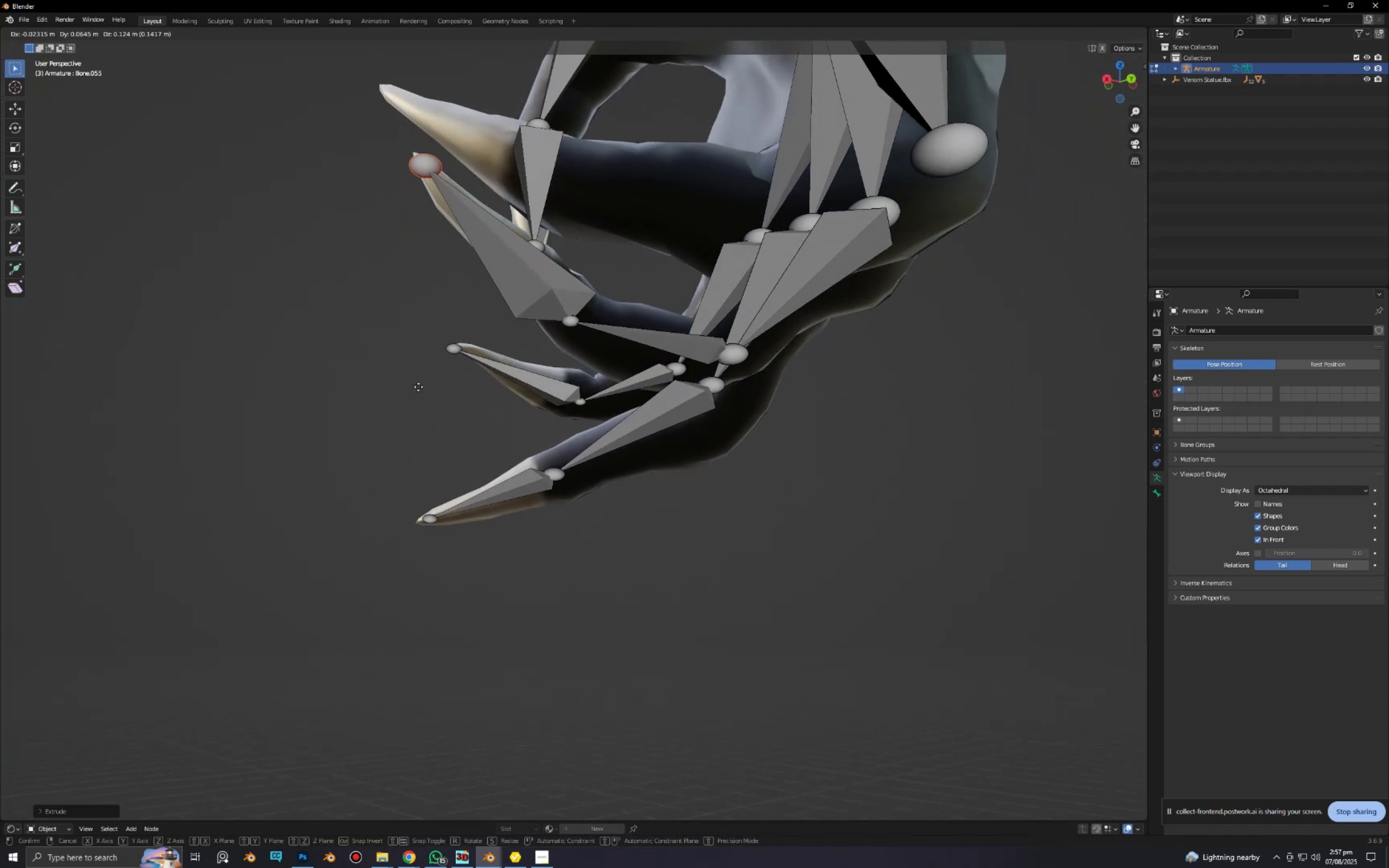 
left_click([416, 385])
 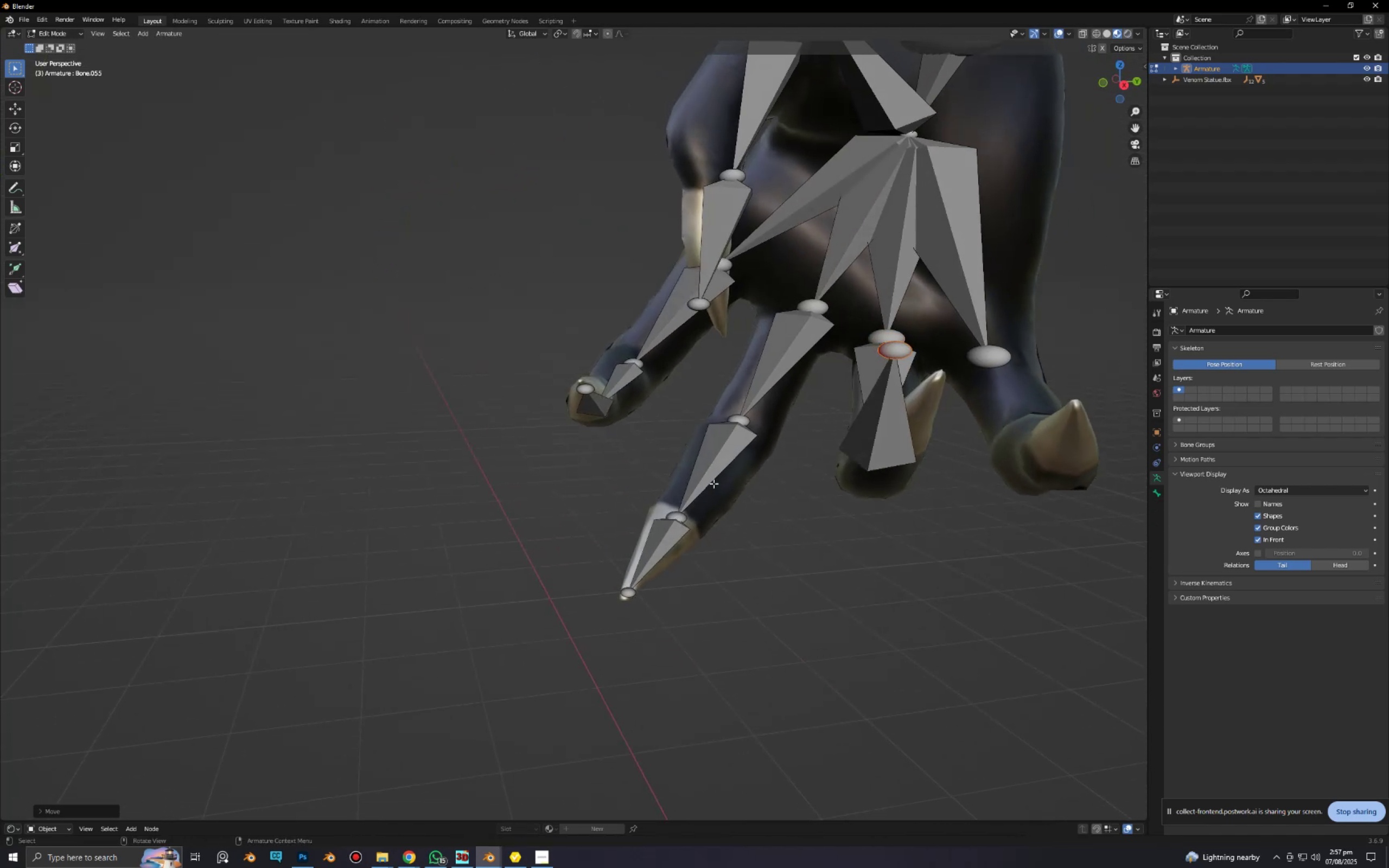 
key(G)
 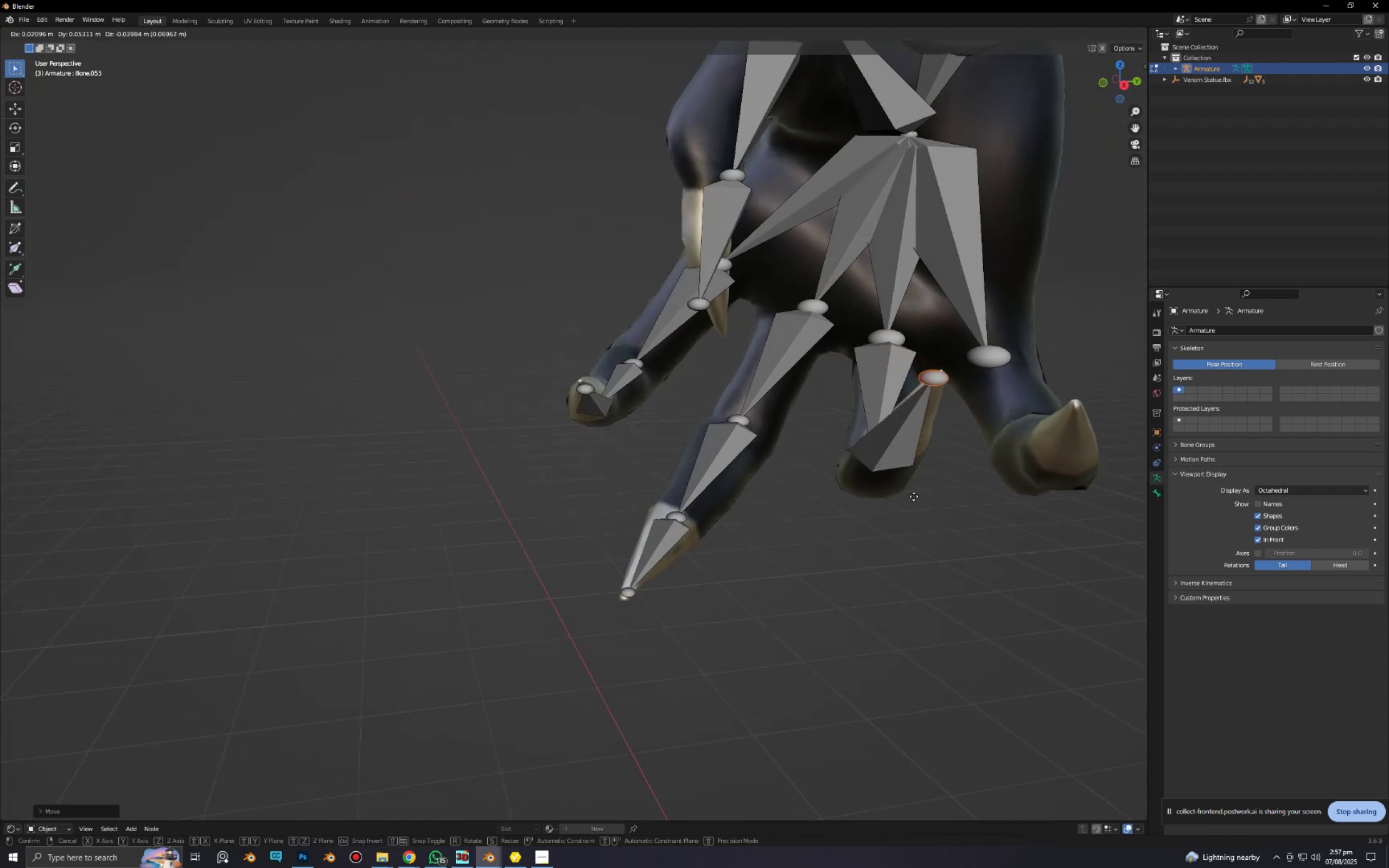 
left_click([915, 497])
 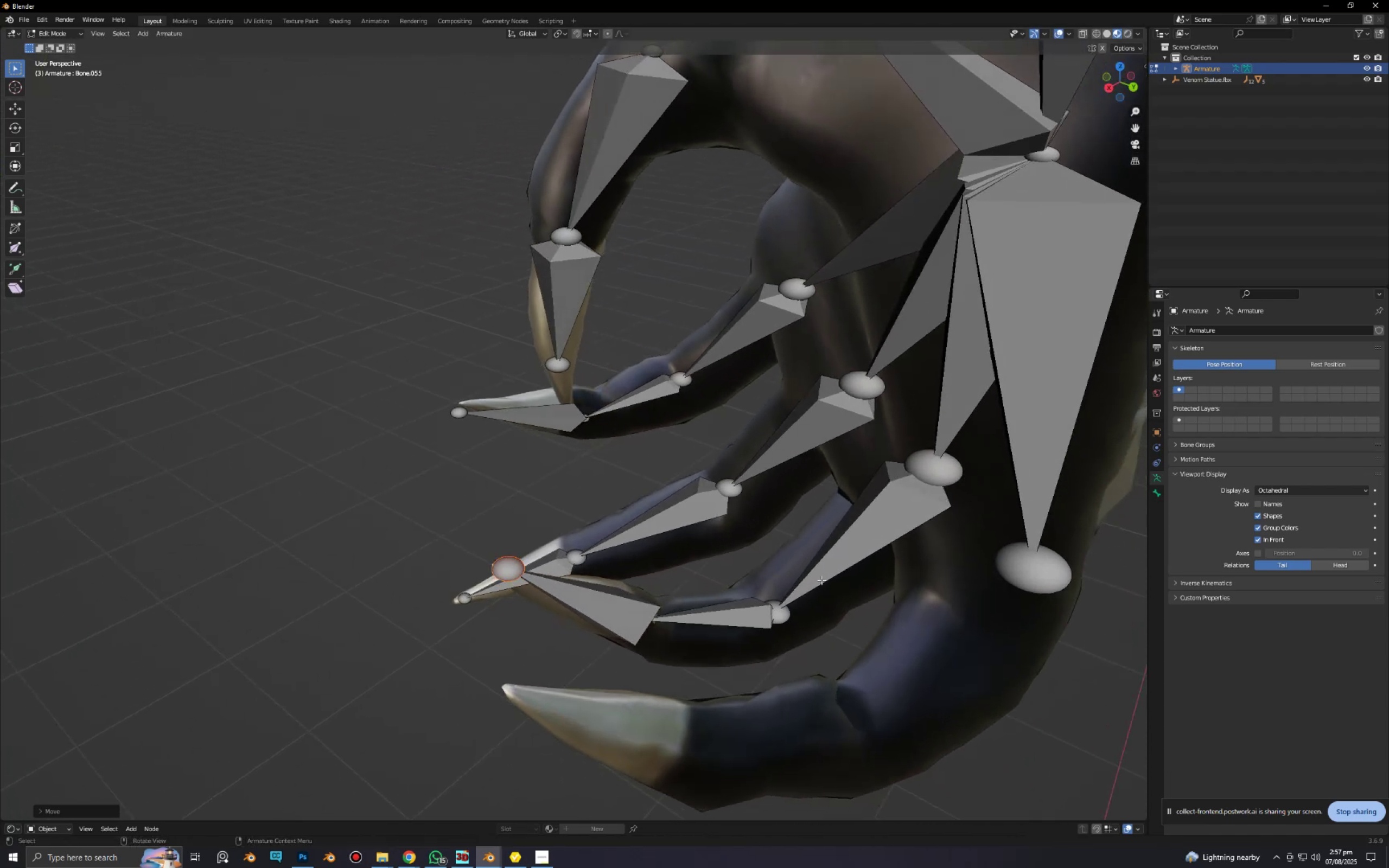 
left_click([789, 609])
 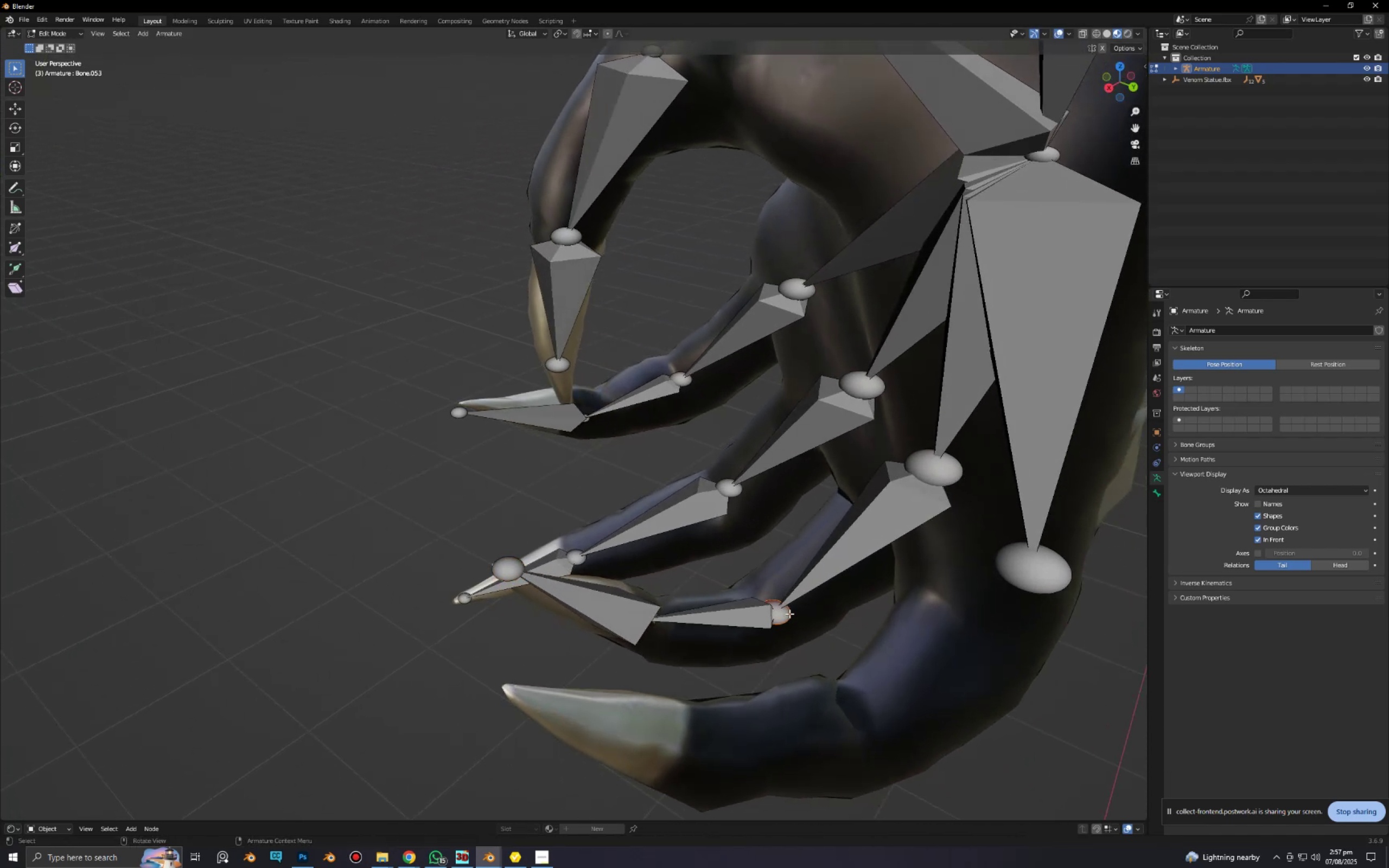 
key(G)
 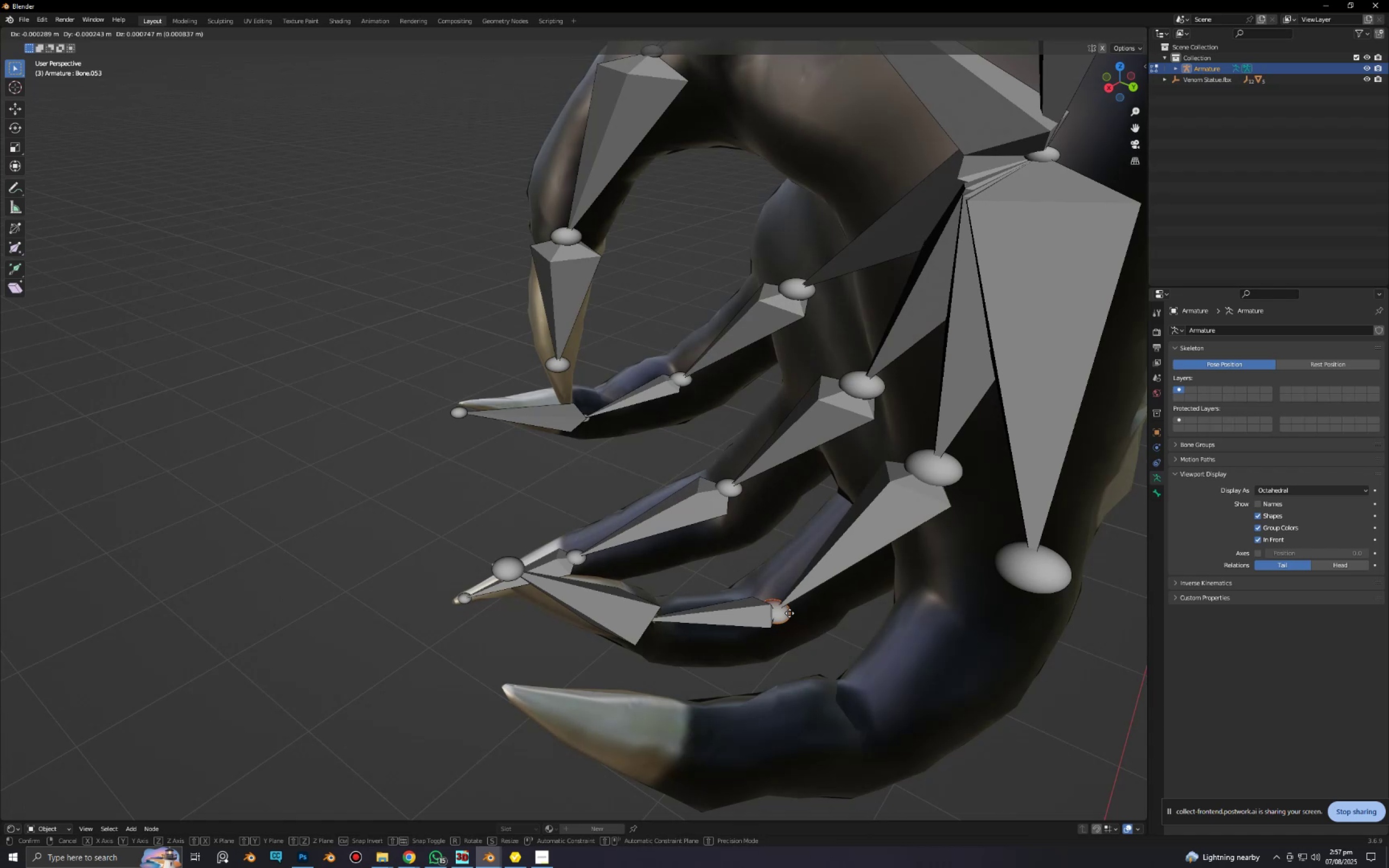 
left_click([789, 613])
 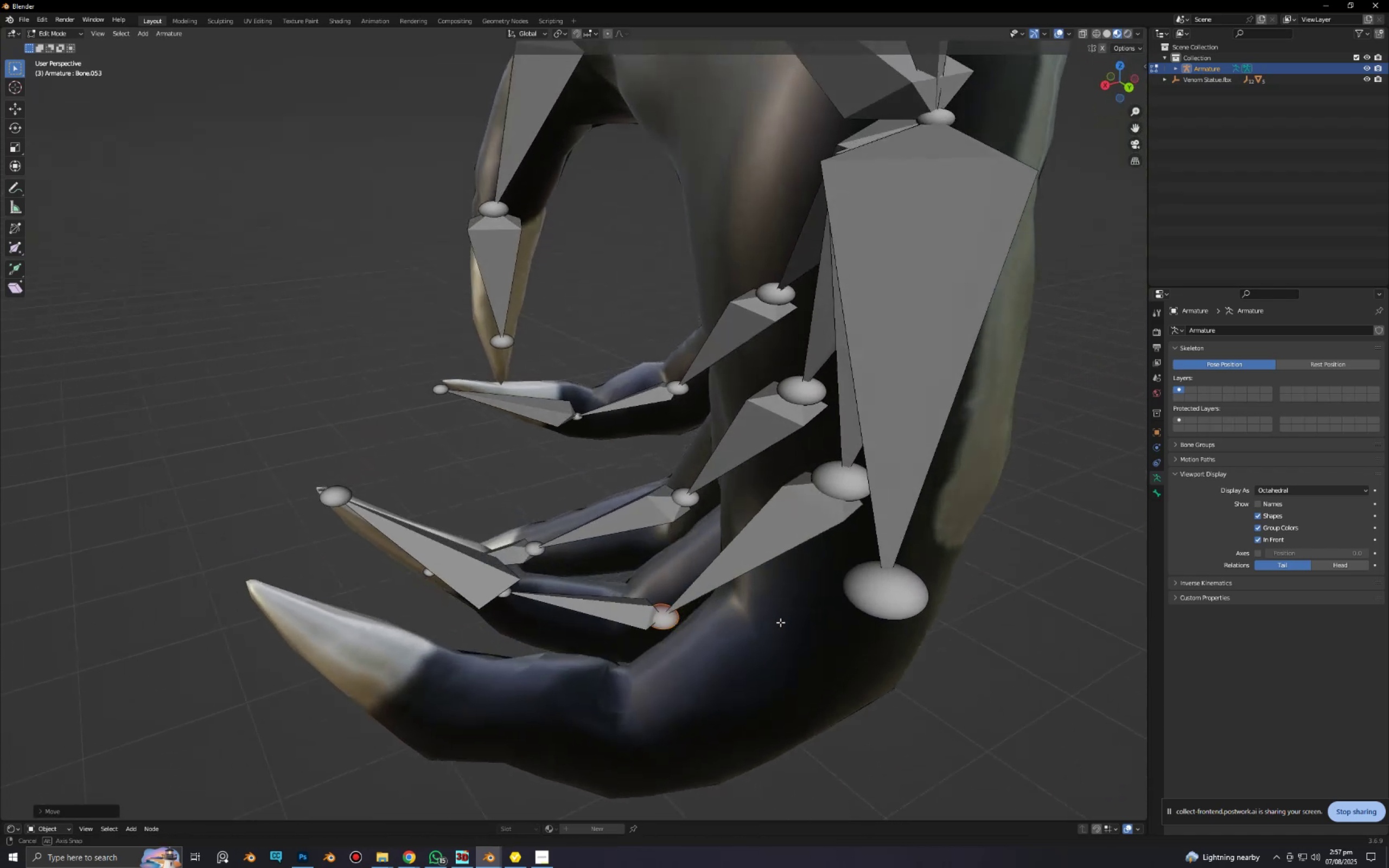 
type(gz)
 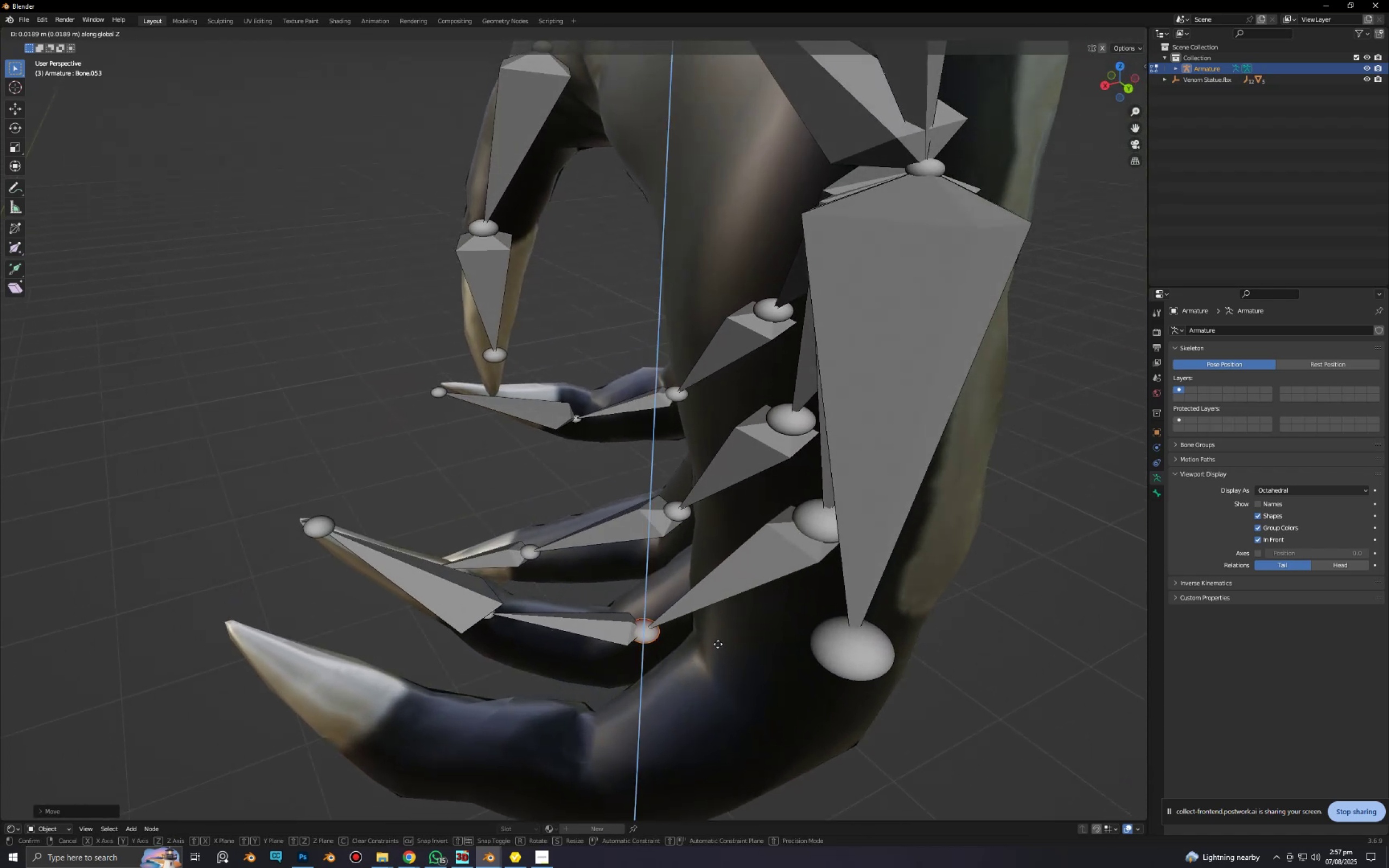 
left_click([717, 643])
 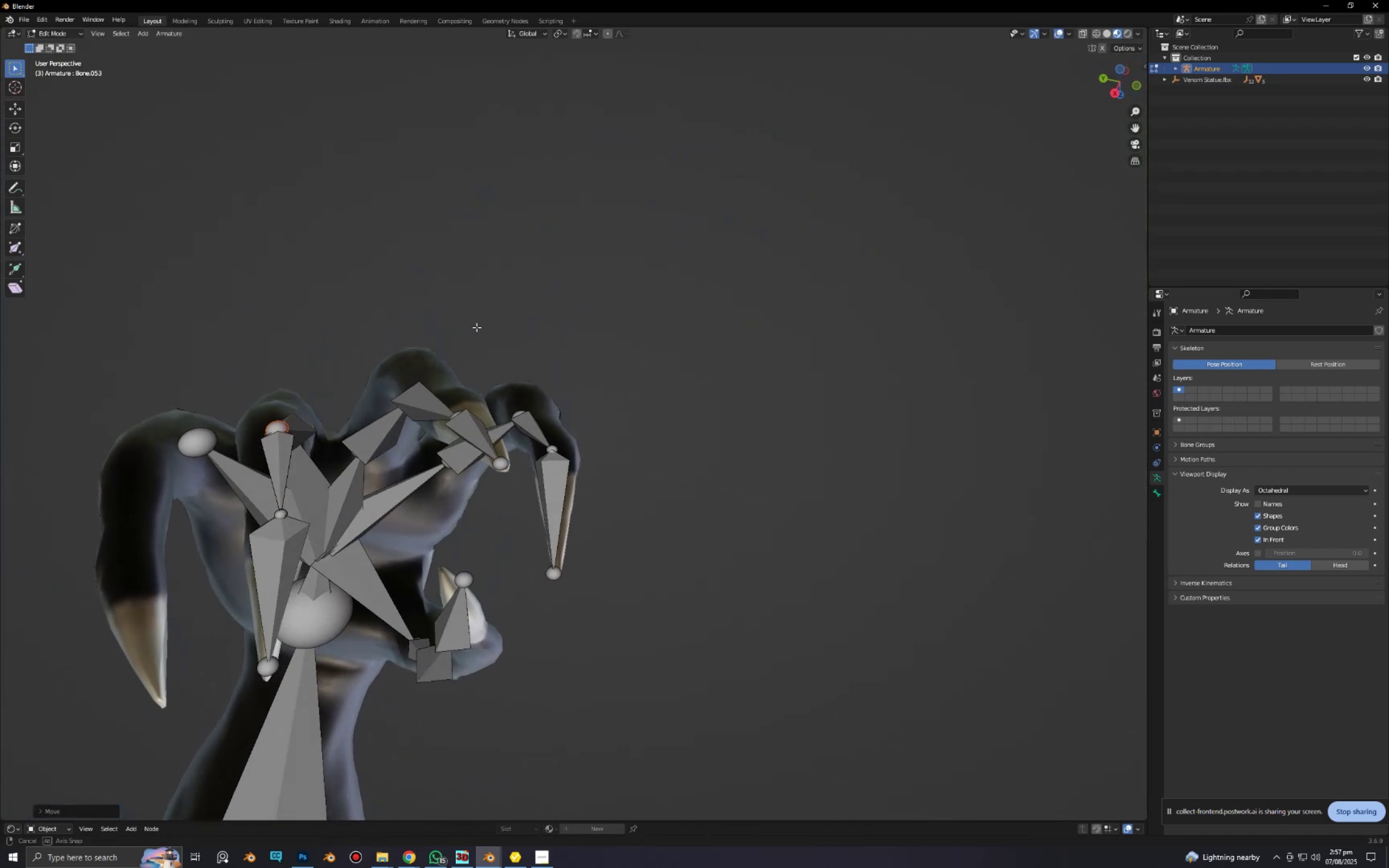 
wait(9.49)
 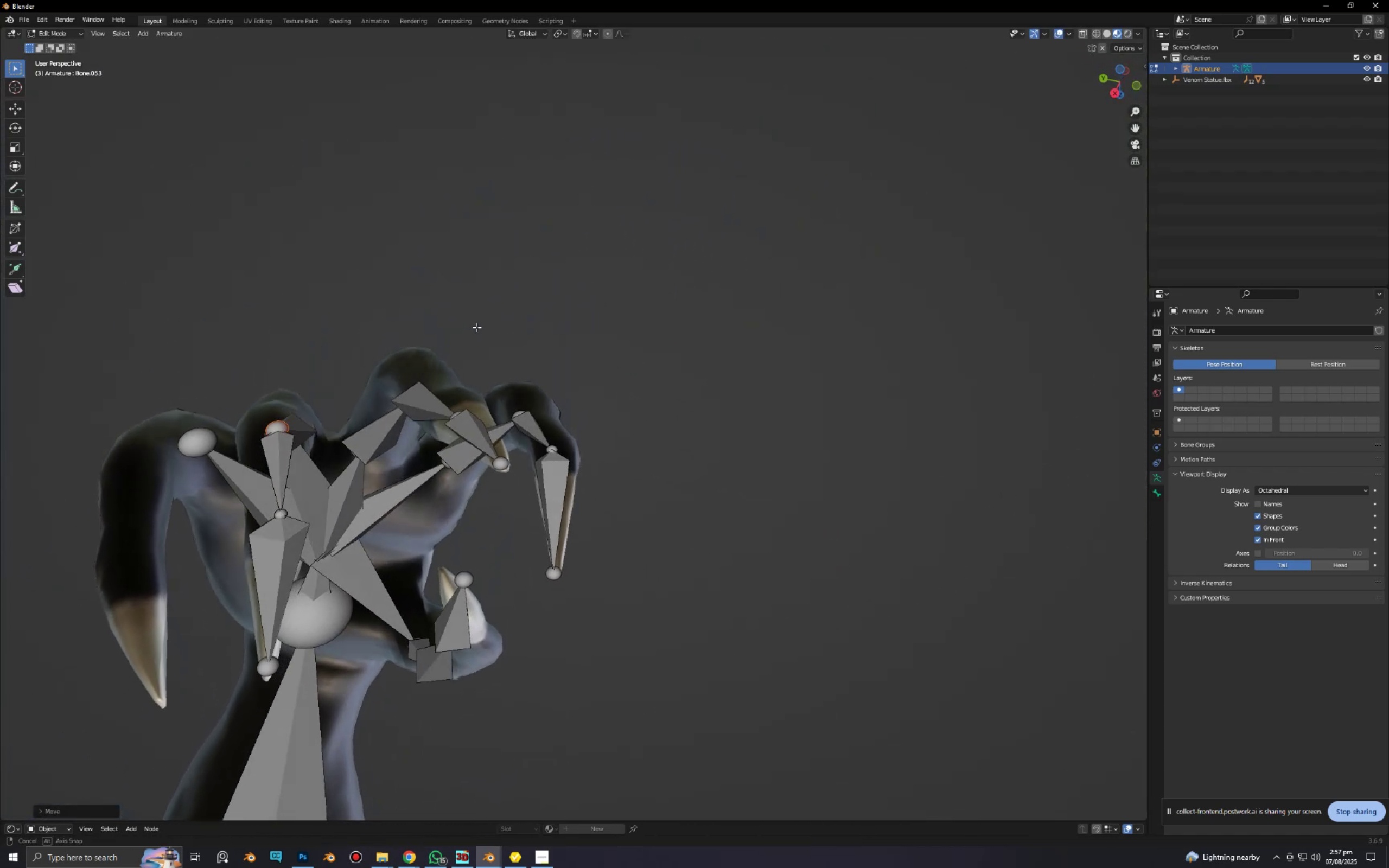 
left_click([658, 323])
 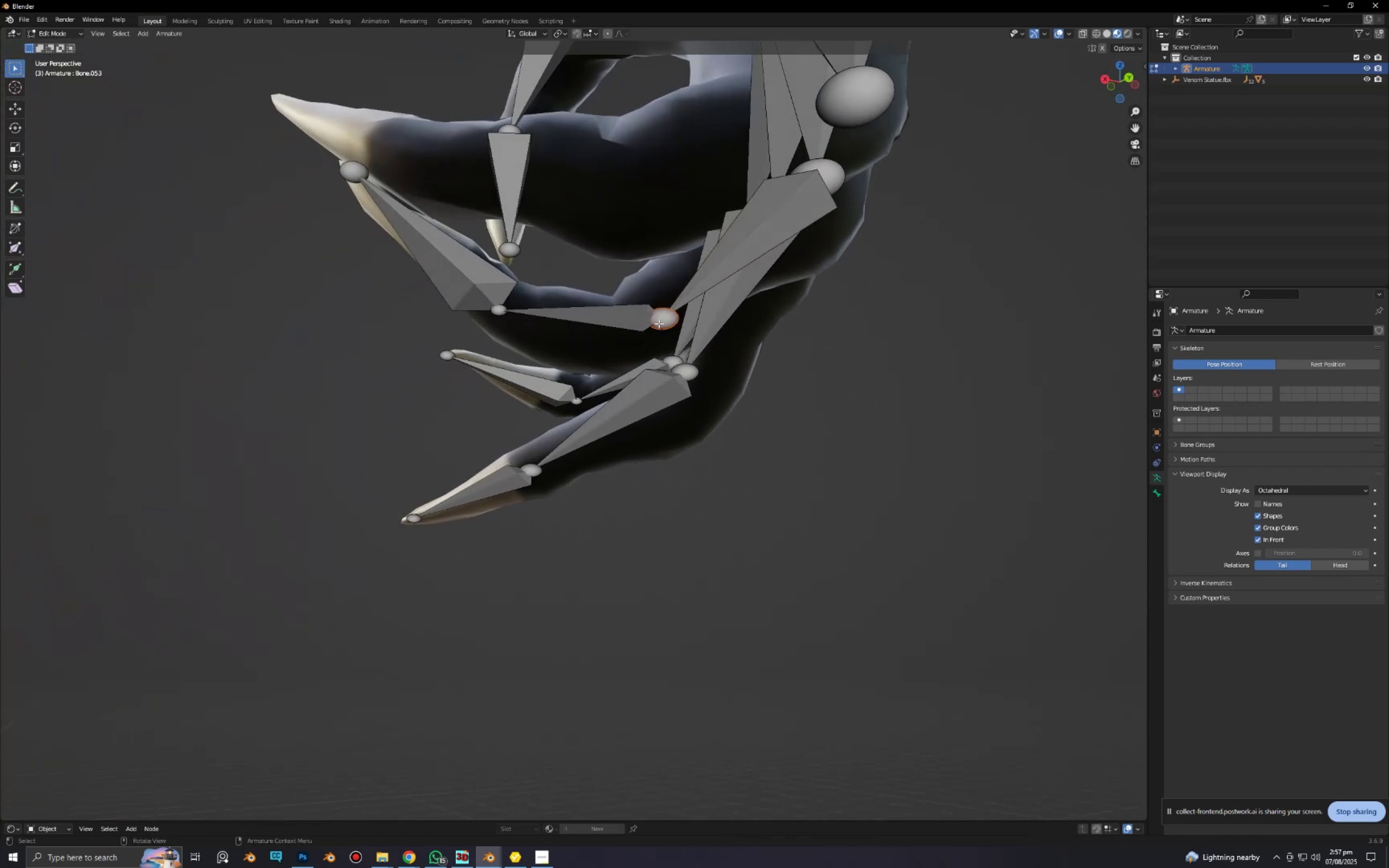 
key(G)
 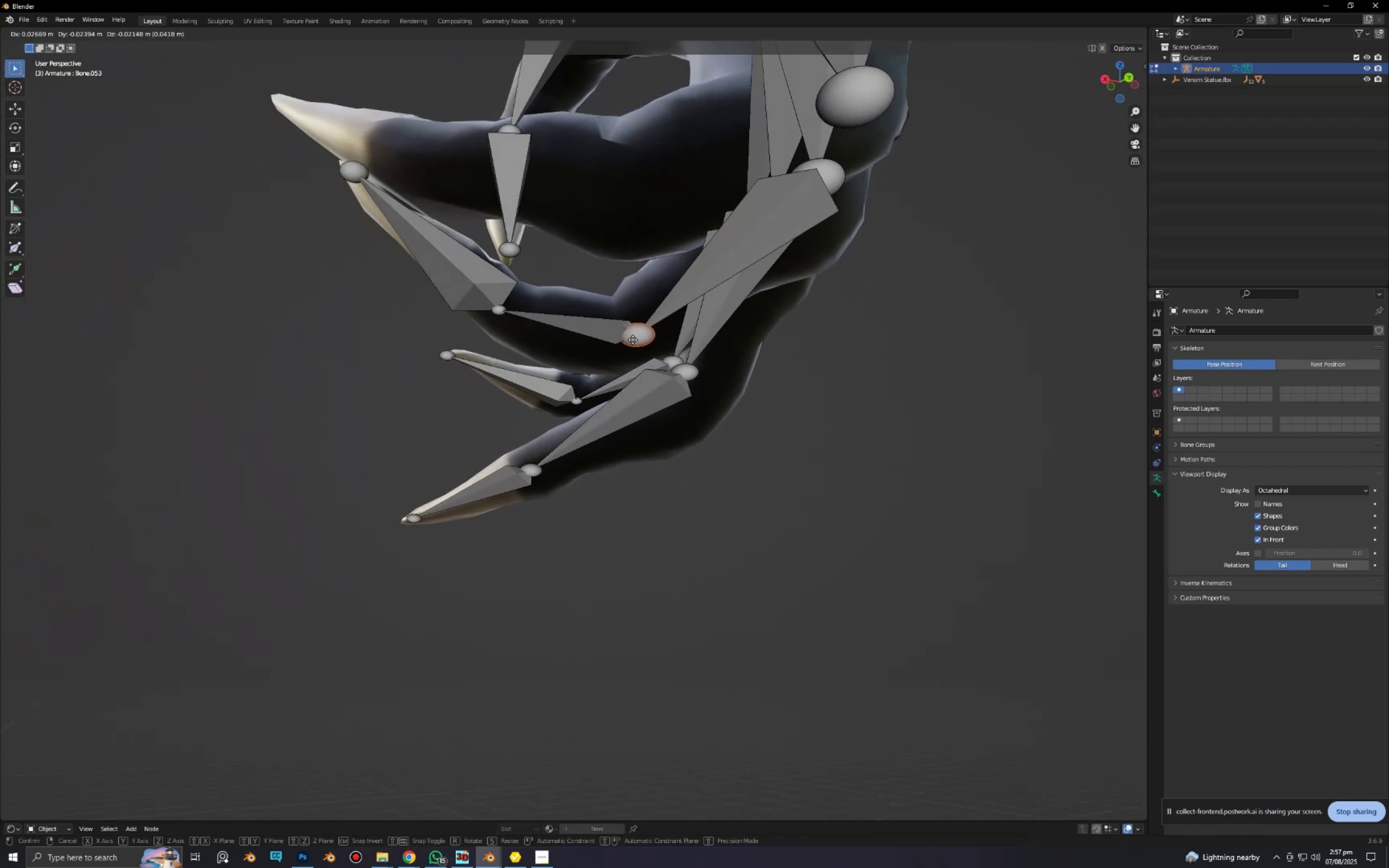 
left_click([629, 340])
 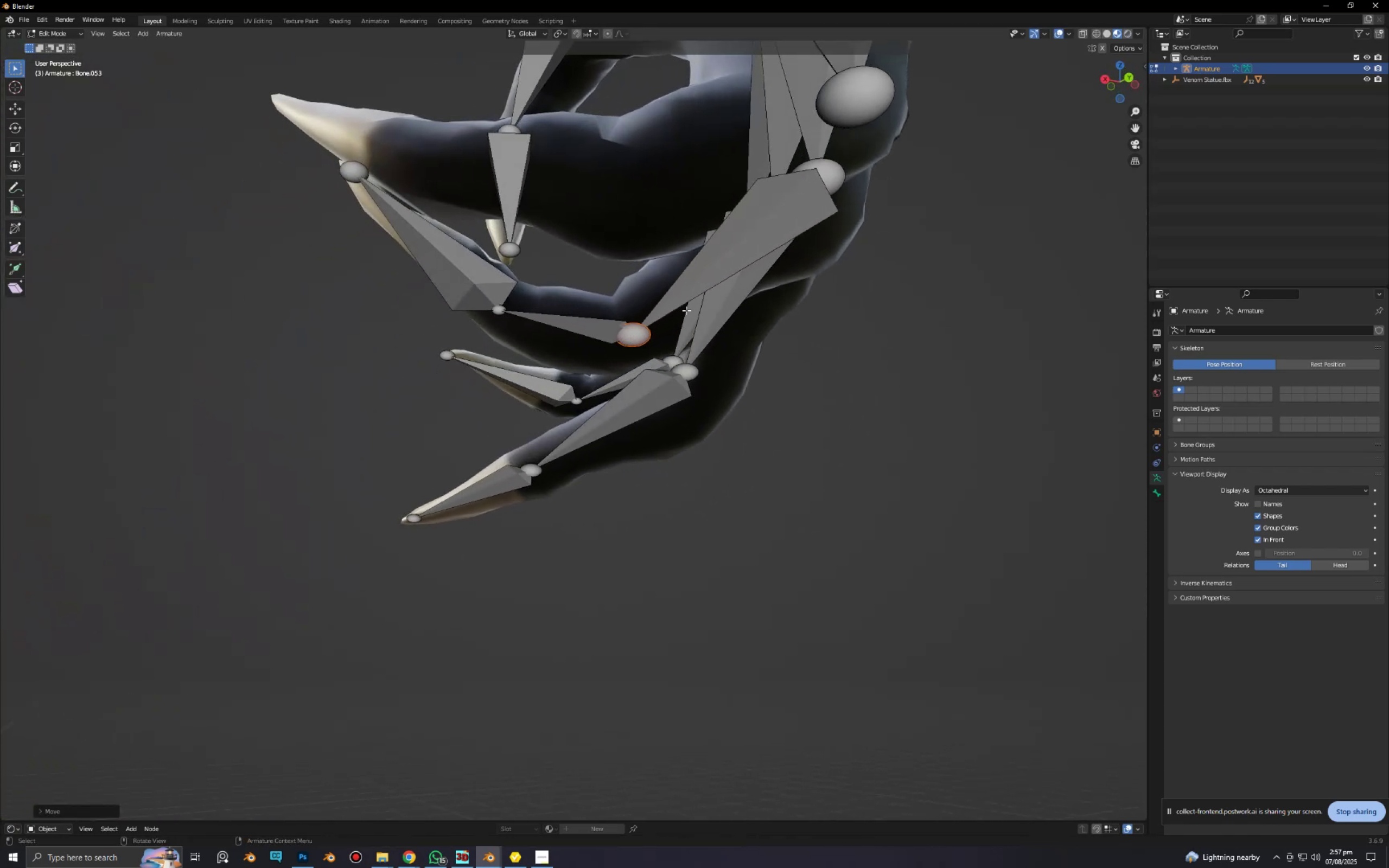 
scroll: coordinate [690, 314], scroll_direction: down, amount: 3.0
 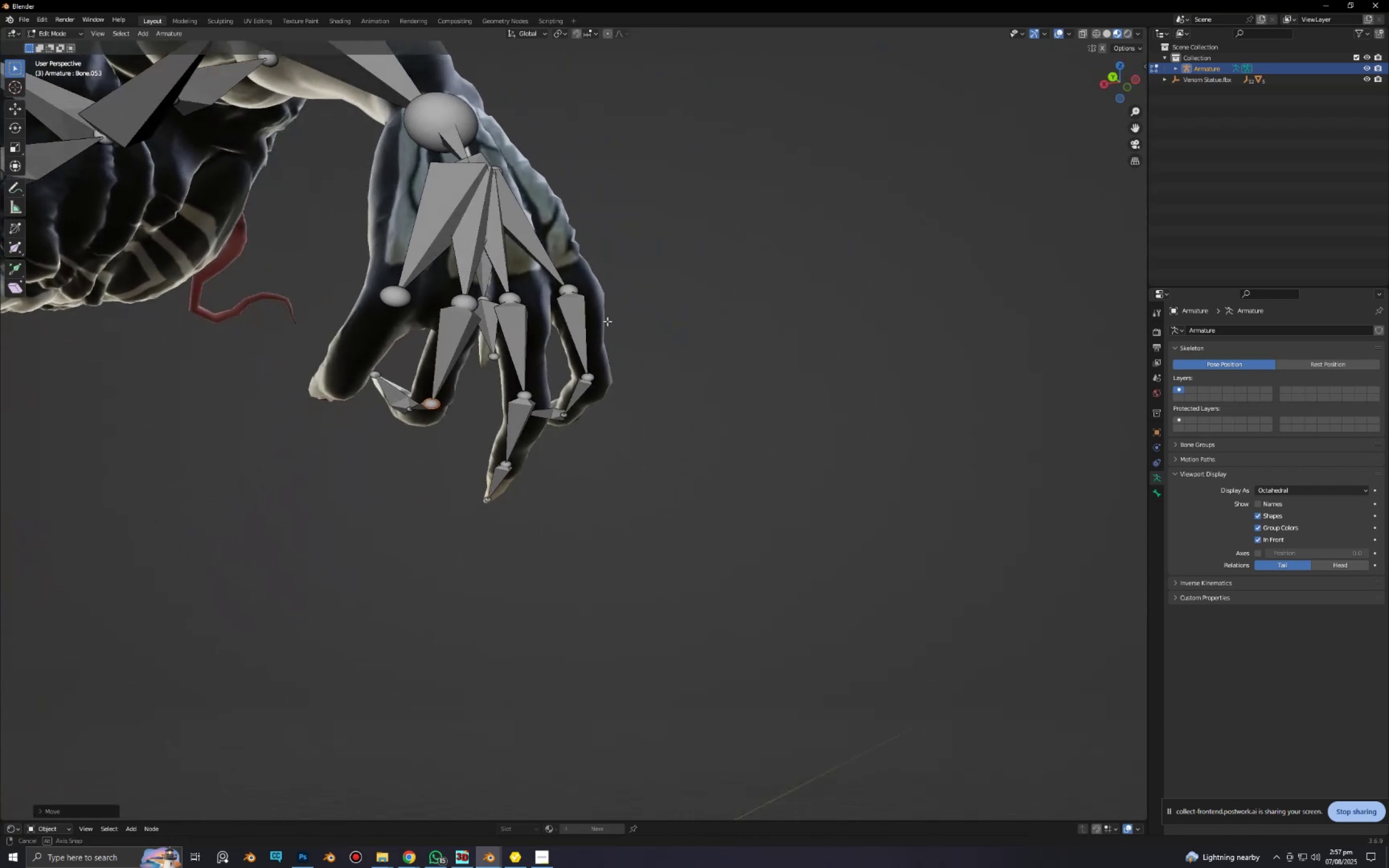 
left_click([469, 302])
 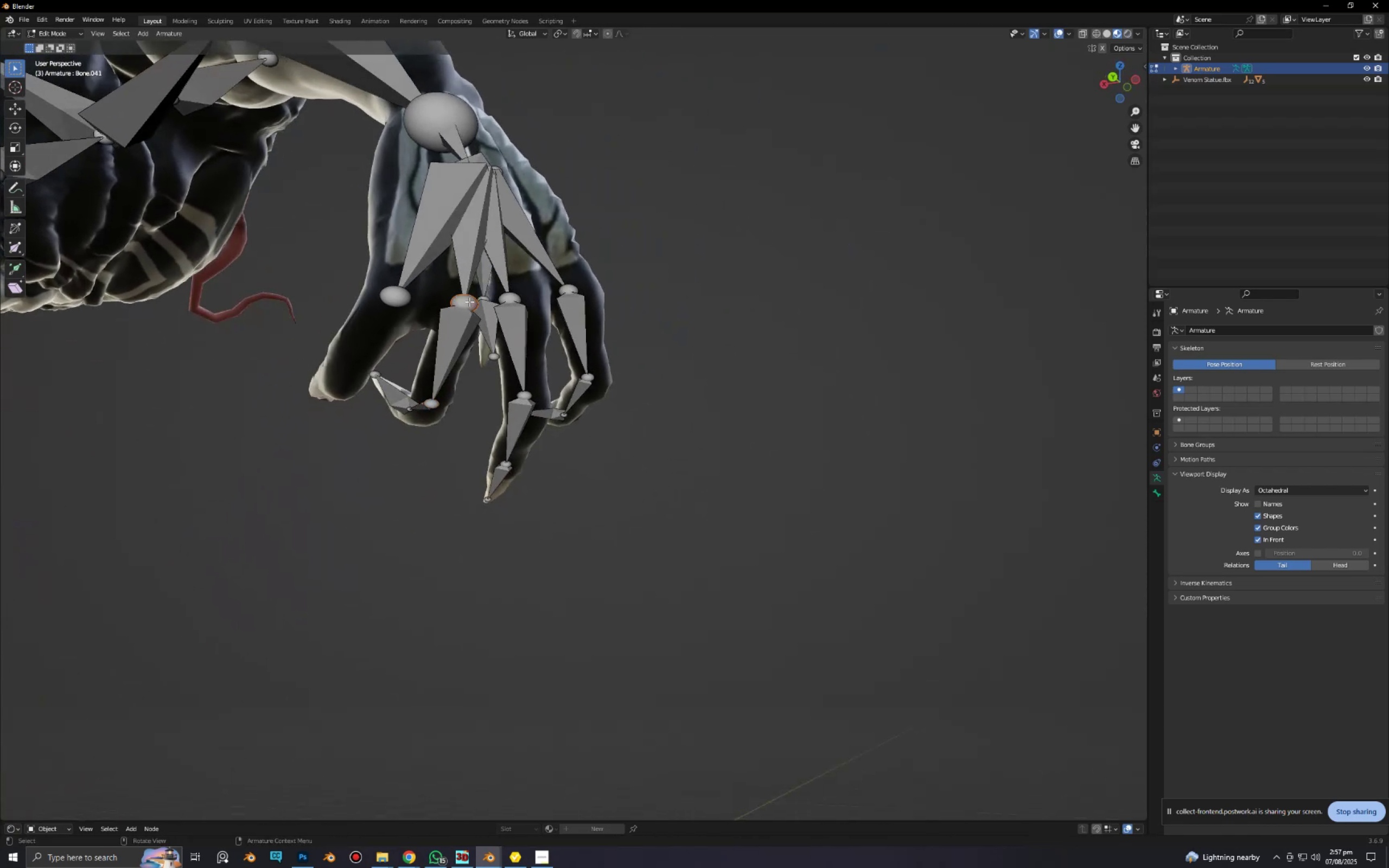 
key(G)
 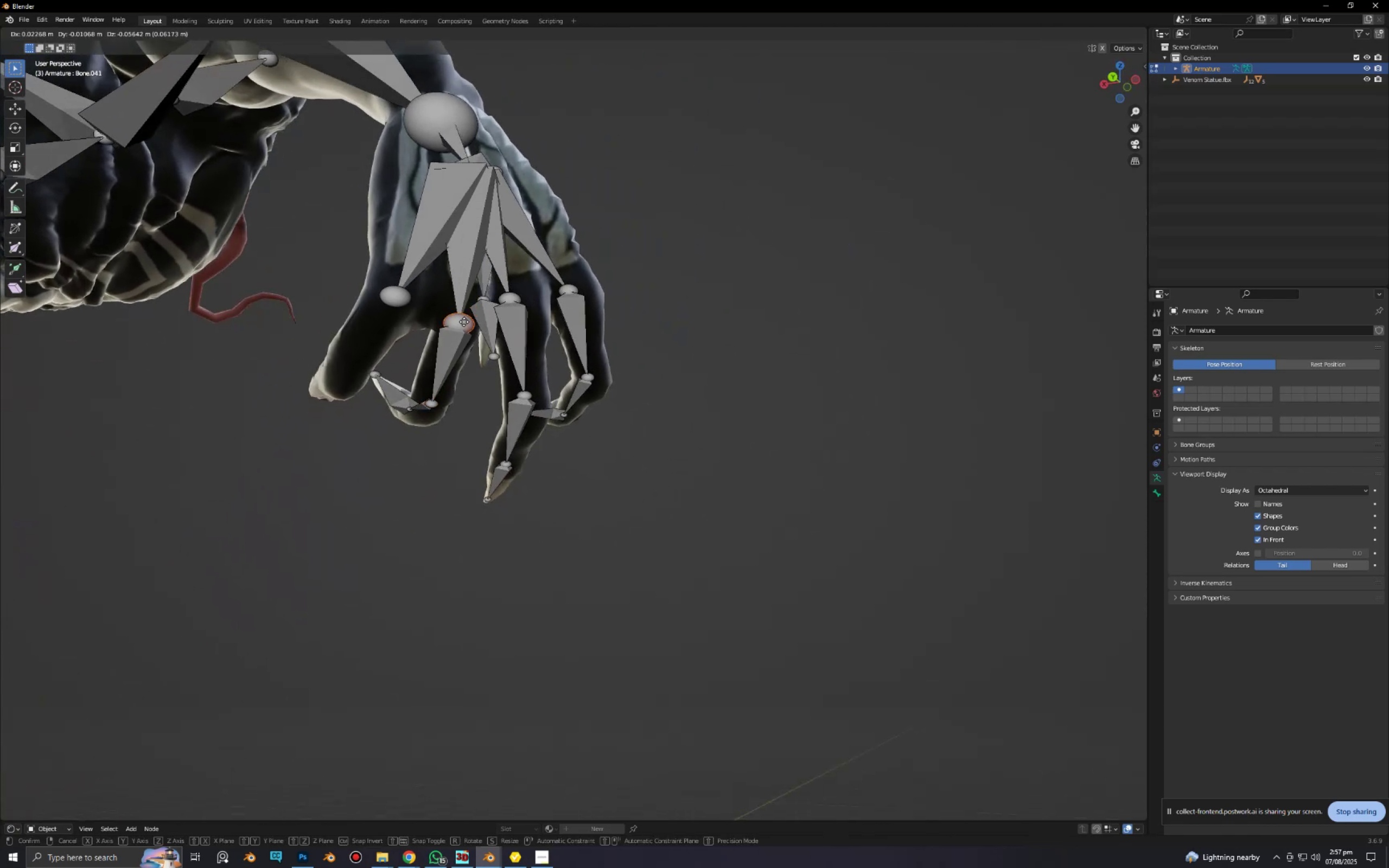 
left_click([464, 322])
 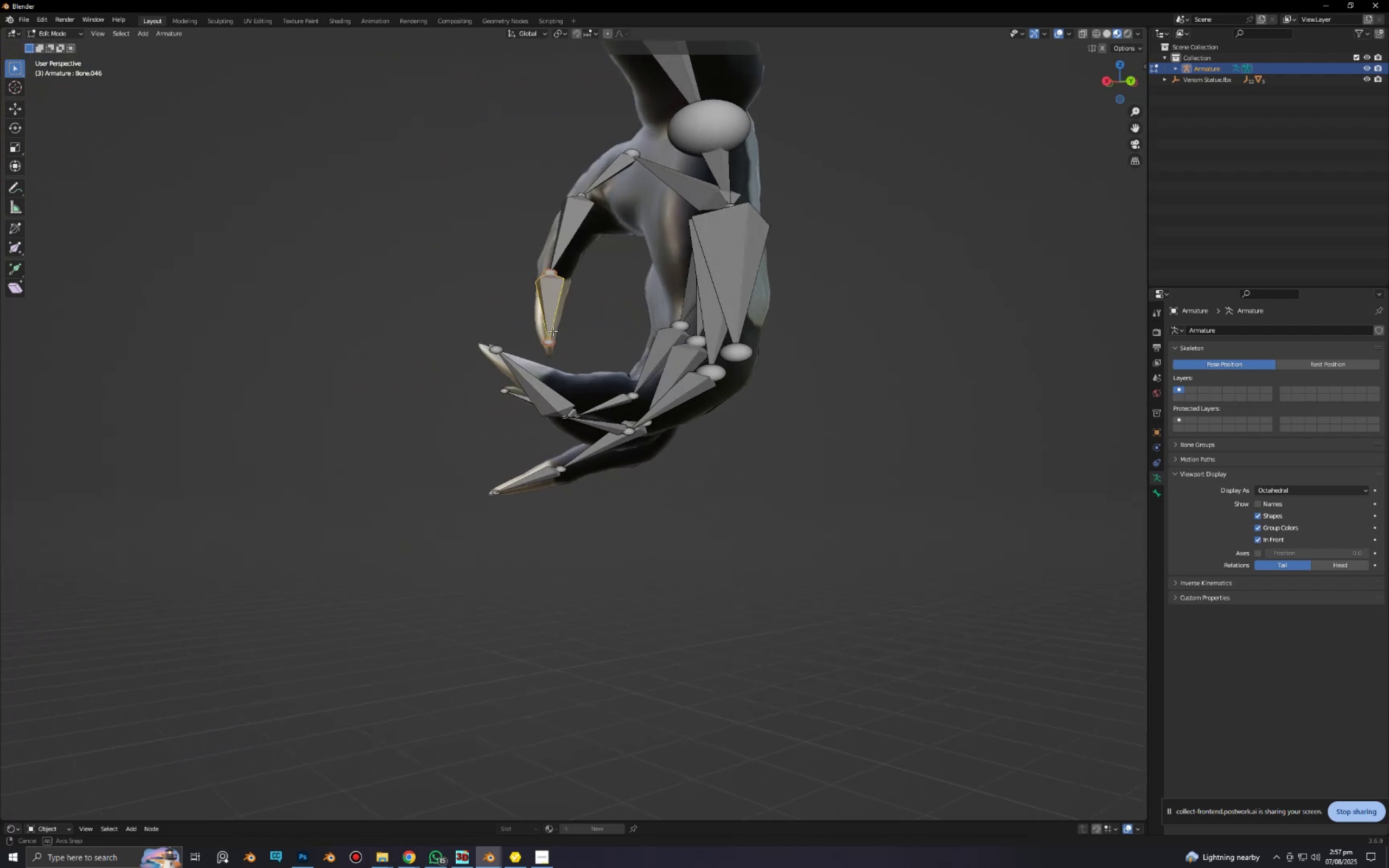 
left_click([836, 387])
 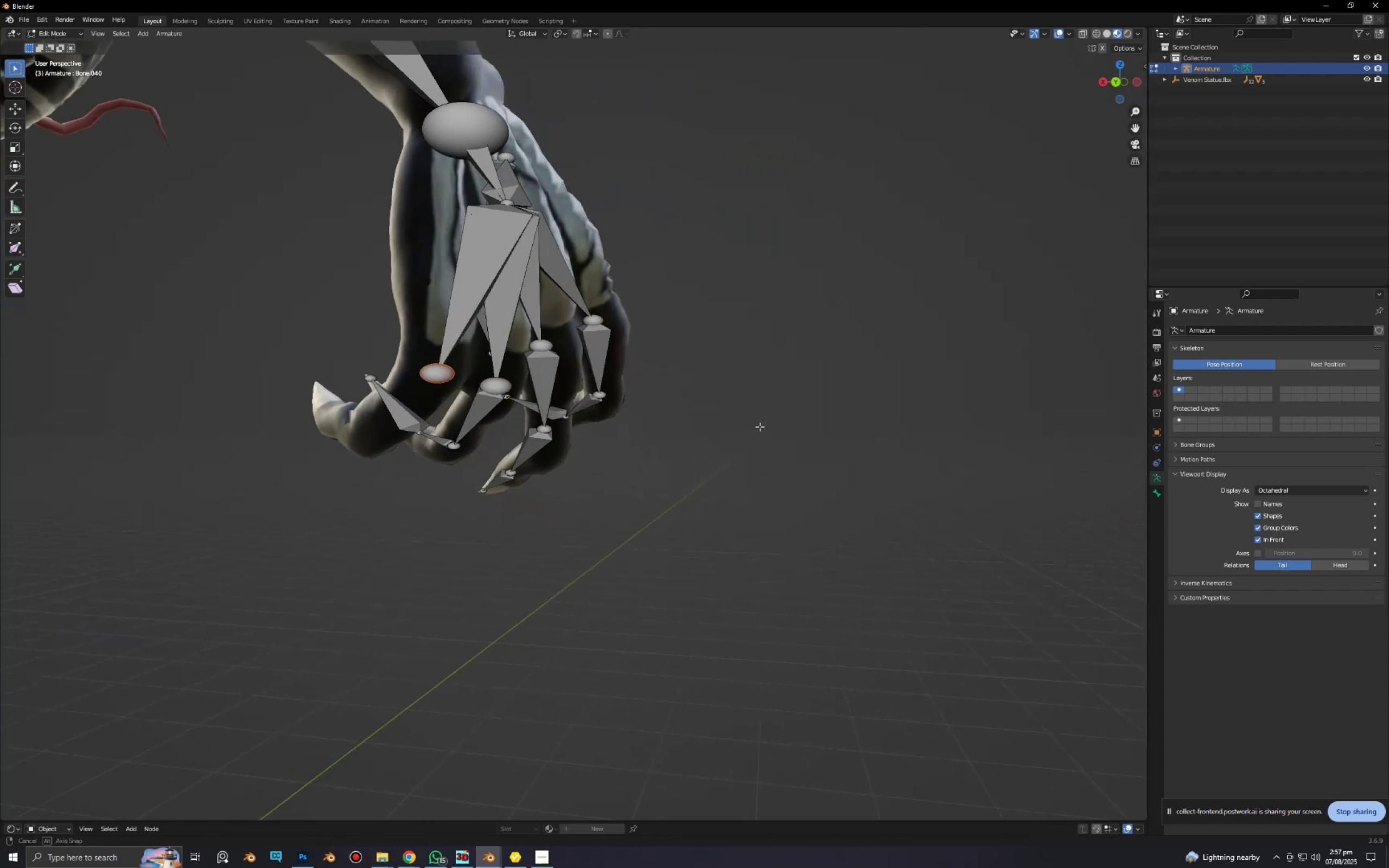 
key(G)
 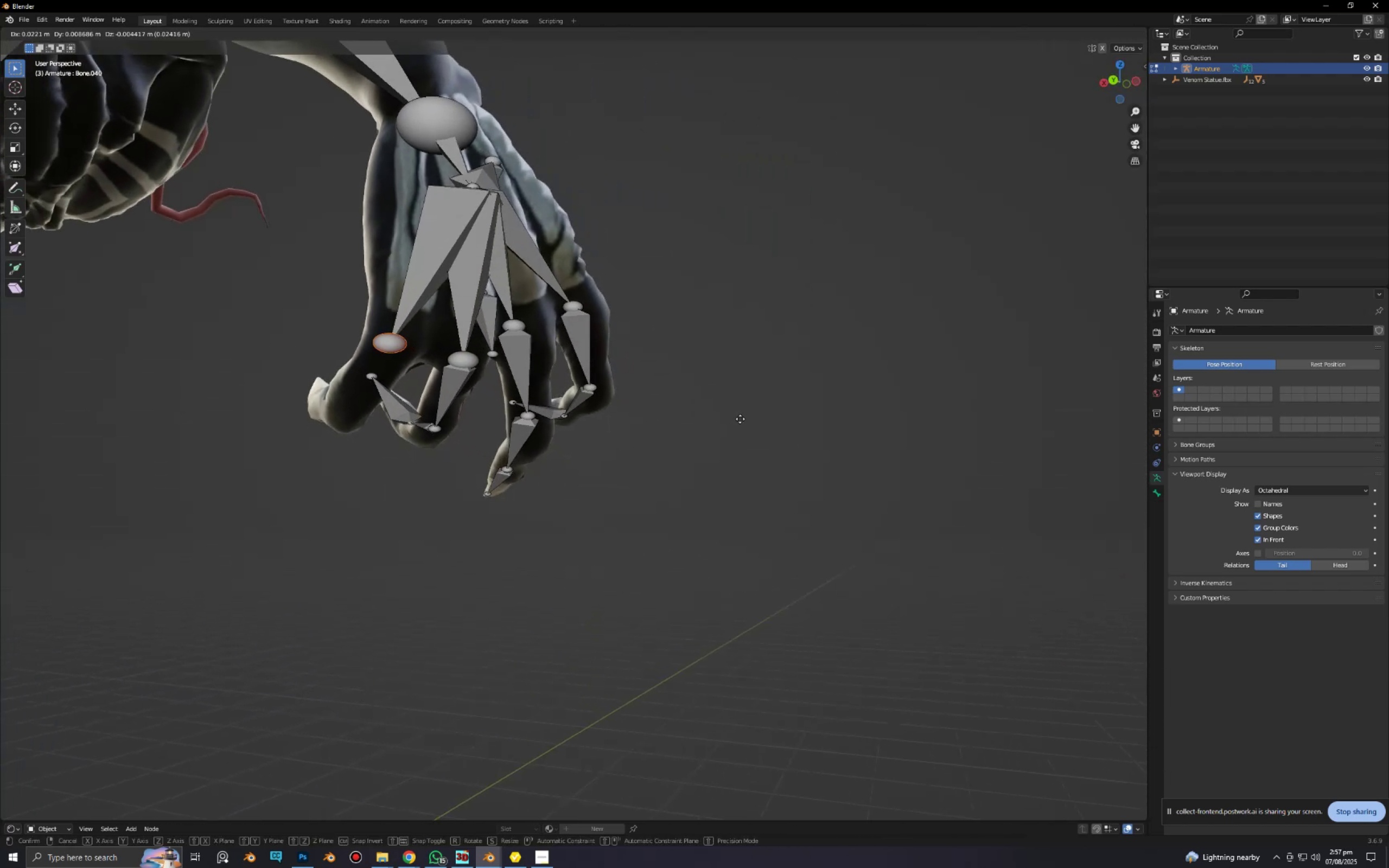 
left_click([740, 419])
 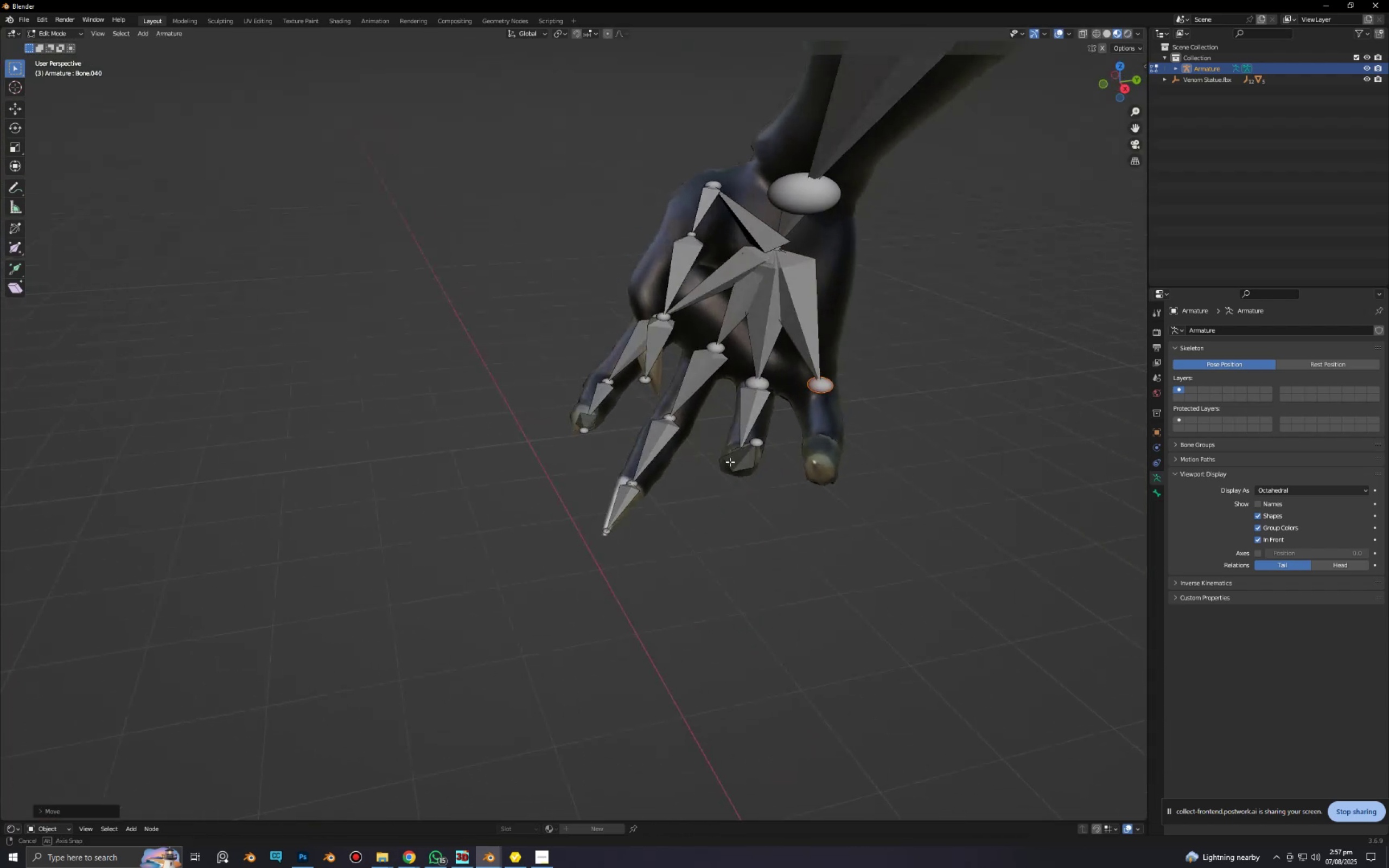 
scroll: coordinate [827, 473], scroll_direction: up, amount: 2.0
 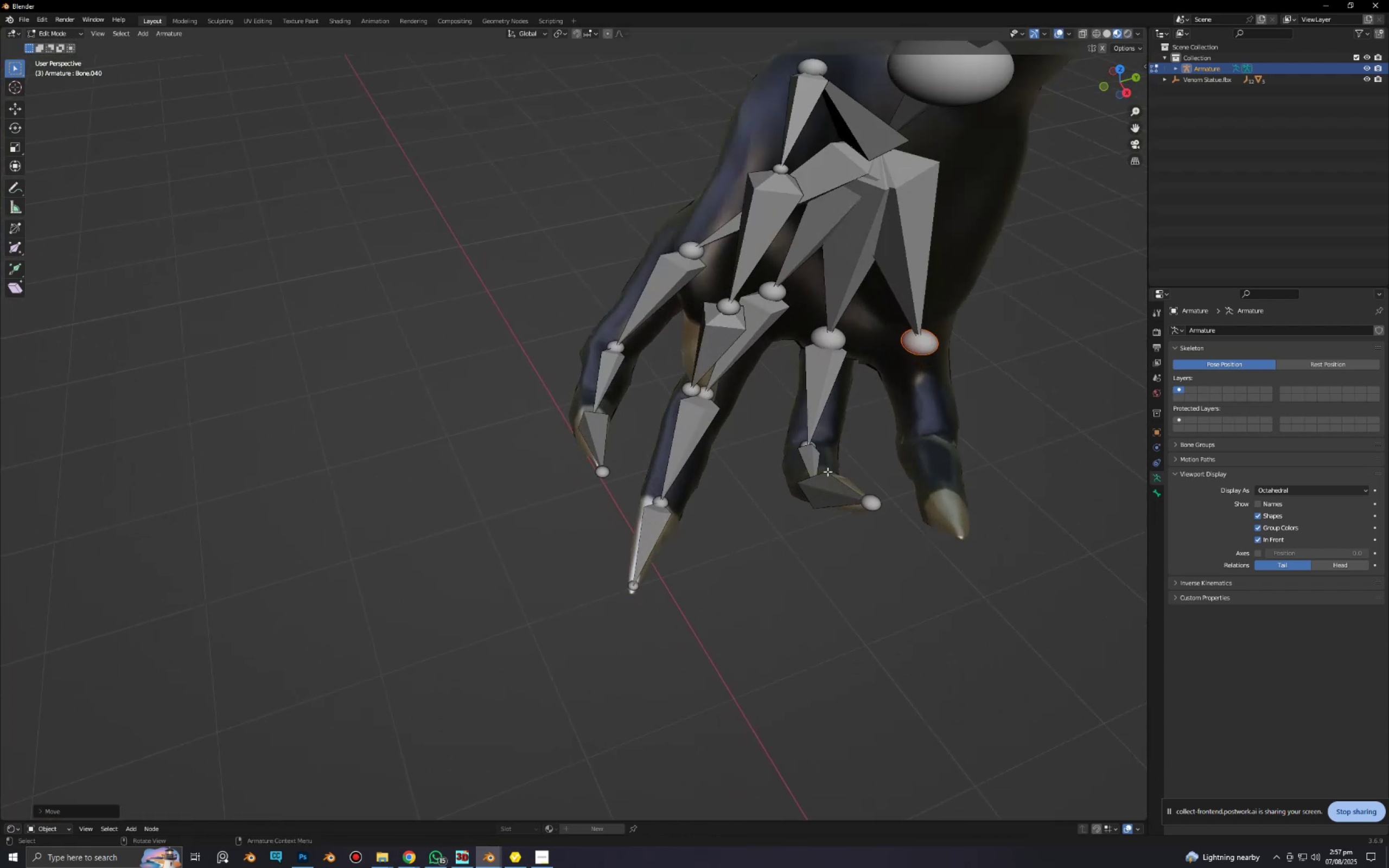 
hold_key(key=ShiftLeft, duration=0.42)
 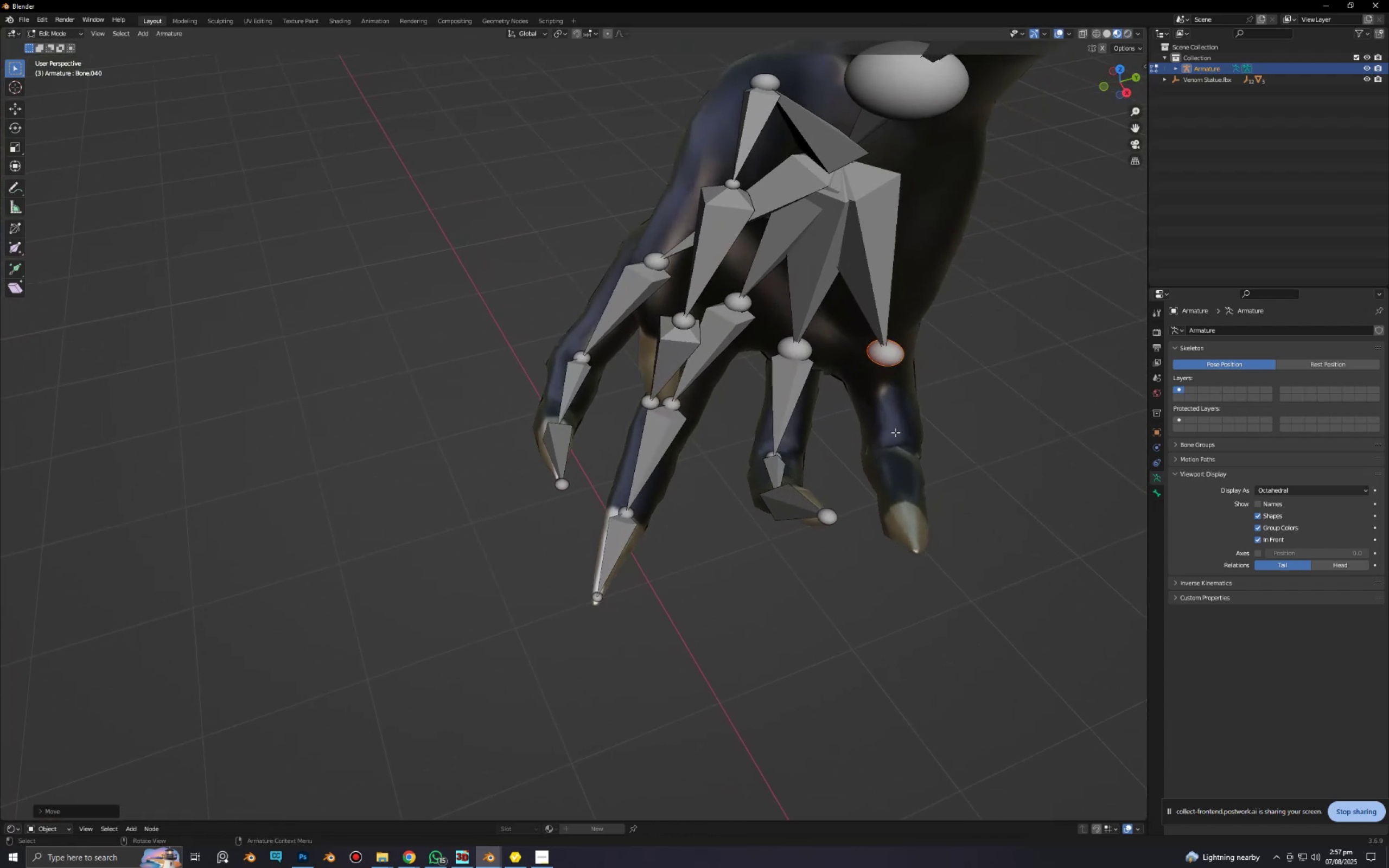 
key(E)
 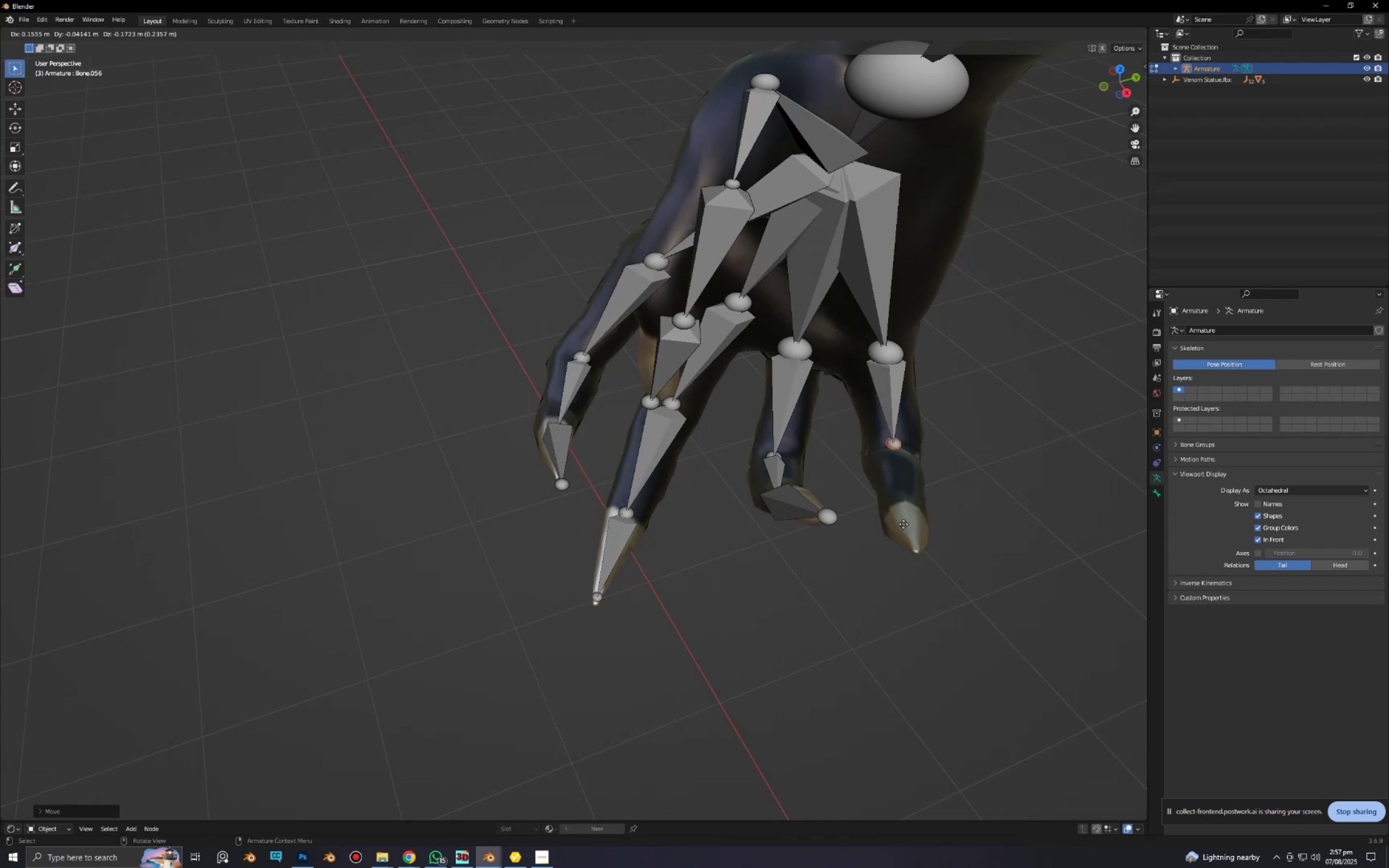 
left_click([903, 526])
 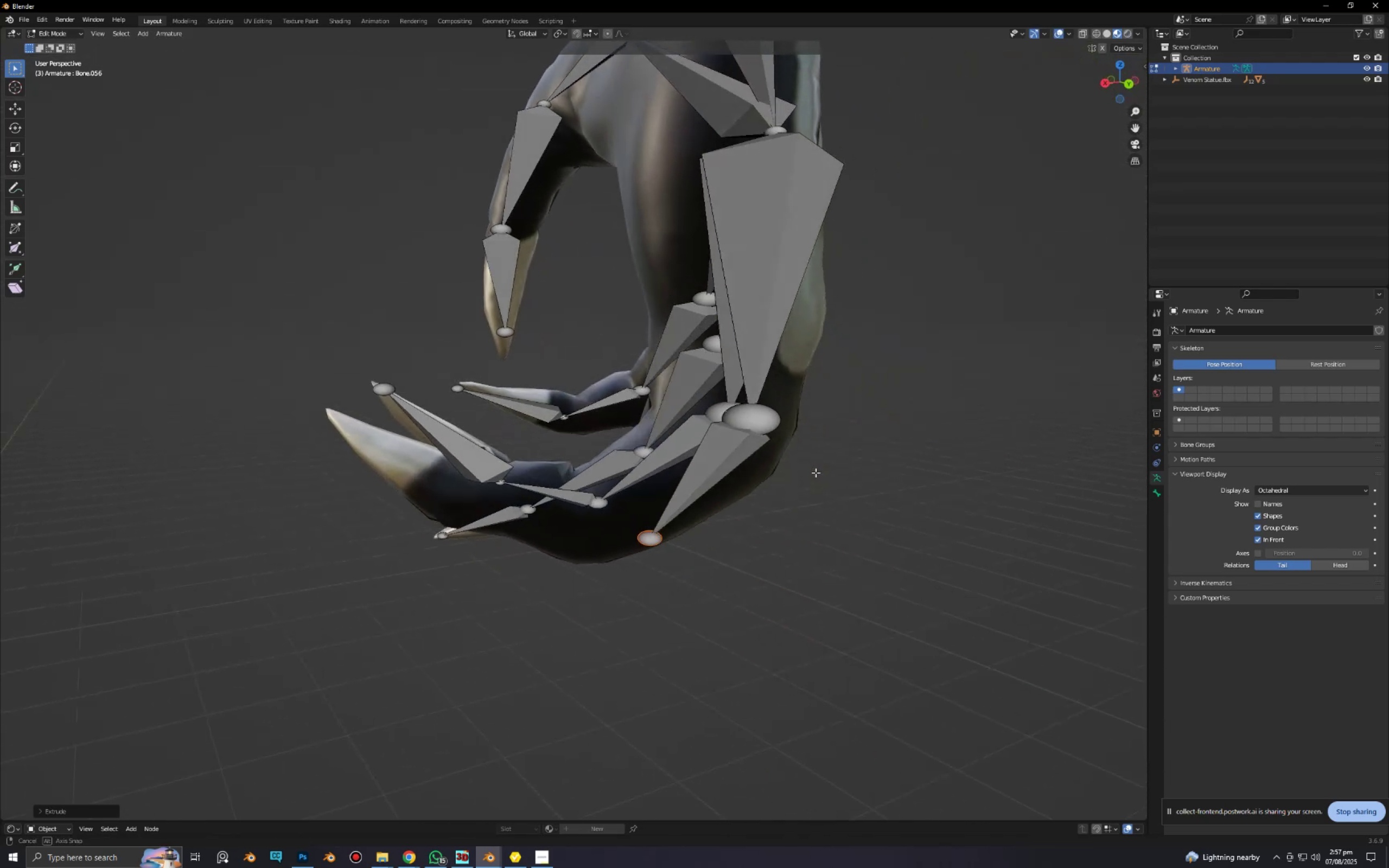 
key(G)
 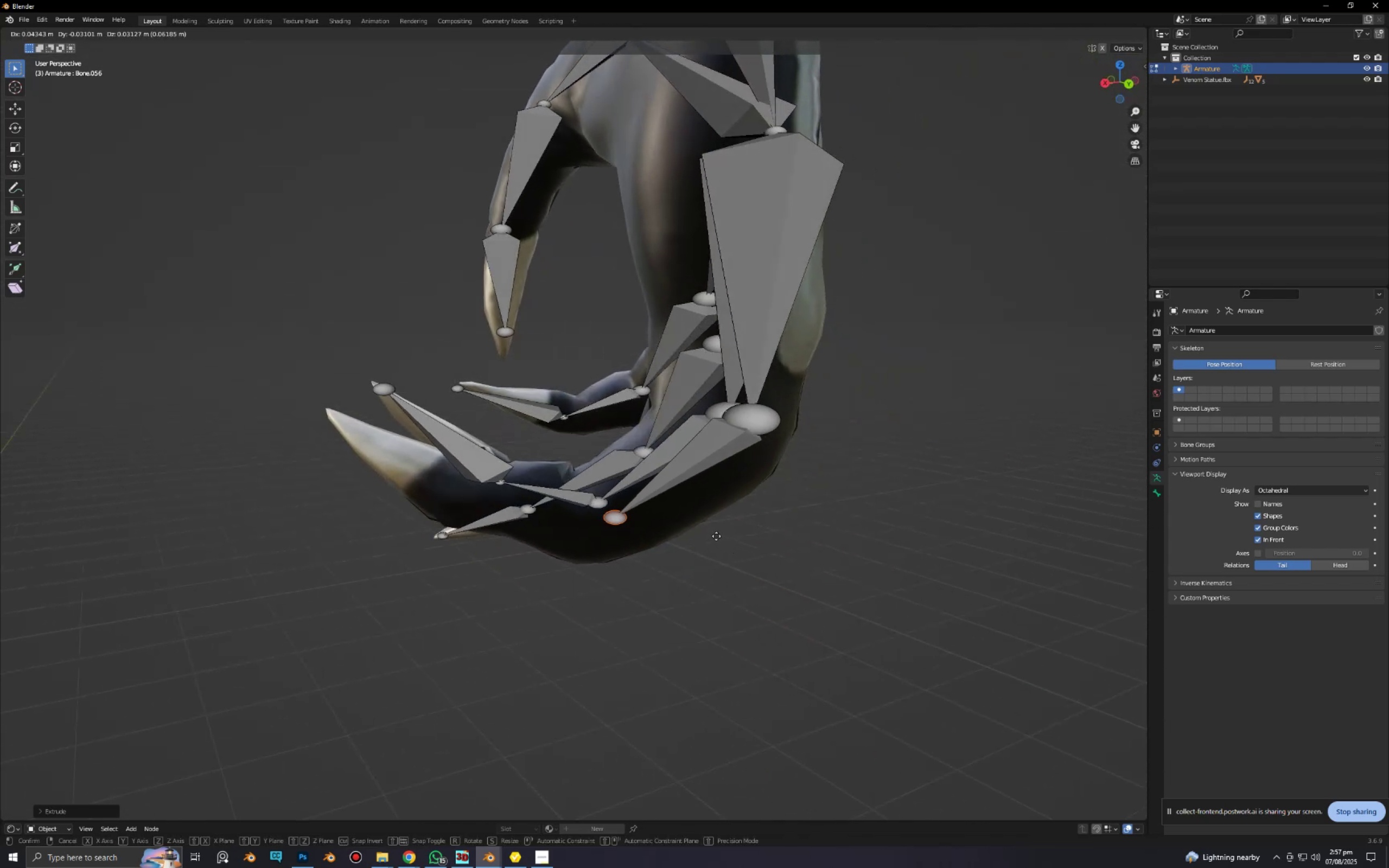 
left_click([713, 532])
 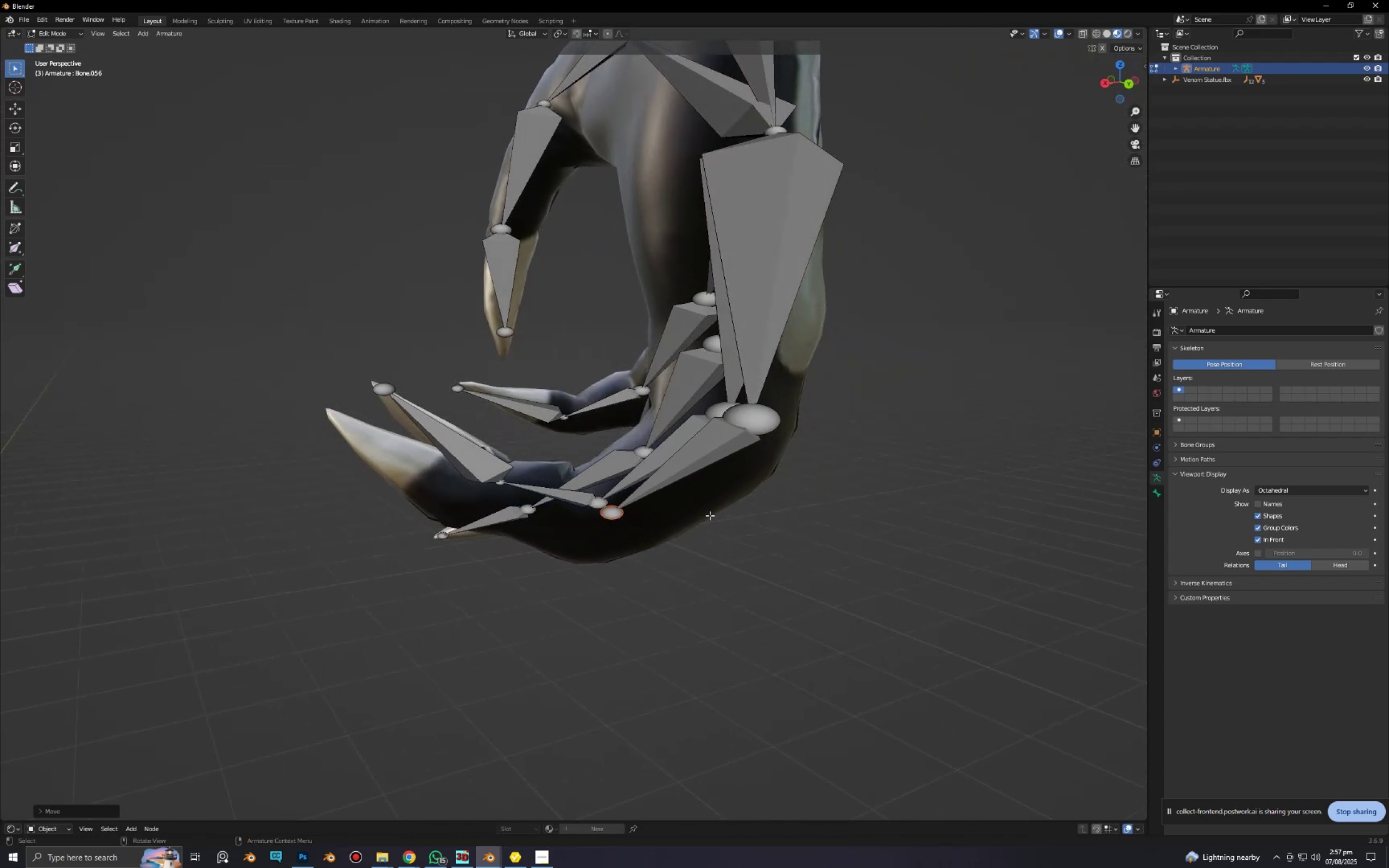 
scroll: coordinate [710, 514], scroll_direction: down, amount: 3.0
 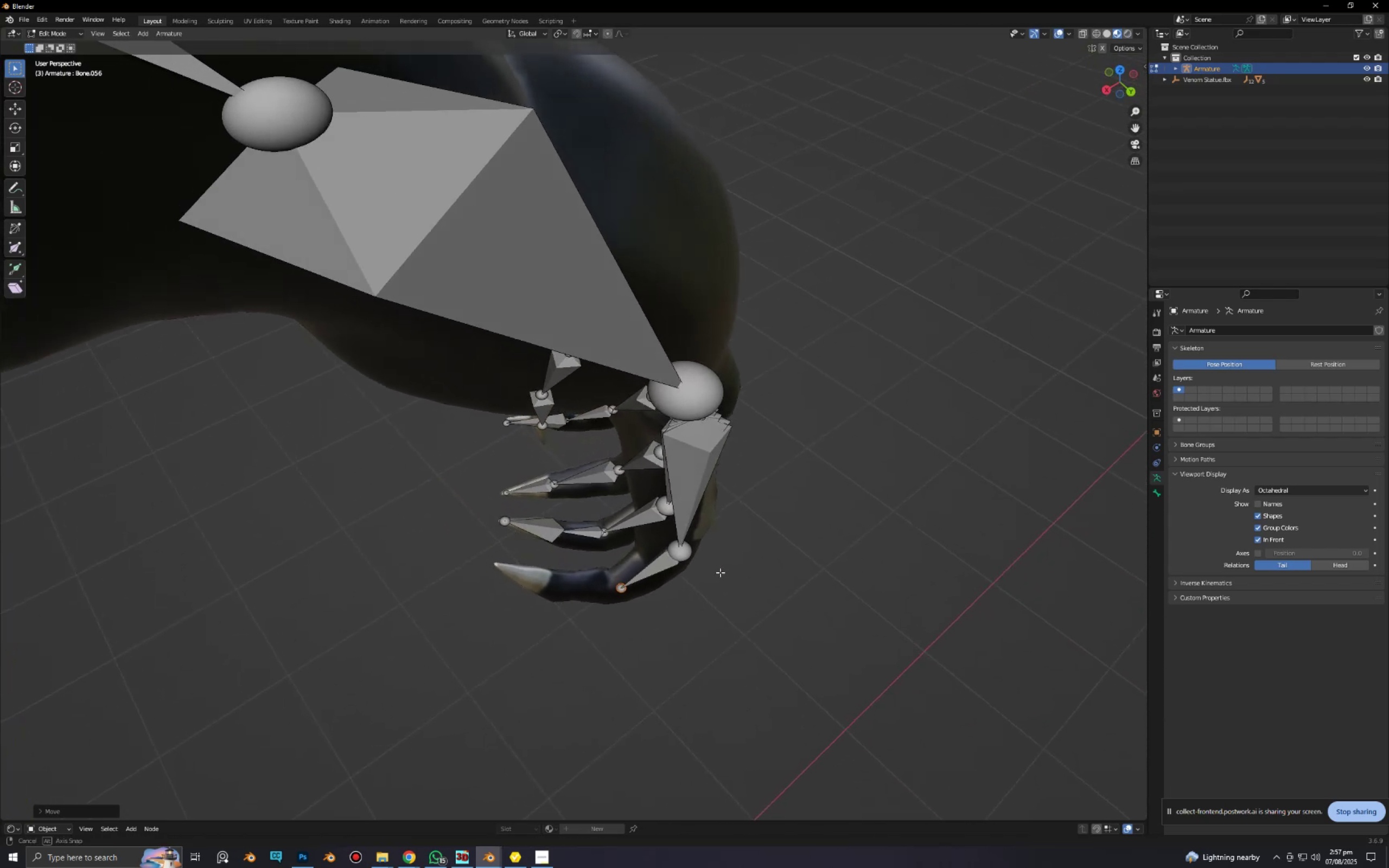 
scroll: coordinate [759, 591], scroll_direction: up, amount: 2.0
 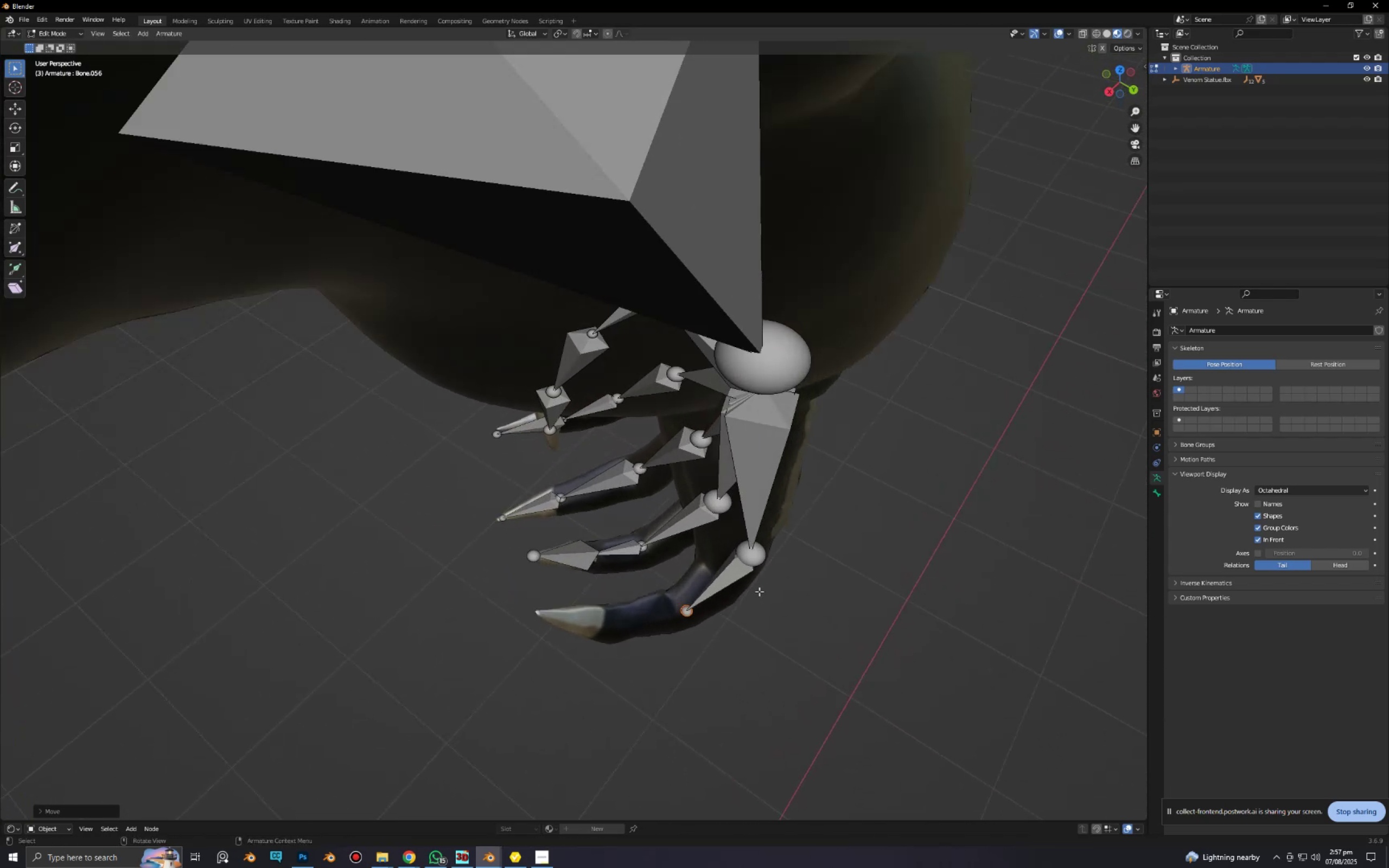 
hold_key(key=ShiftLeft, duration=0.46)
 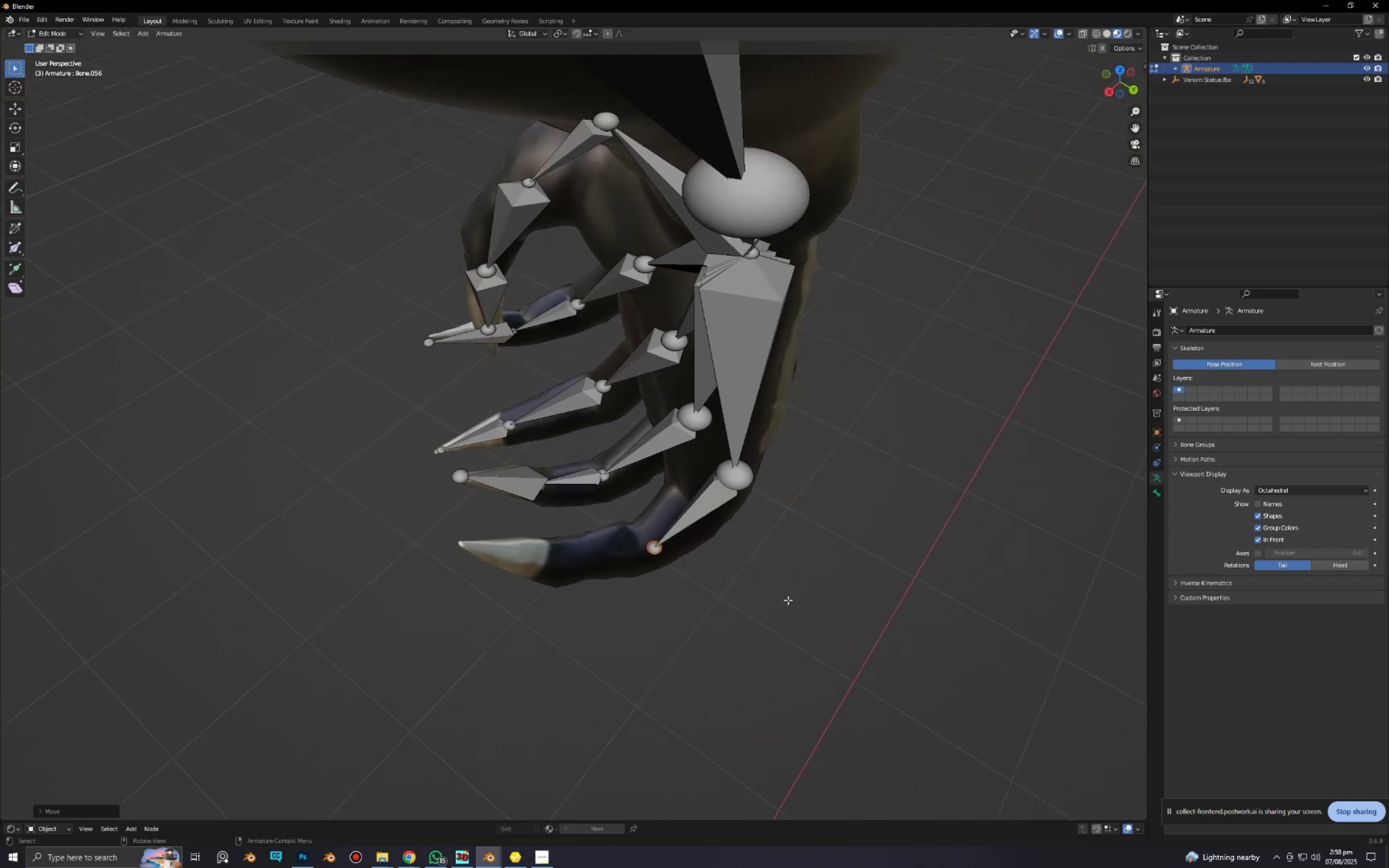 
type(gxy)
 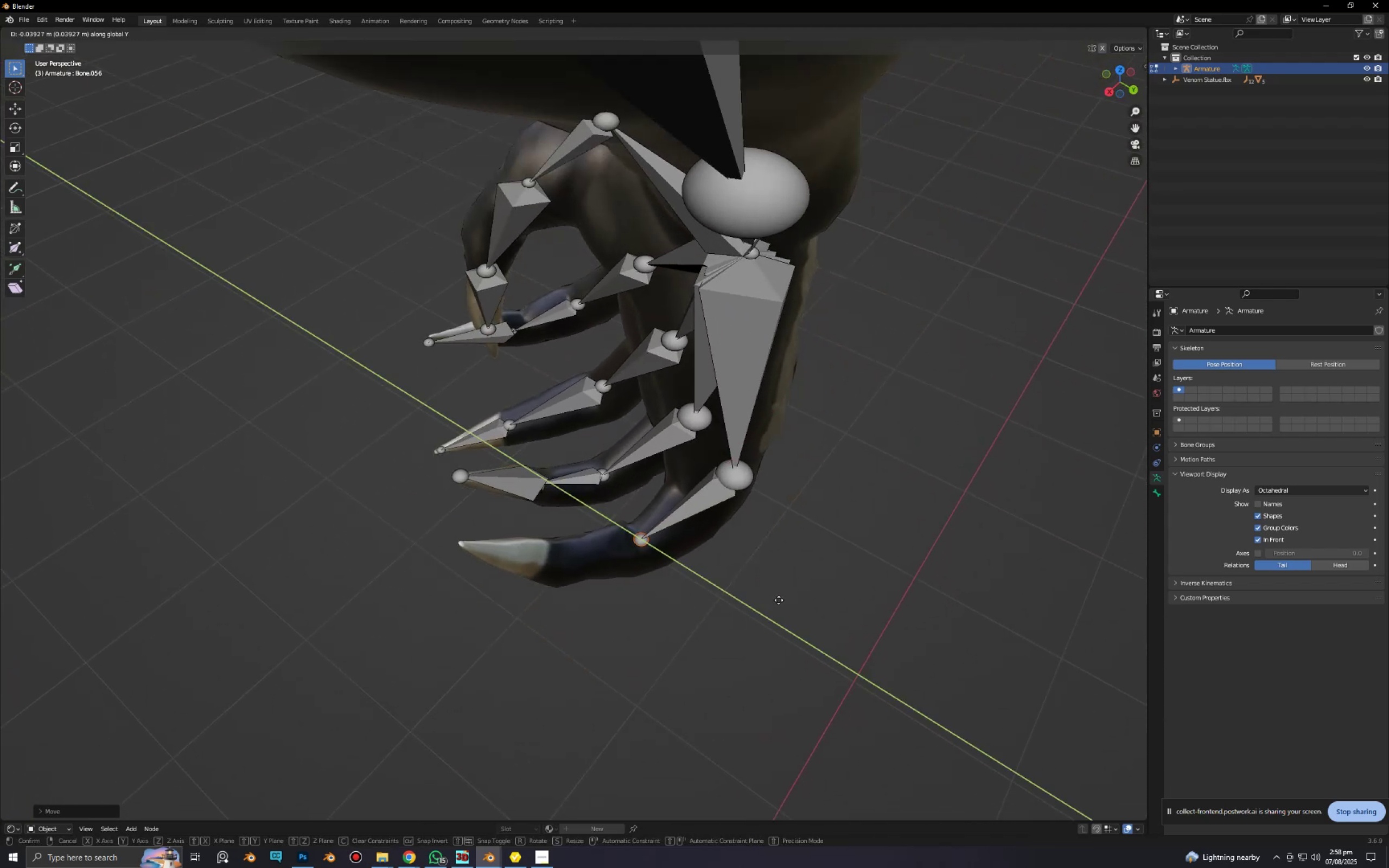 
left_click([779, 600])
 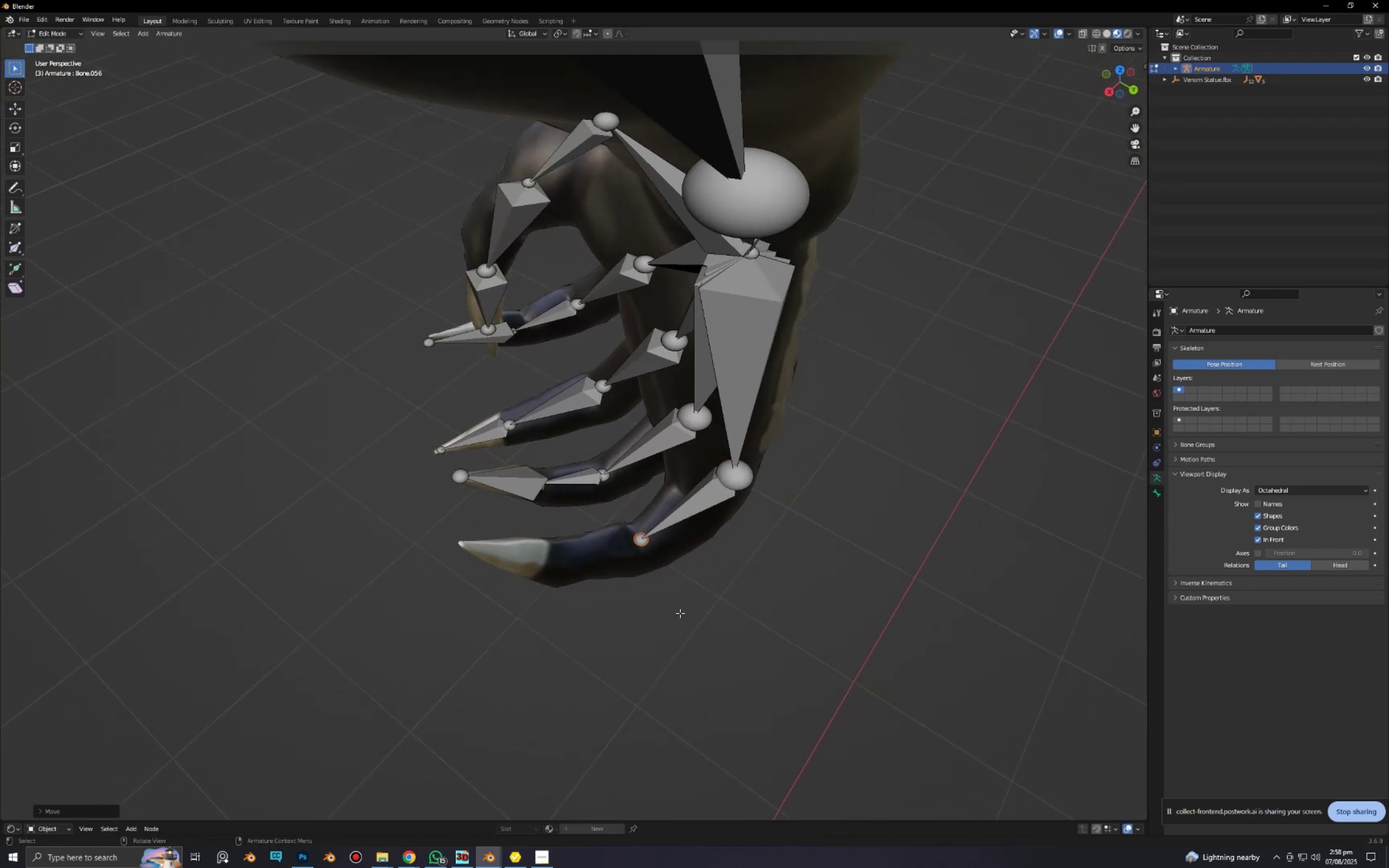 
key(E)
 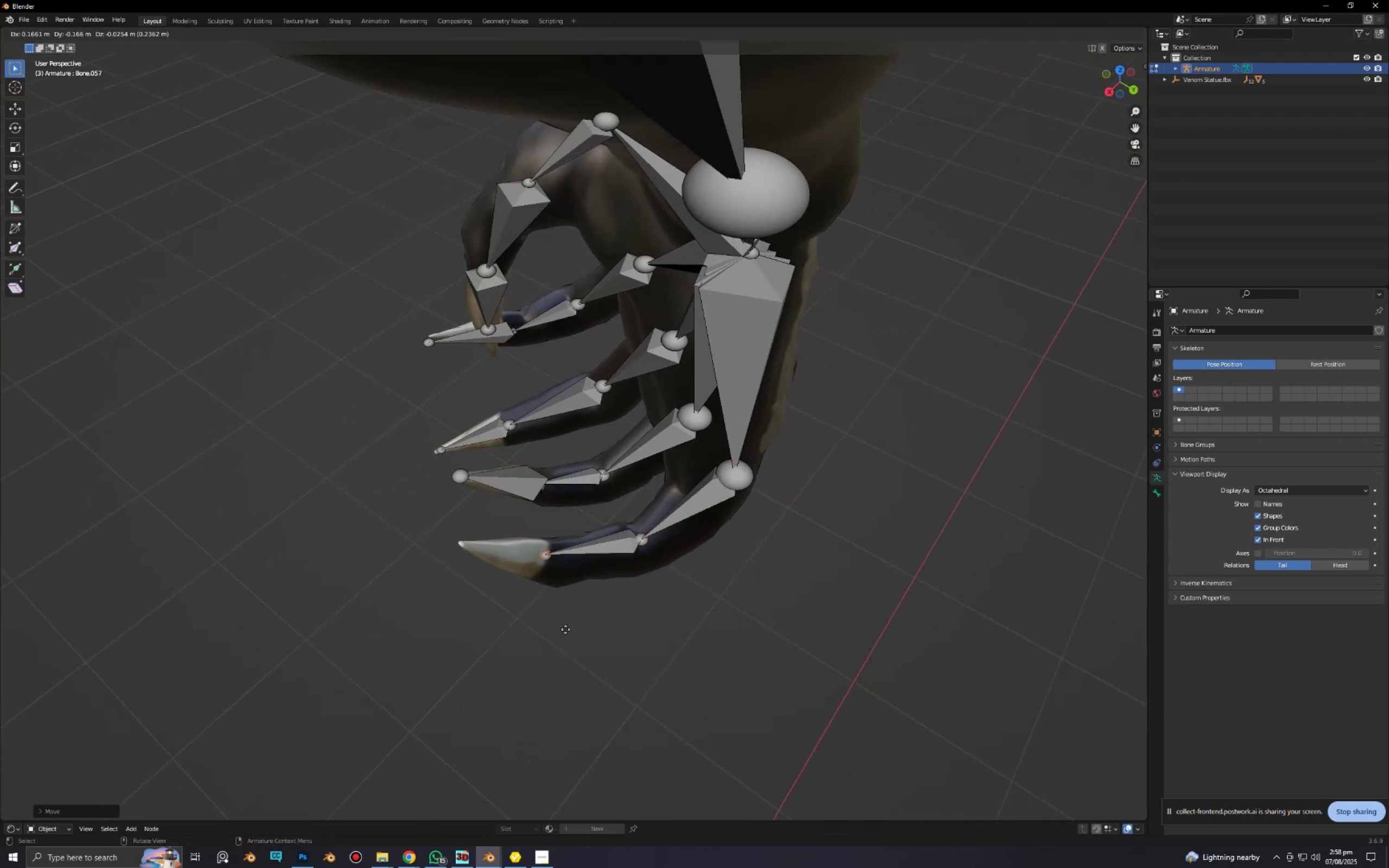 
left_click([565, 629])
 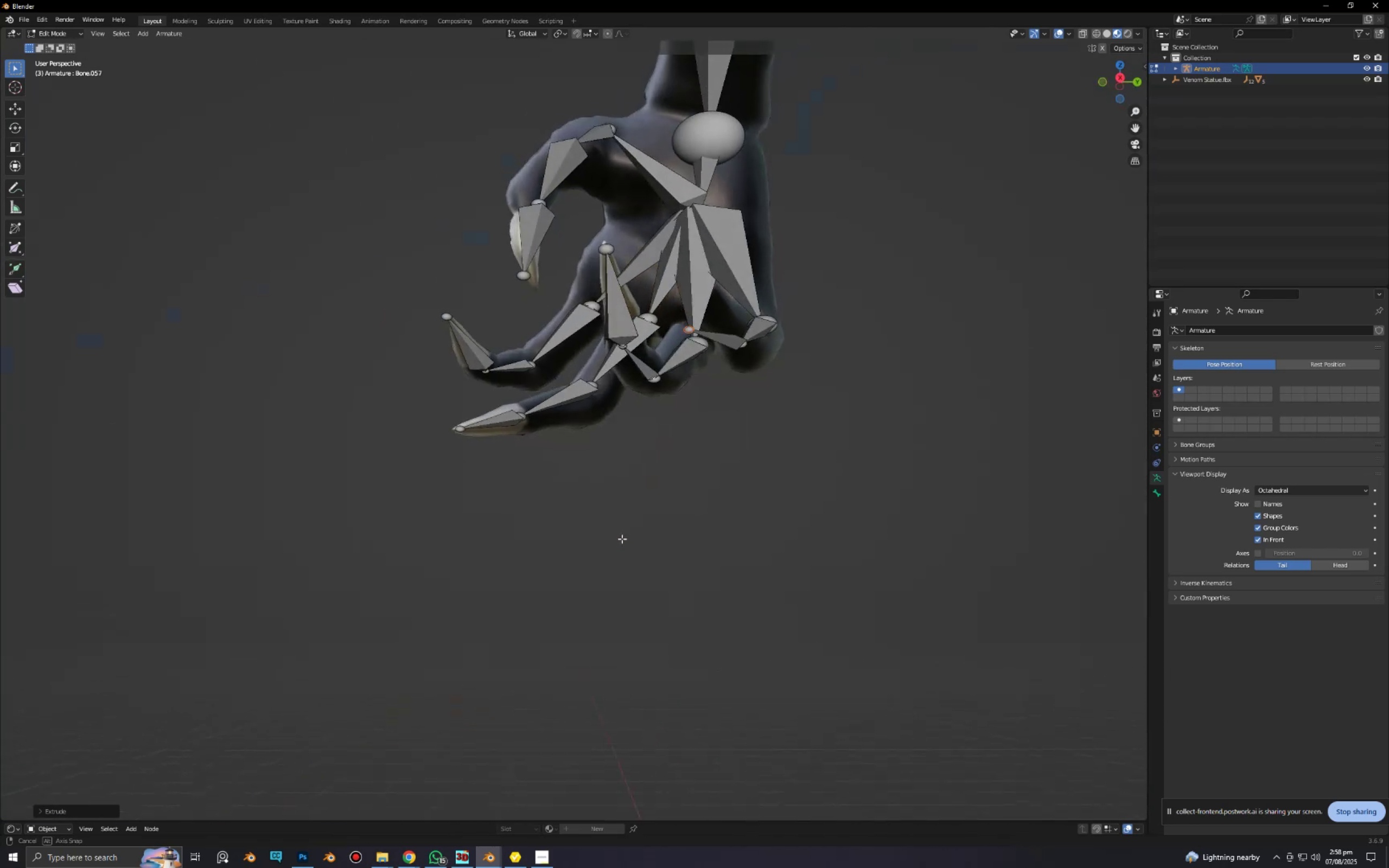 
scroll: coordinate [782, 343], scroll_direction: up, amount: 3.0
 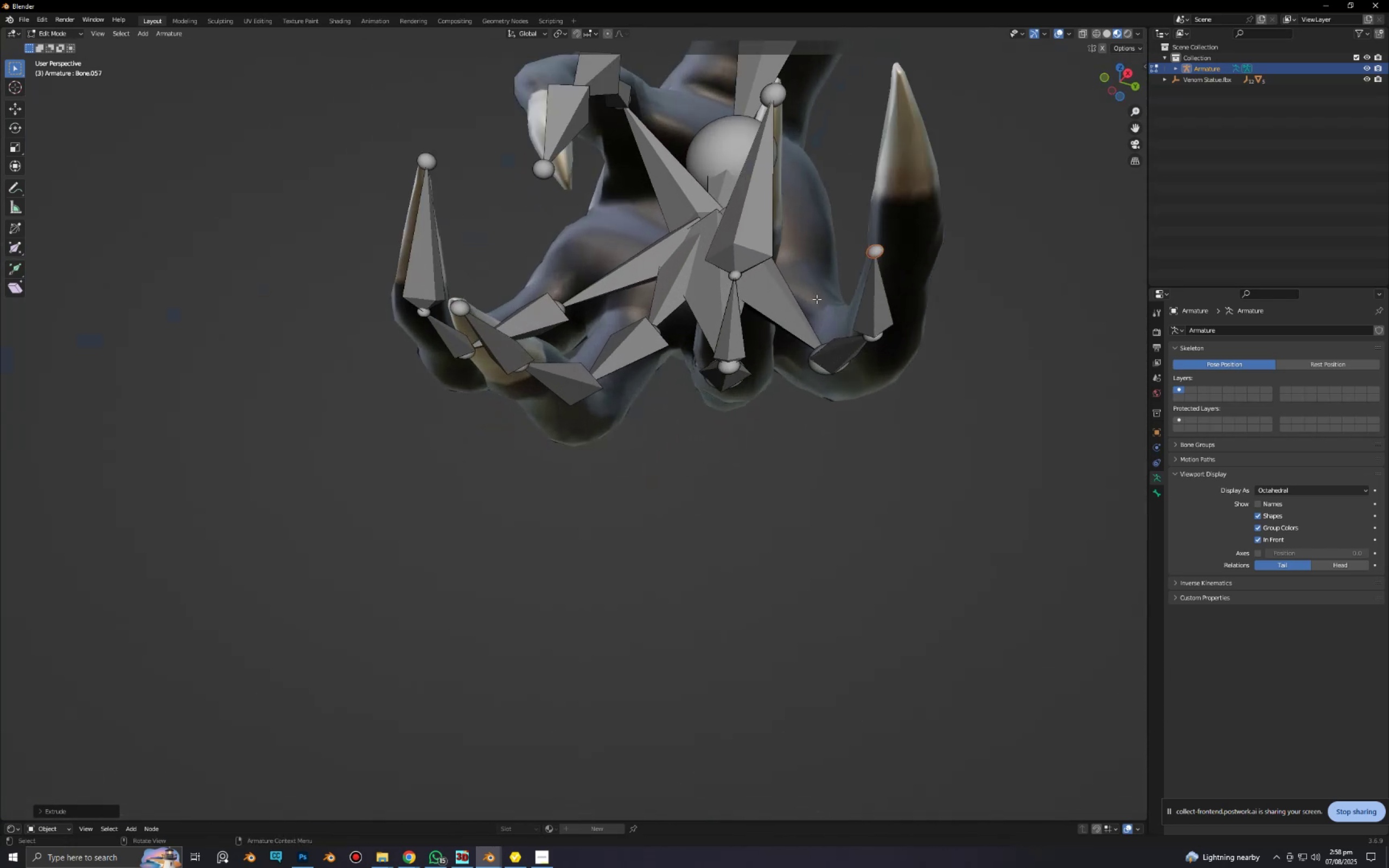 
hold_key(key=ShiftLeft, duration=0.47)
 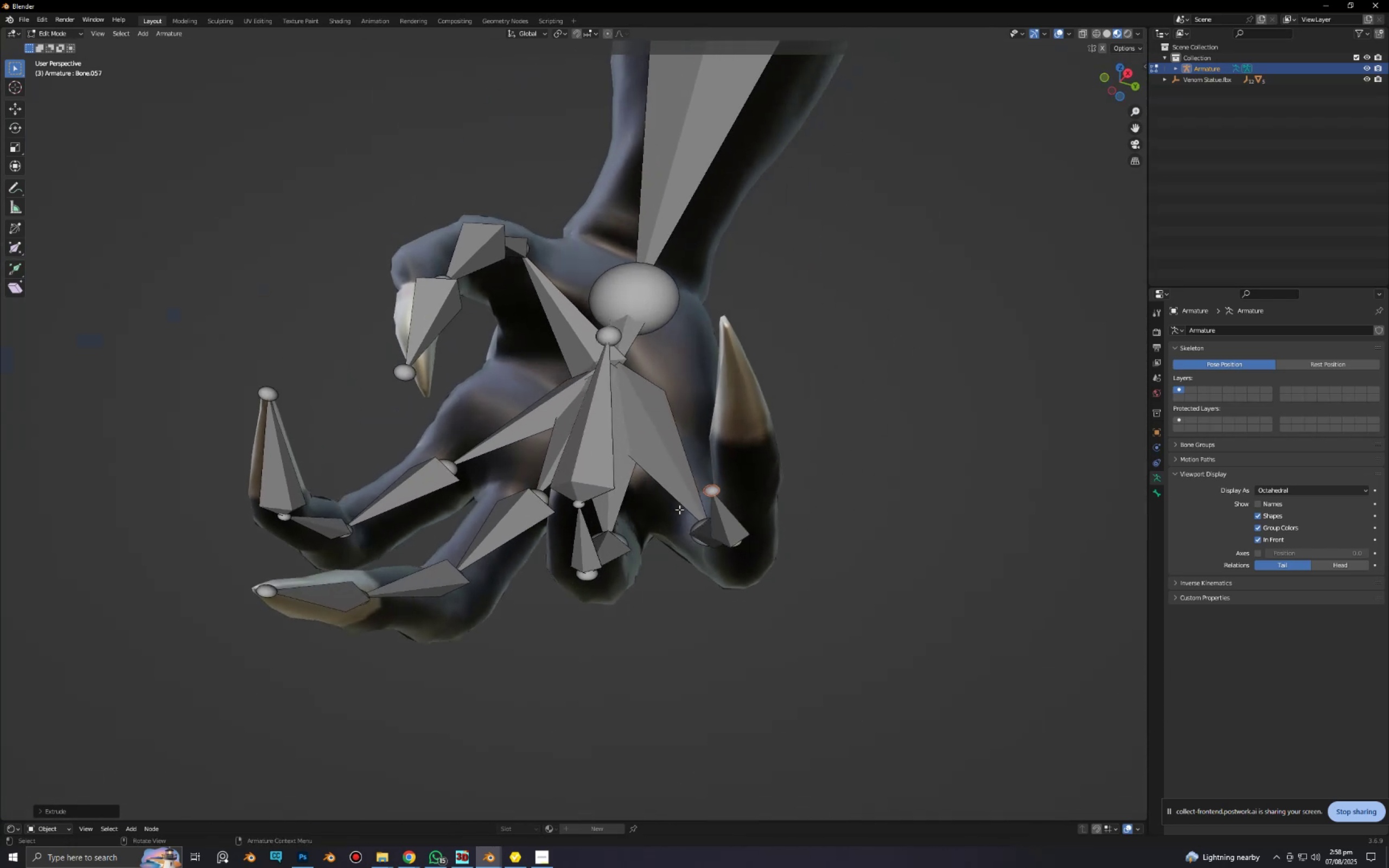 
type(gx)
 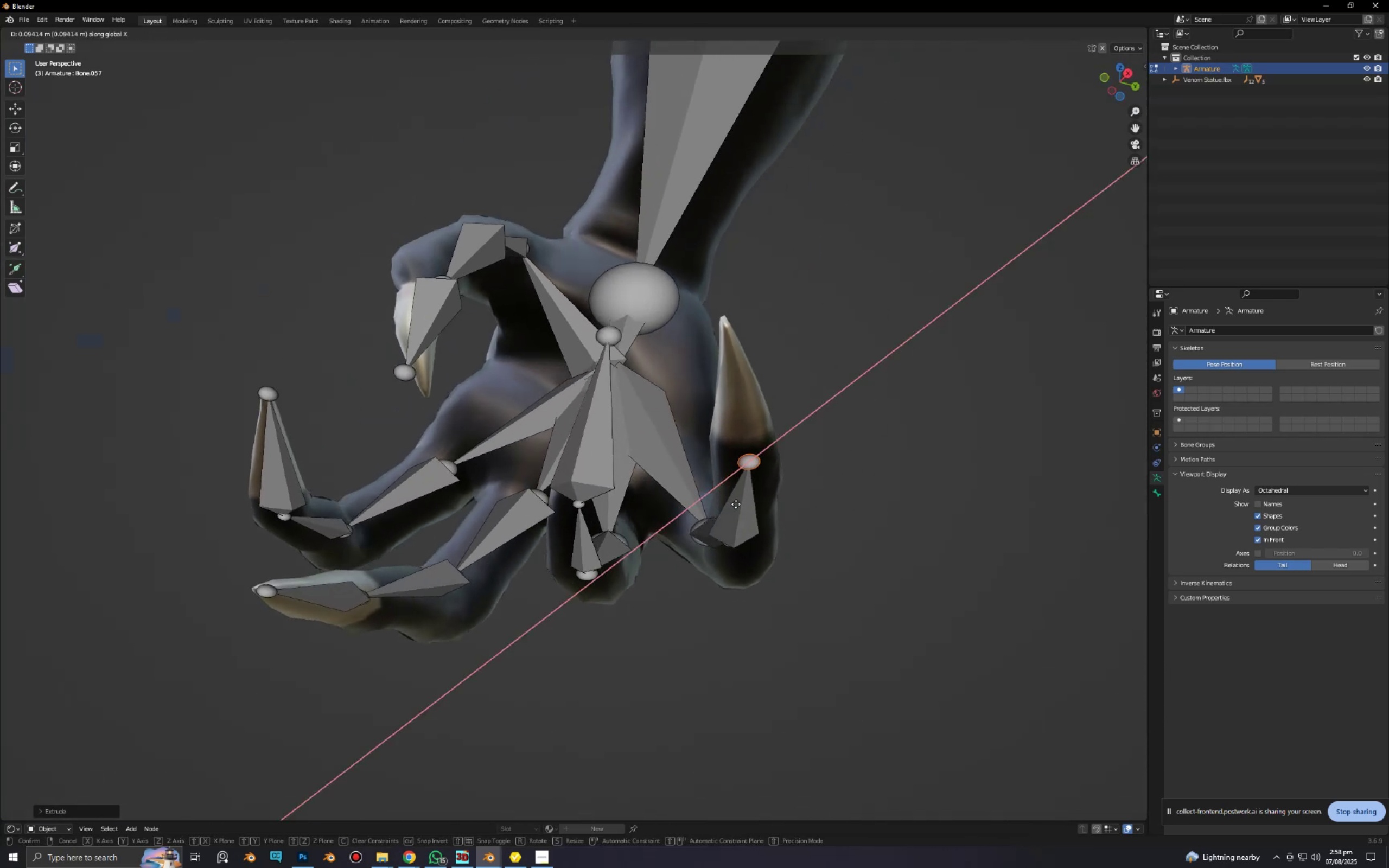 
left_click([736, 504])
 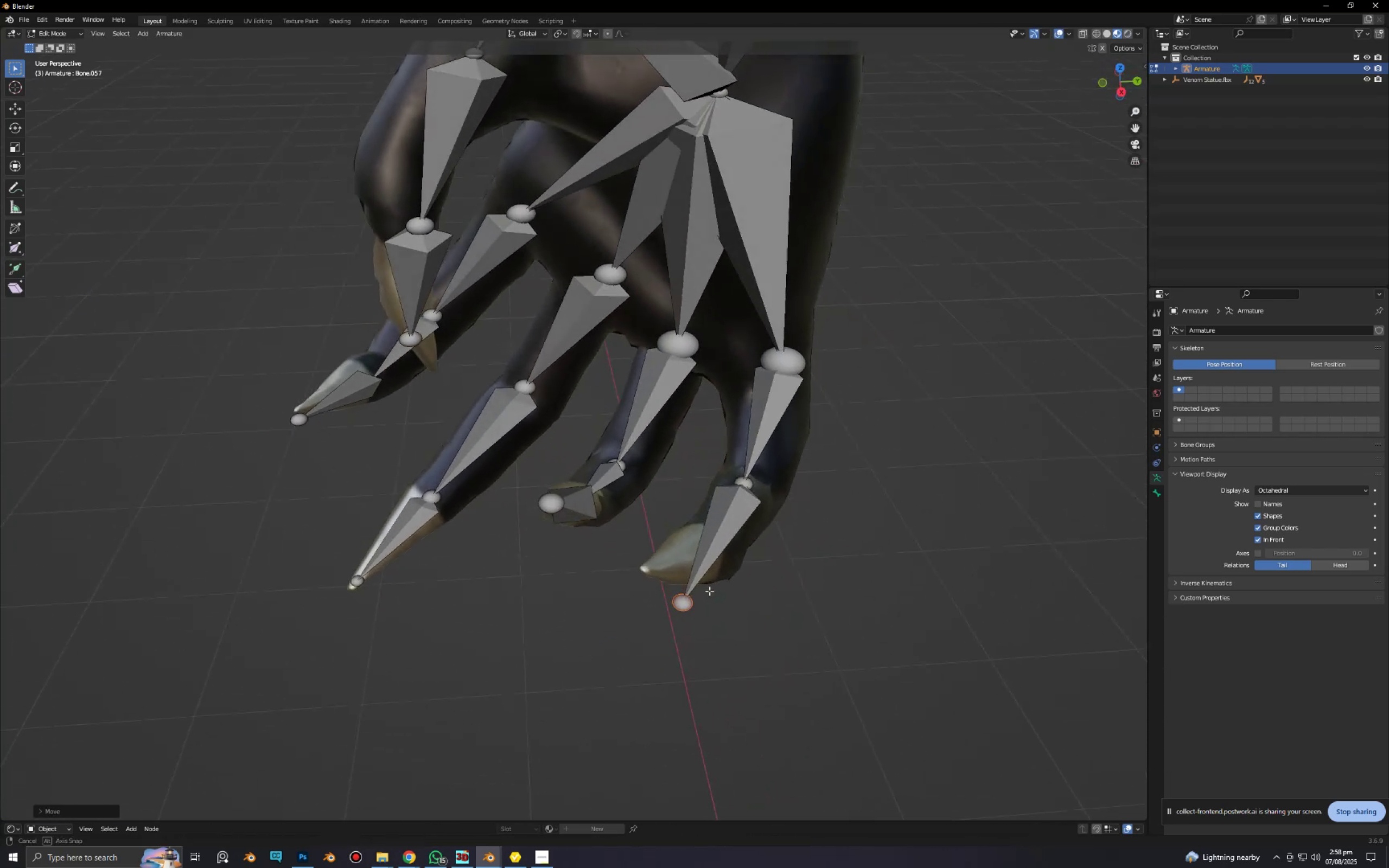 
type(gzg)
 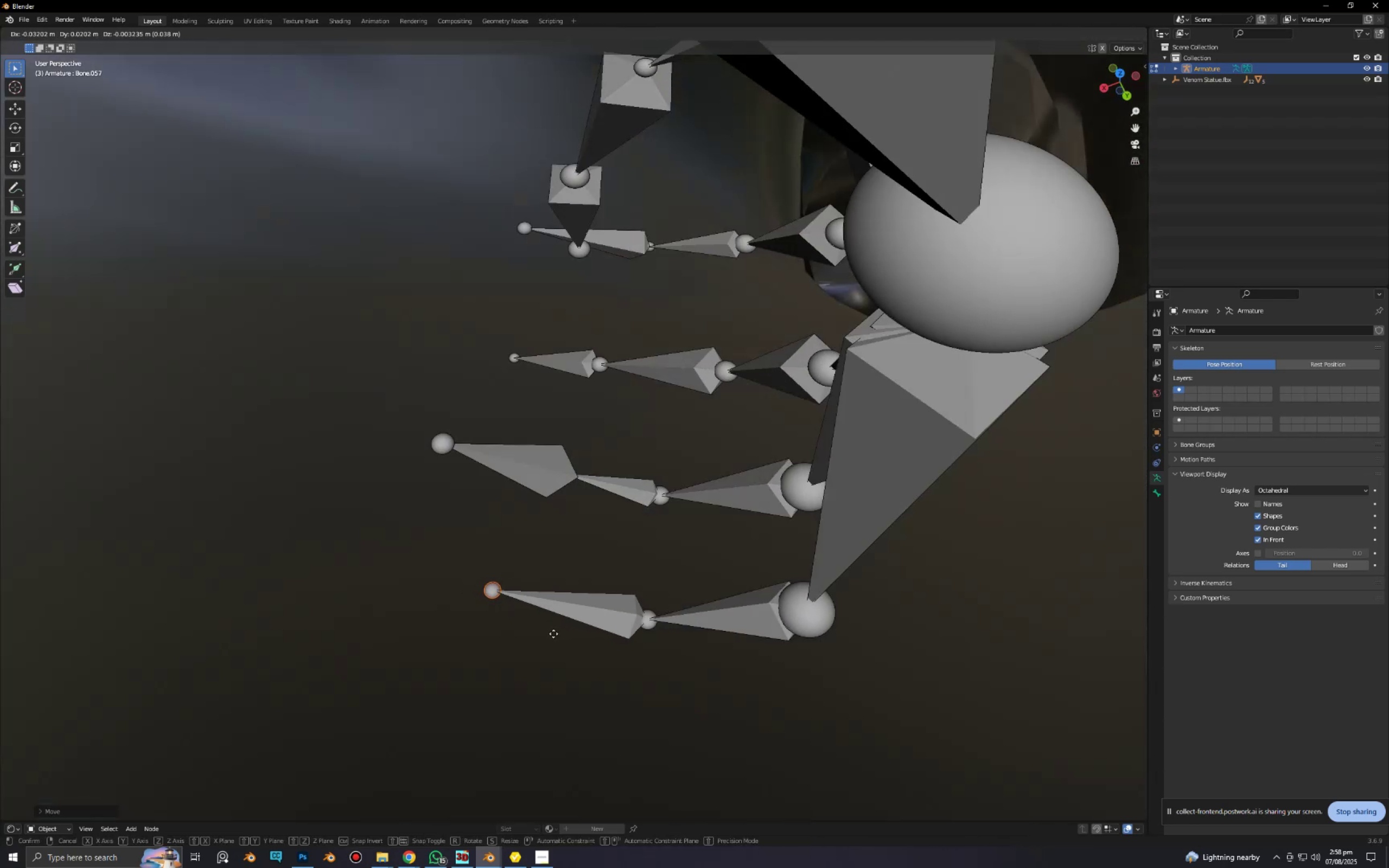 
left_click([555, 634])
 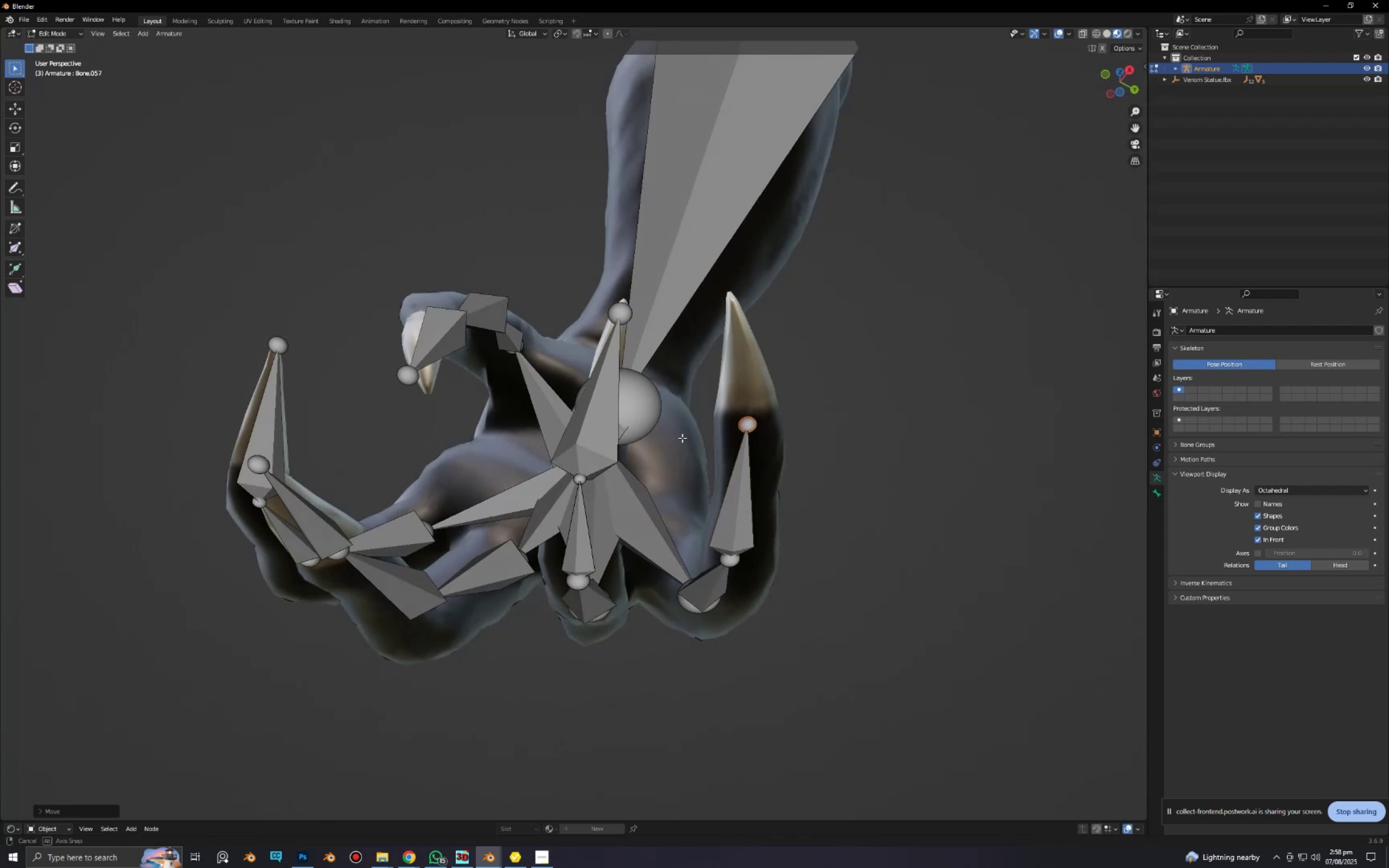 
key(R)
 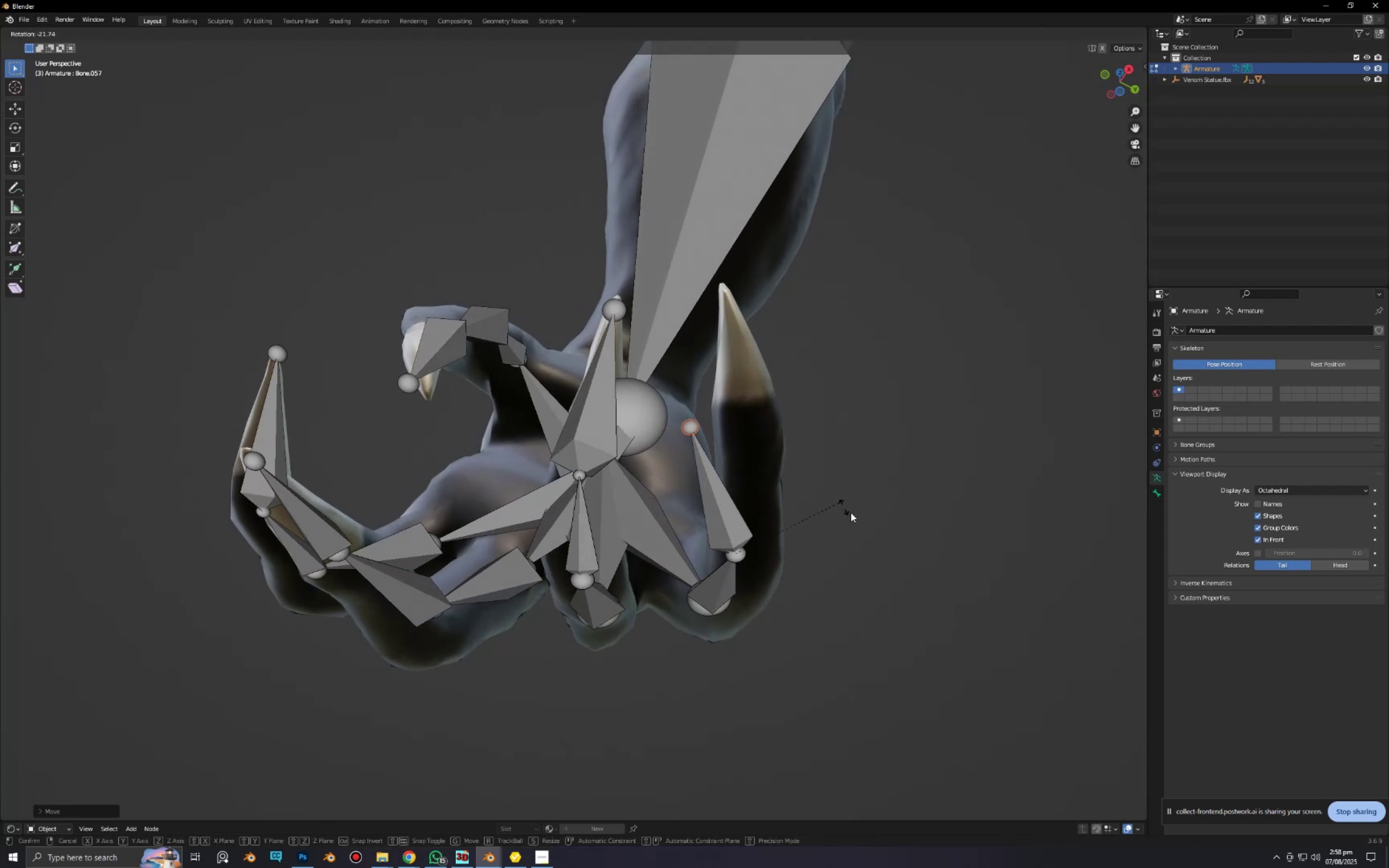 
right_click([859, 519])
 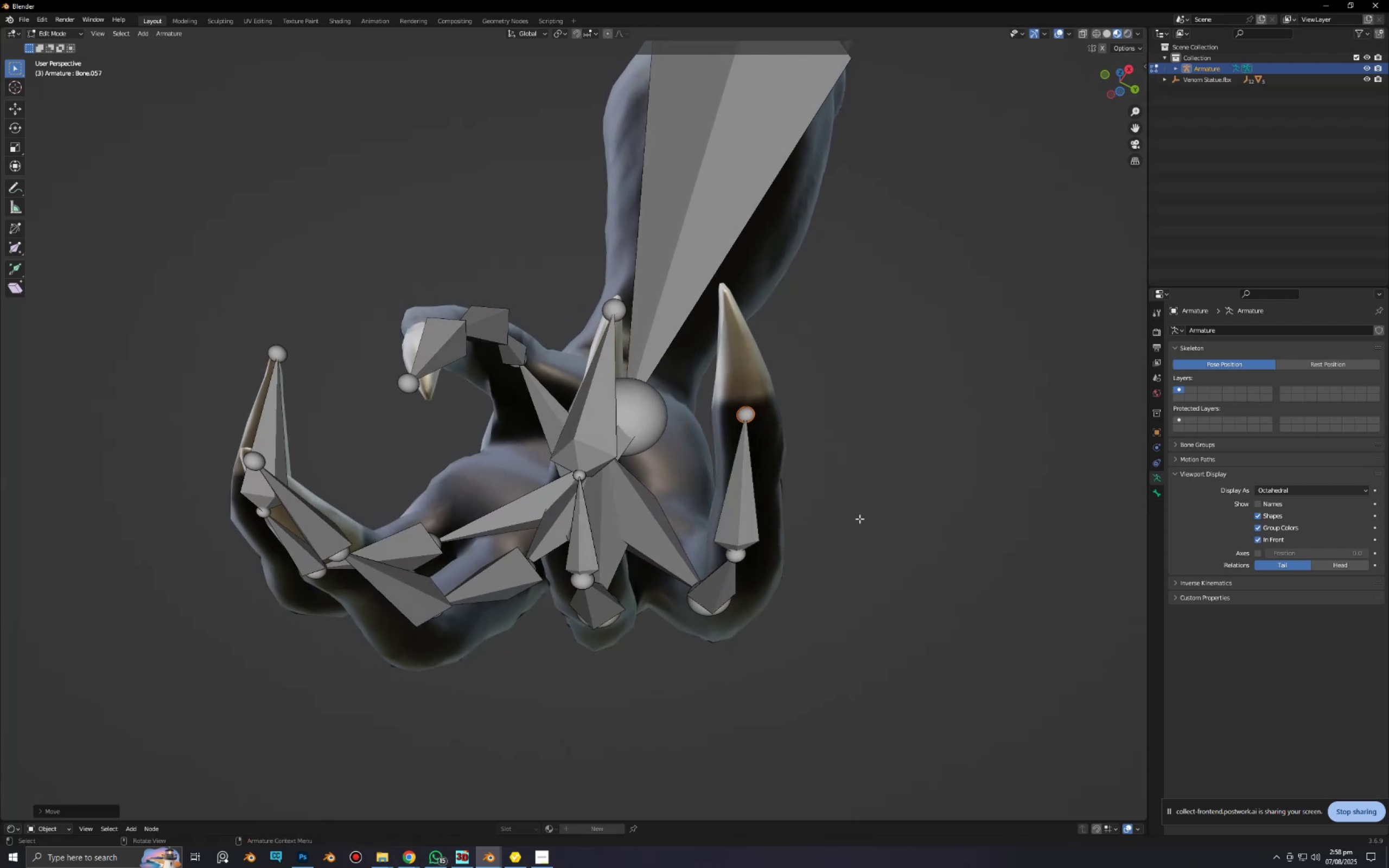 
key(E)
 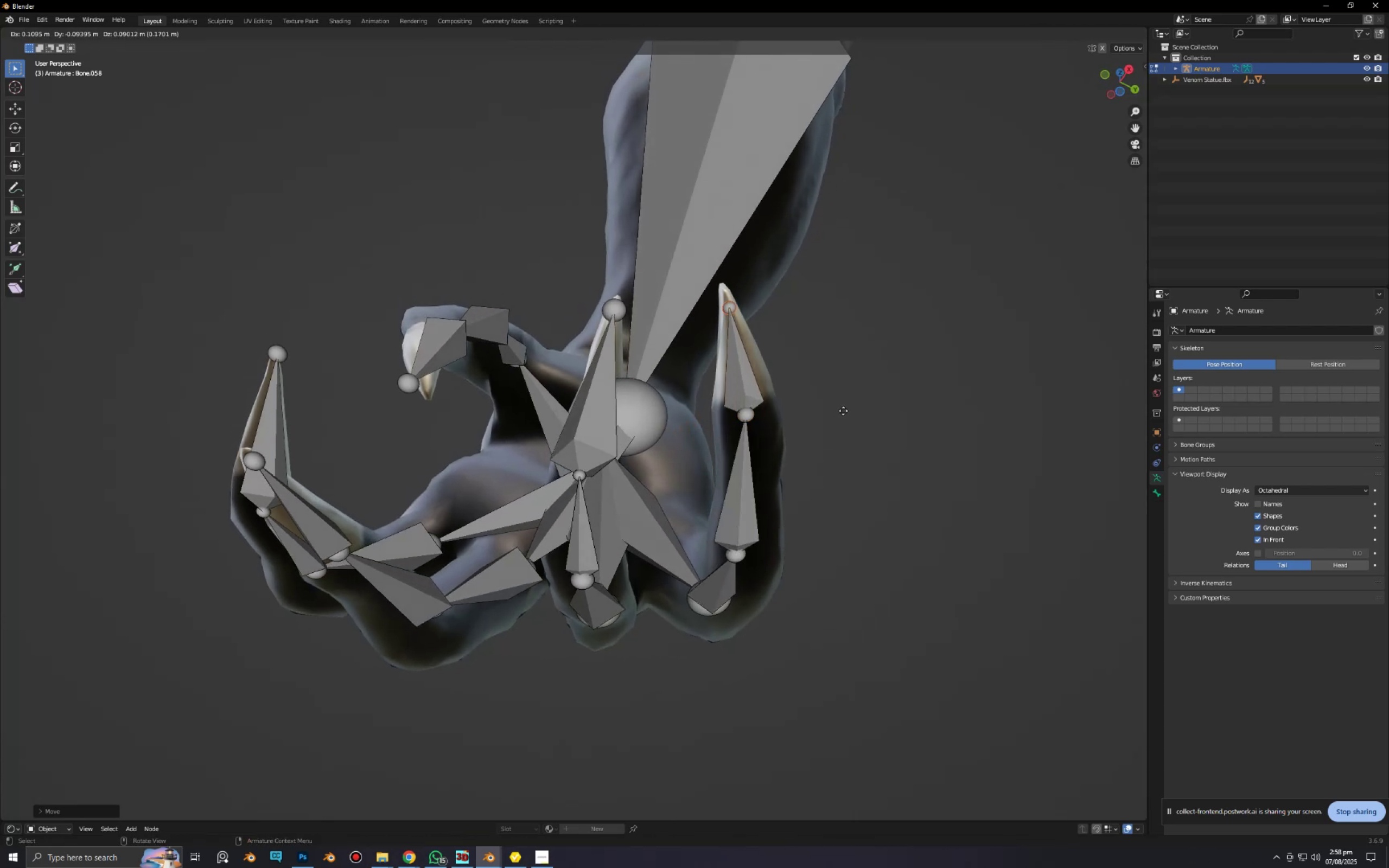 
left_click([840, 404])
 